 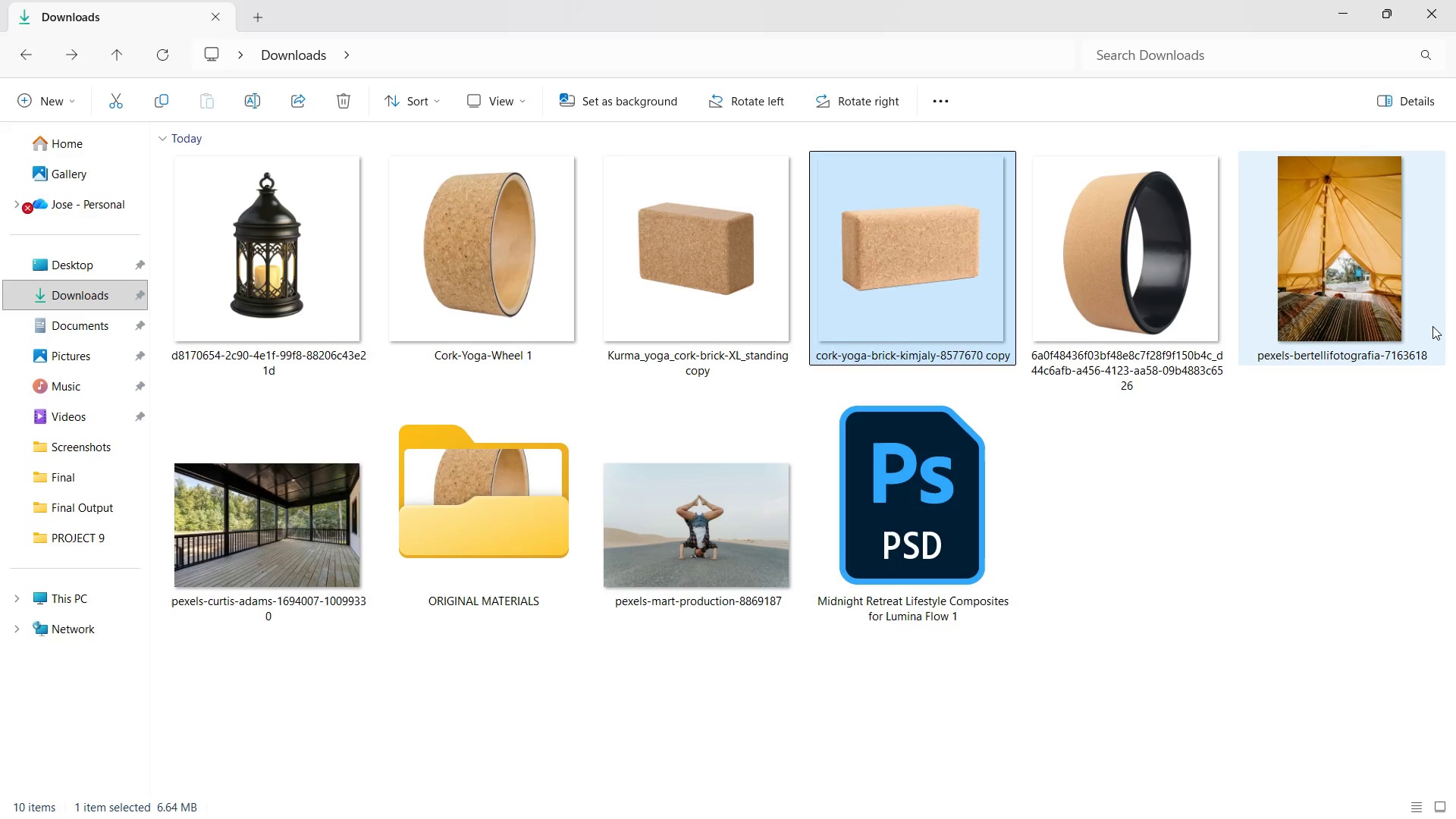 
key(Alt+Tab)
 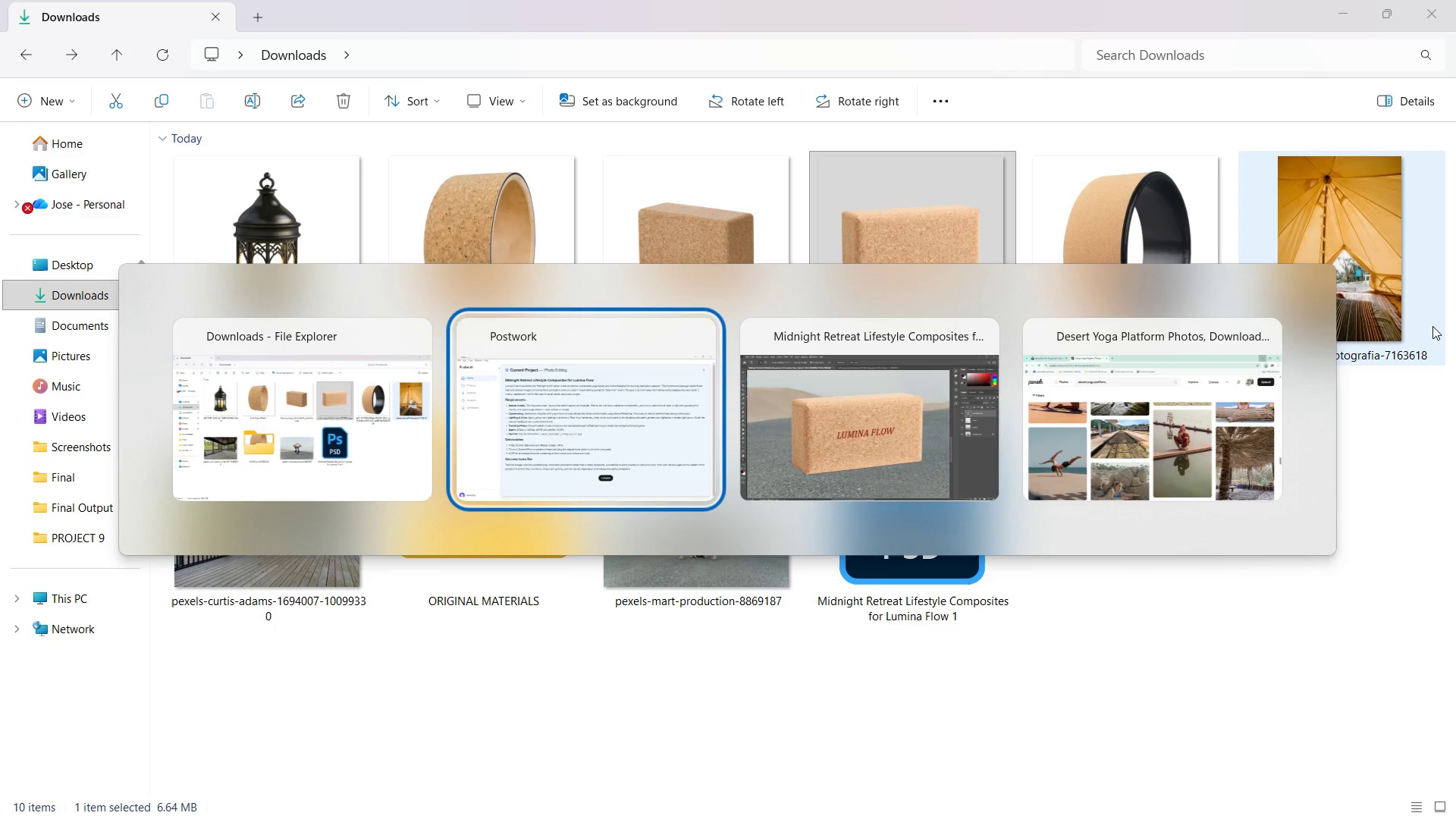 
key(Alt+Tab)
 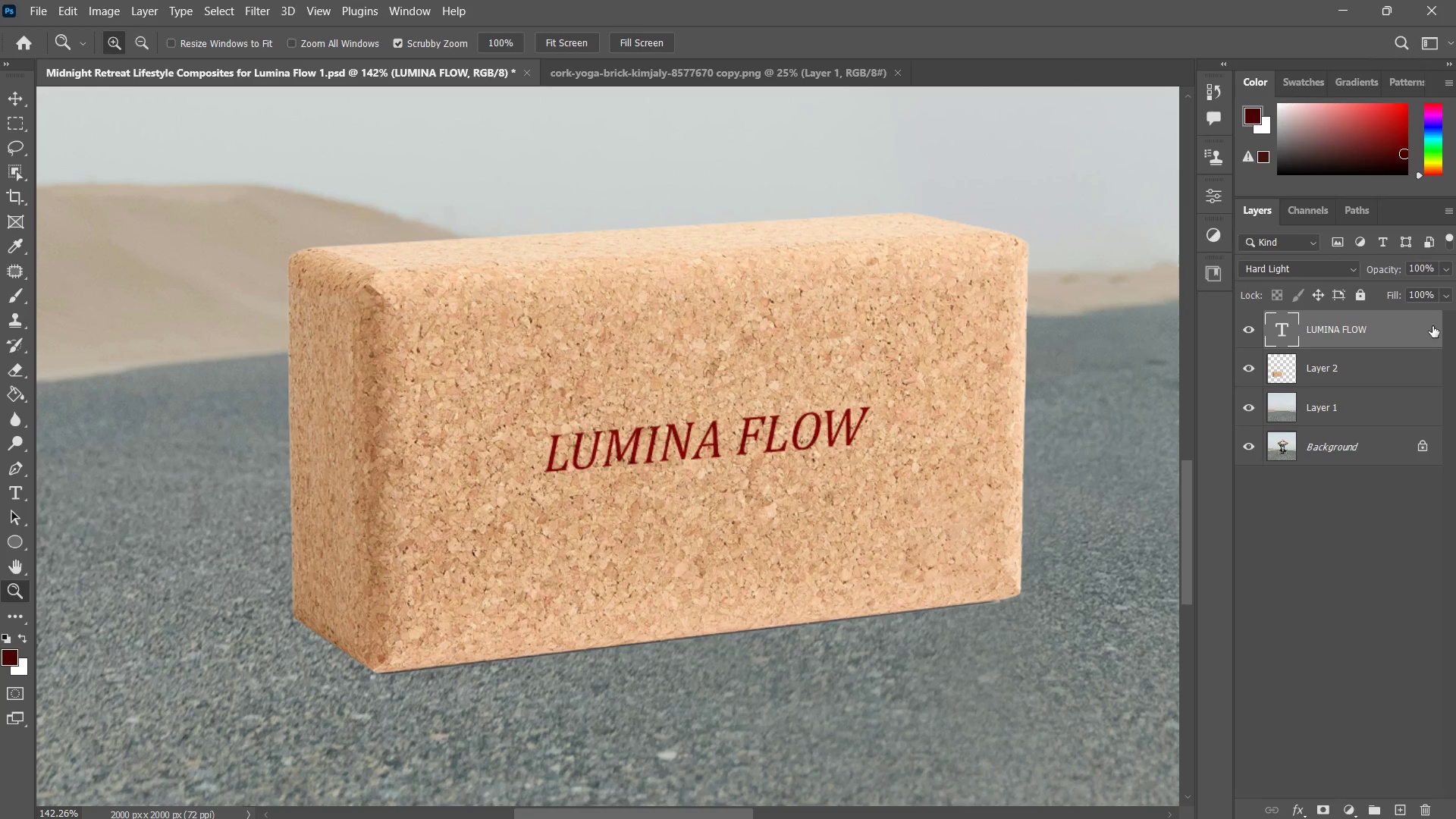 
double_click([1432, 326])
 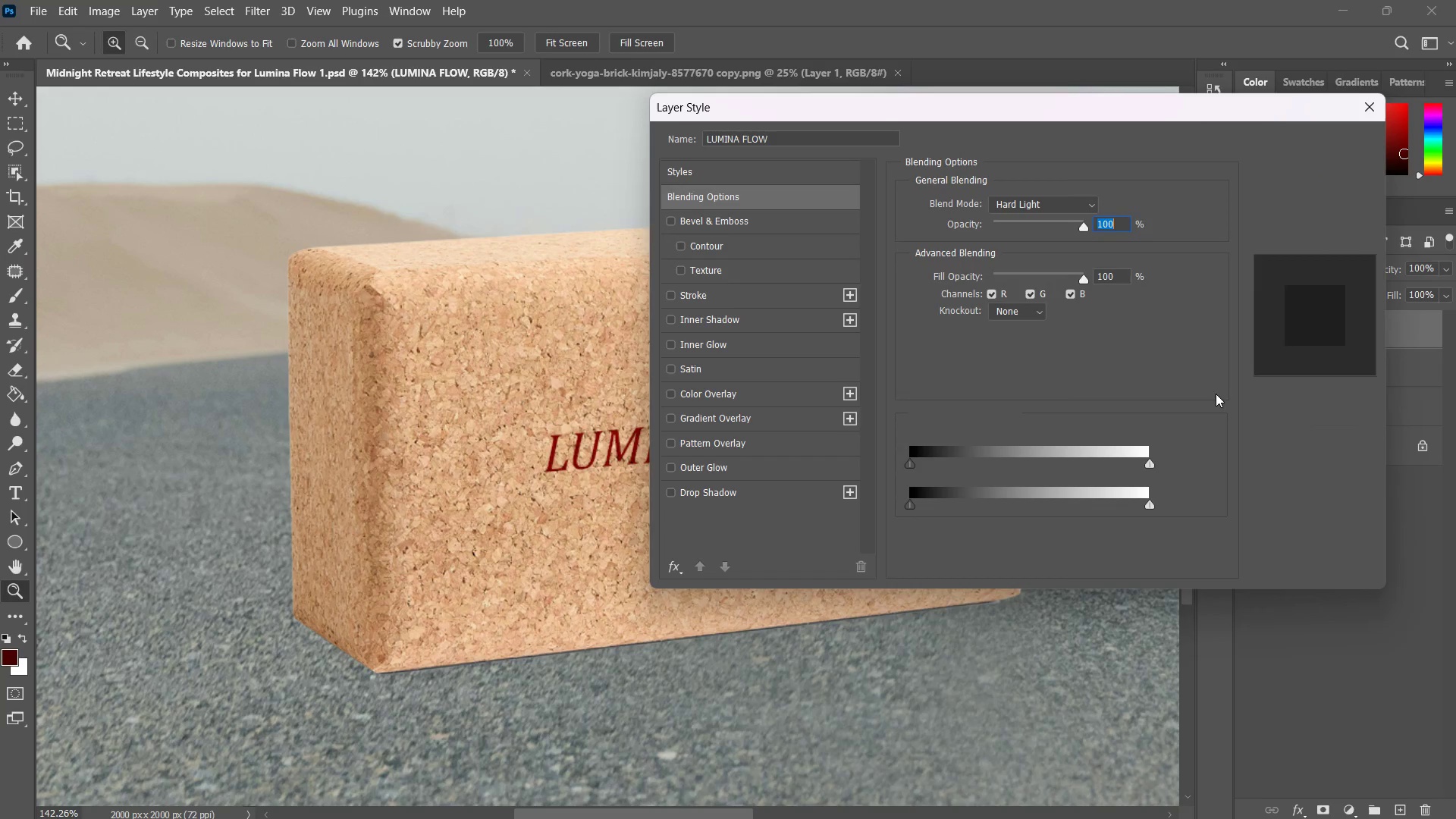 
hold_key(key=AltLeft, duration=12.8)
left_click_drag(start_coordinate=[911, 466], to_coordinate=[949, 458])
 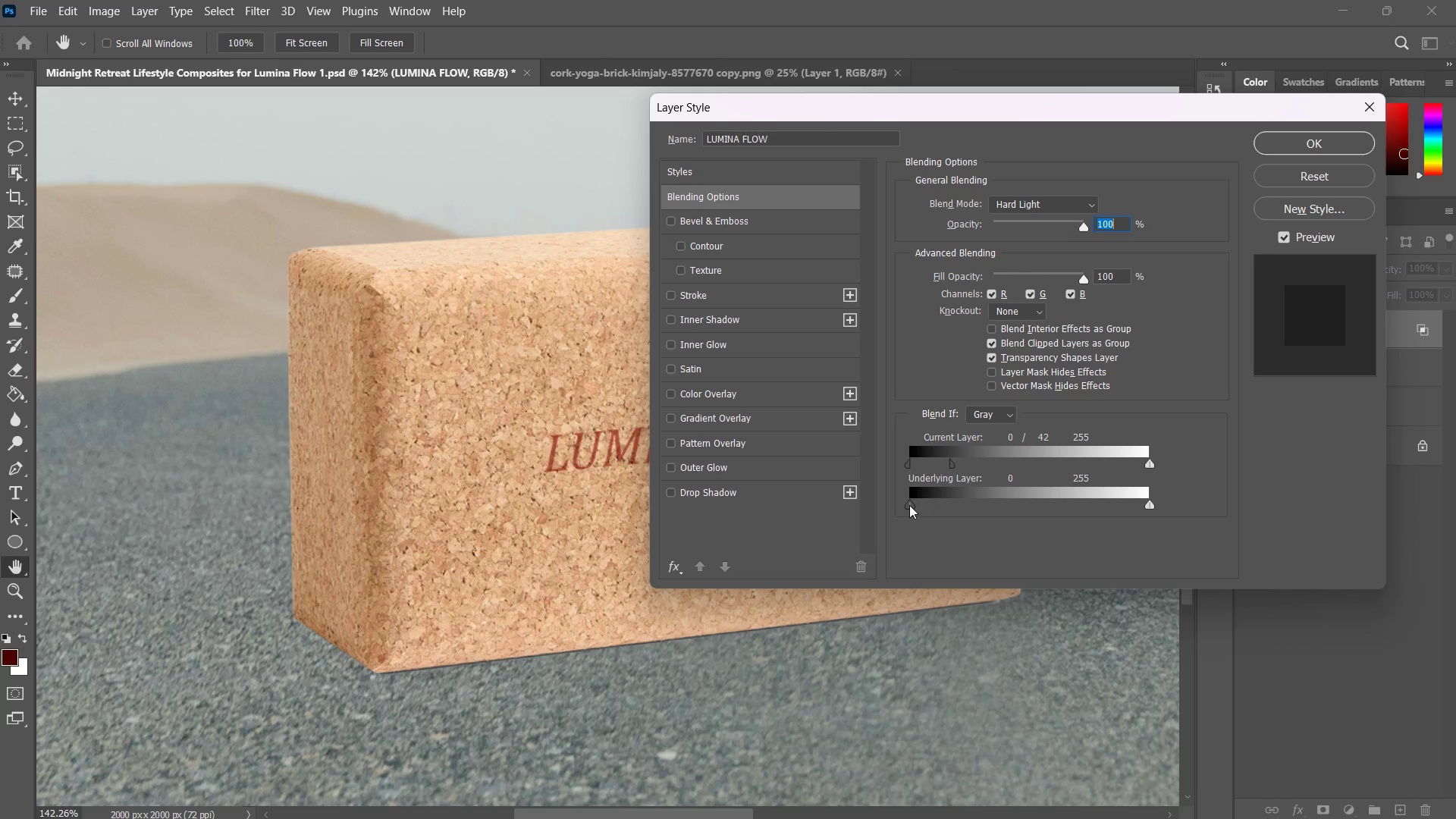 
left_click_drag(start_coordinate=[909, 505], to_coordinate=[903, 523])
 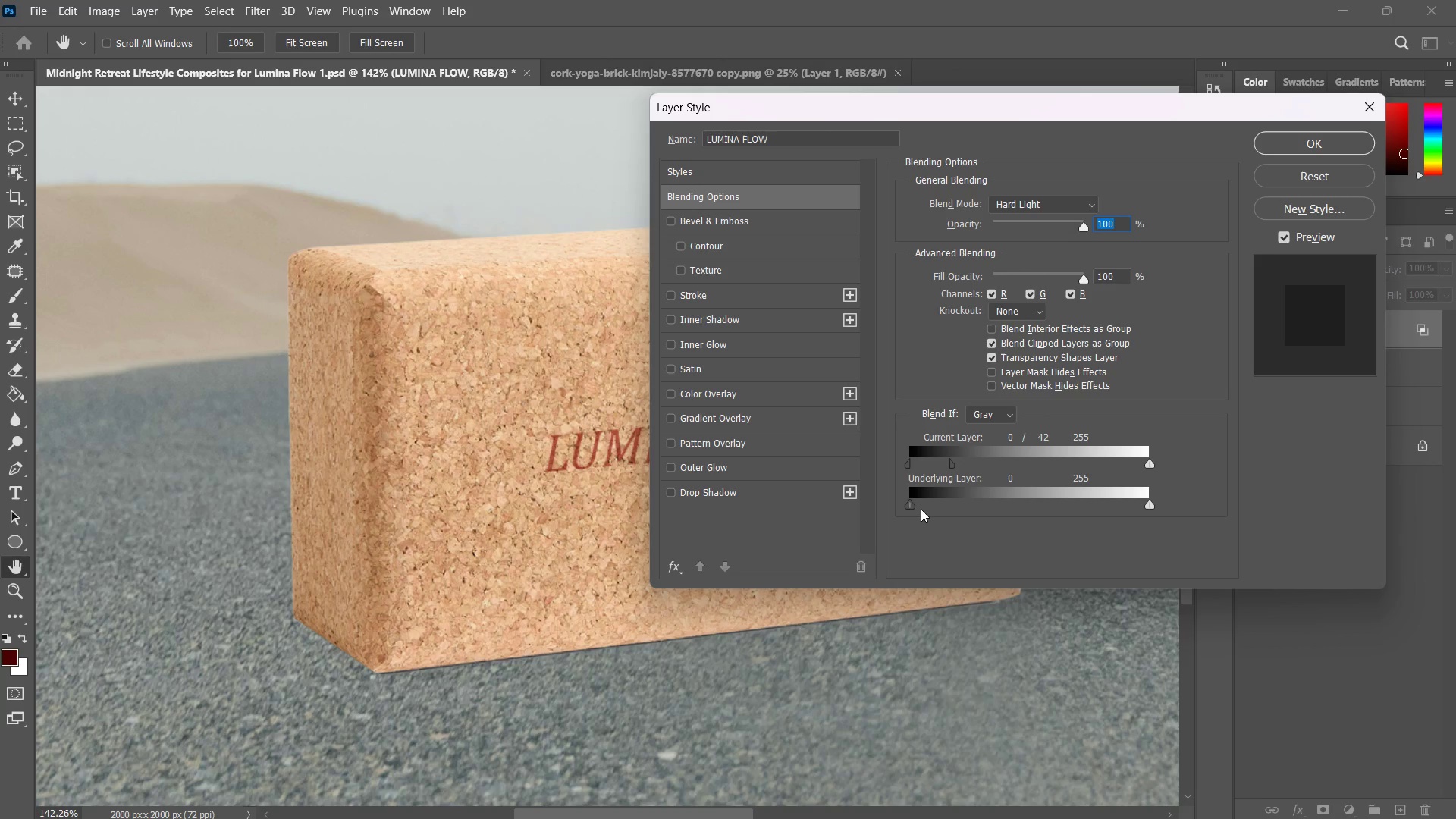 
left_click_drag(start_coordinate=[912, 504], to_coordinate=[942, 496])
 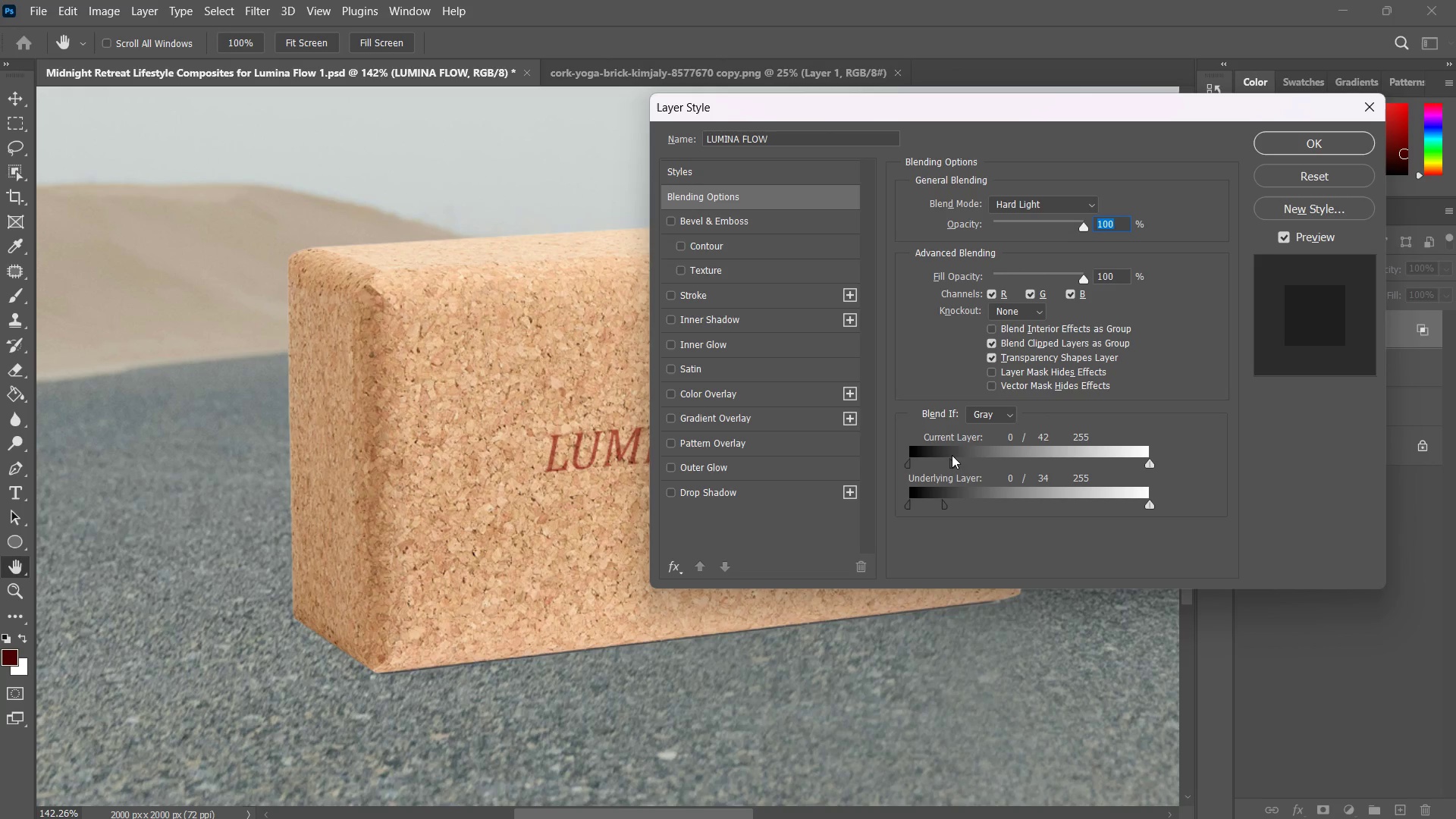 
left_click_drag(start_coordinate=[952, 463], to_coordinate=[934, 464])
 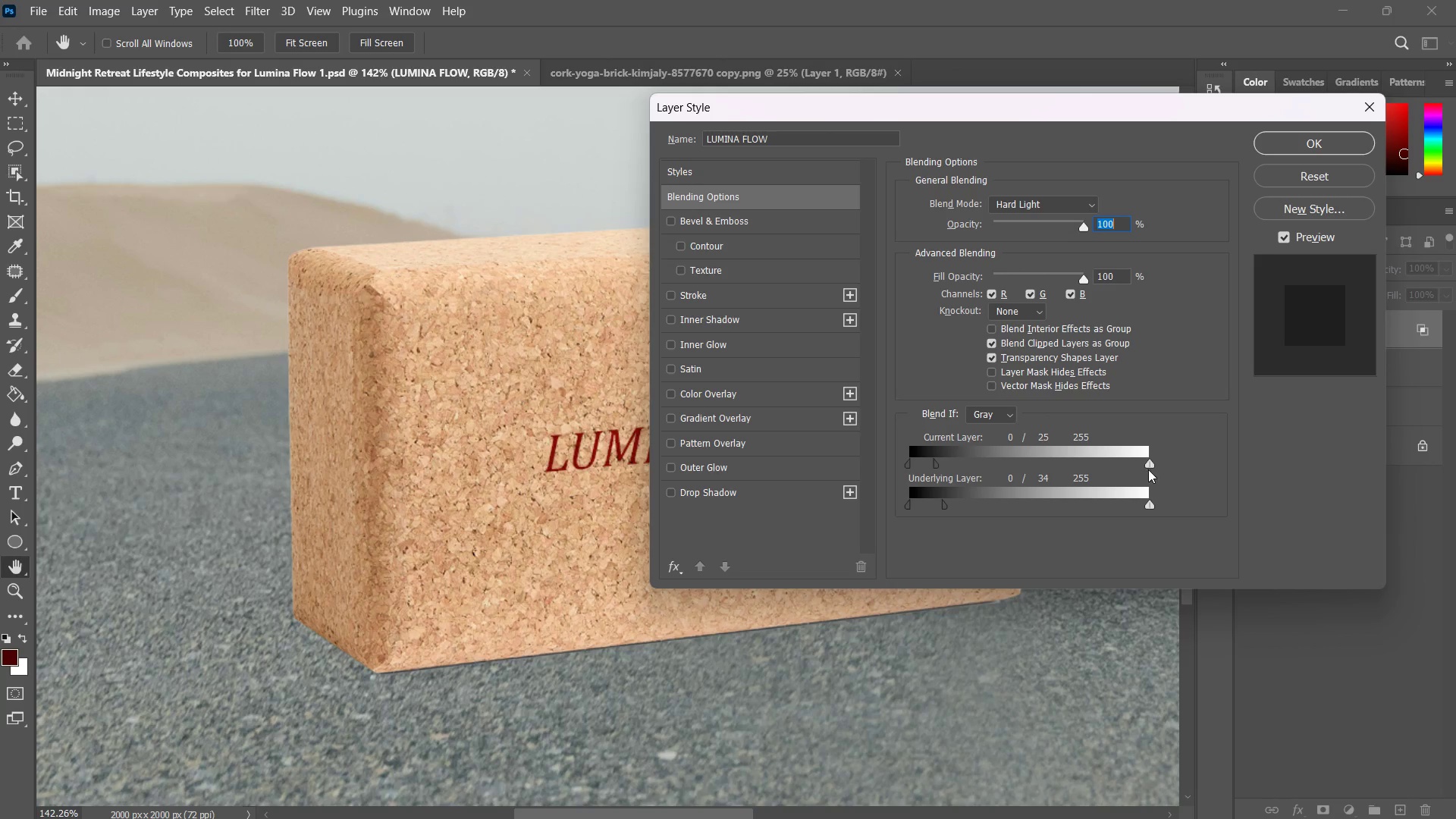 
left_click_drag(start_coordinate=[1148, 467], to_coordinate=[1109, 469])
 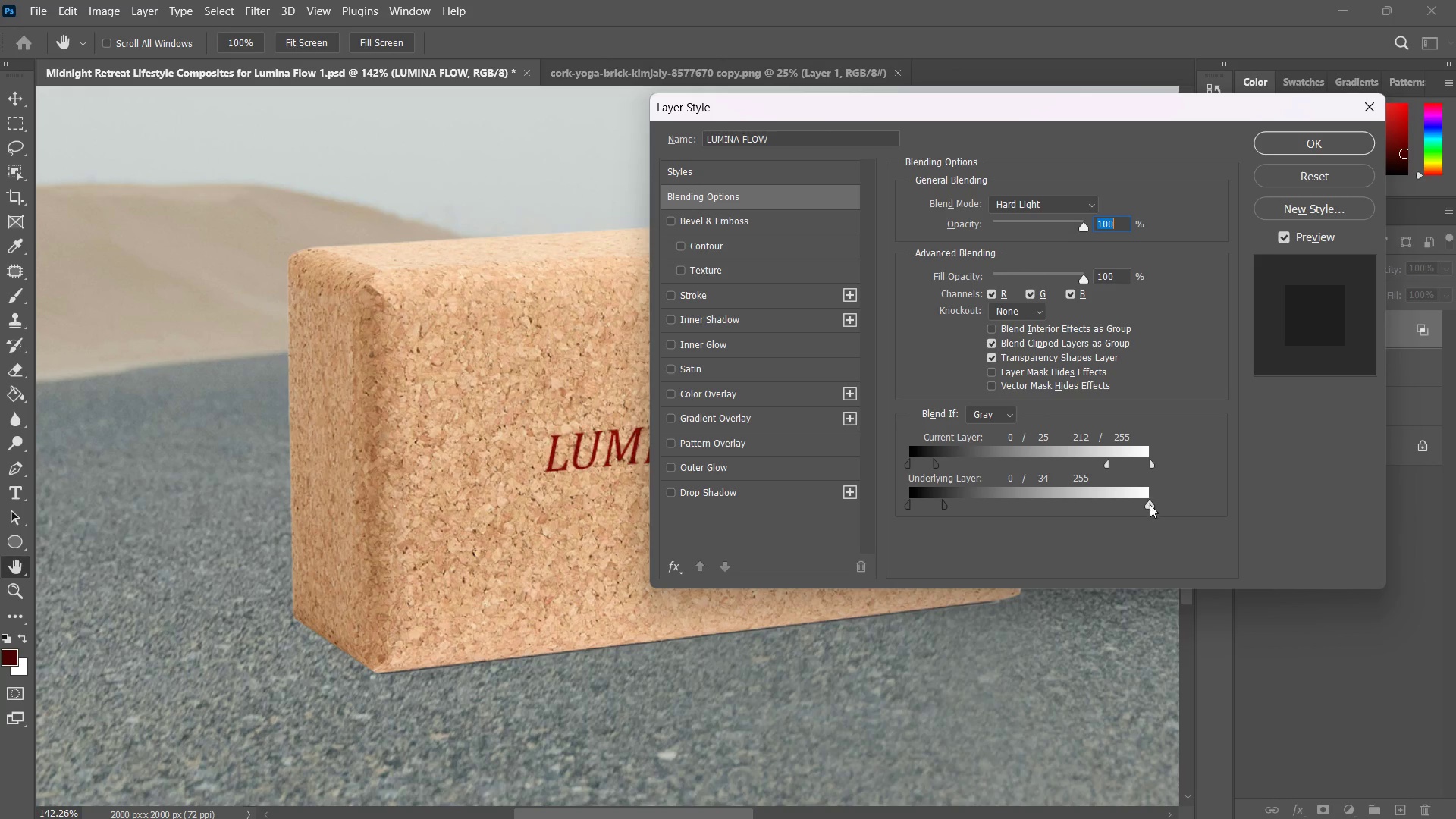 
left_click_drag(start_coordinate=[1144, 508], to_coordinate=[1106, 491])
 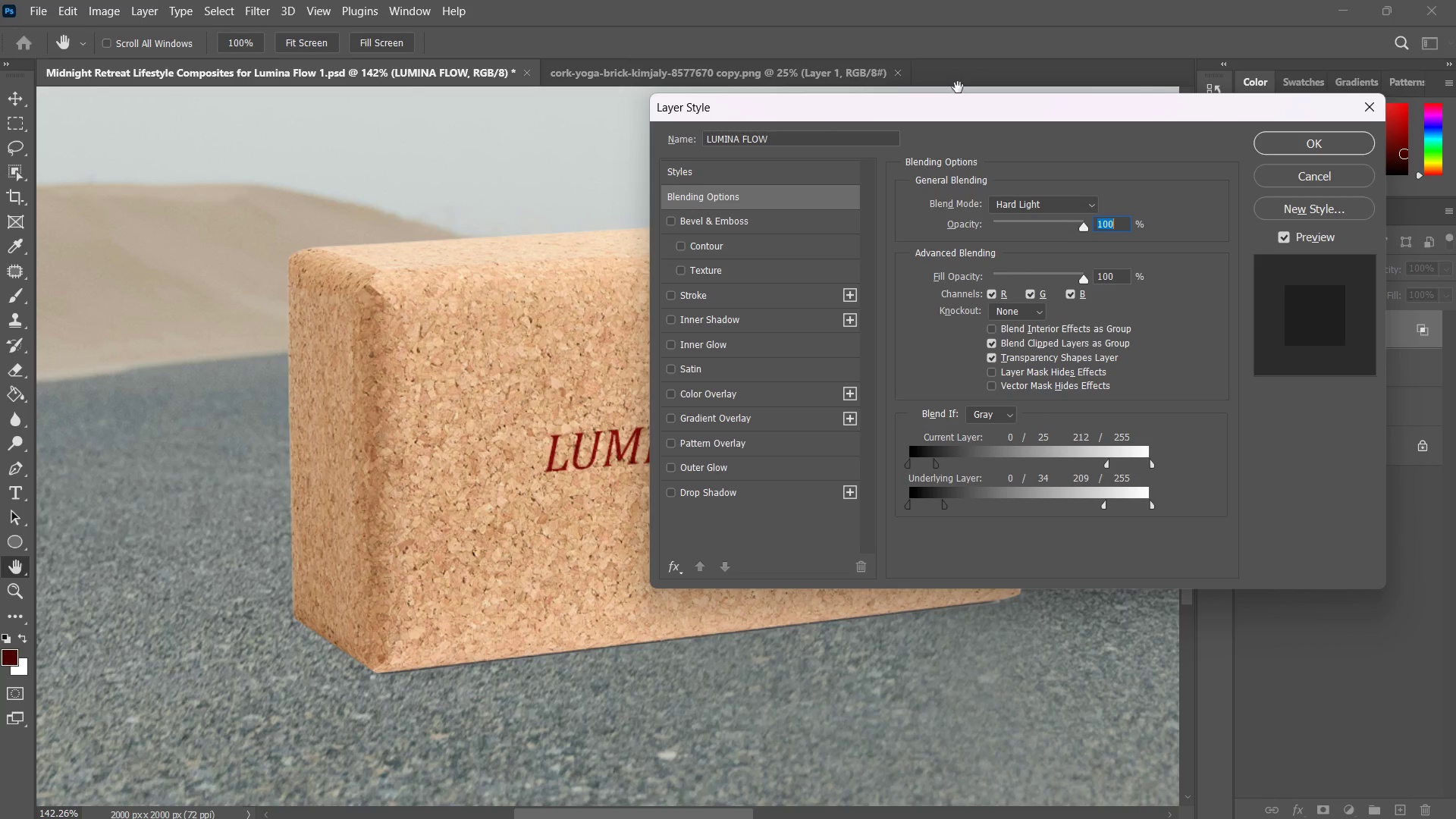 
left_click_drag(start_coordinate=[943, 122], to_coordinate=[1201, 111])
 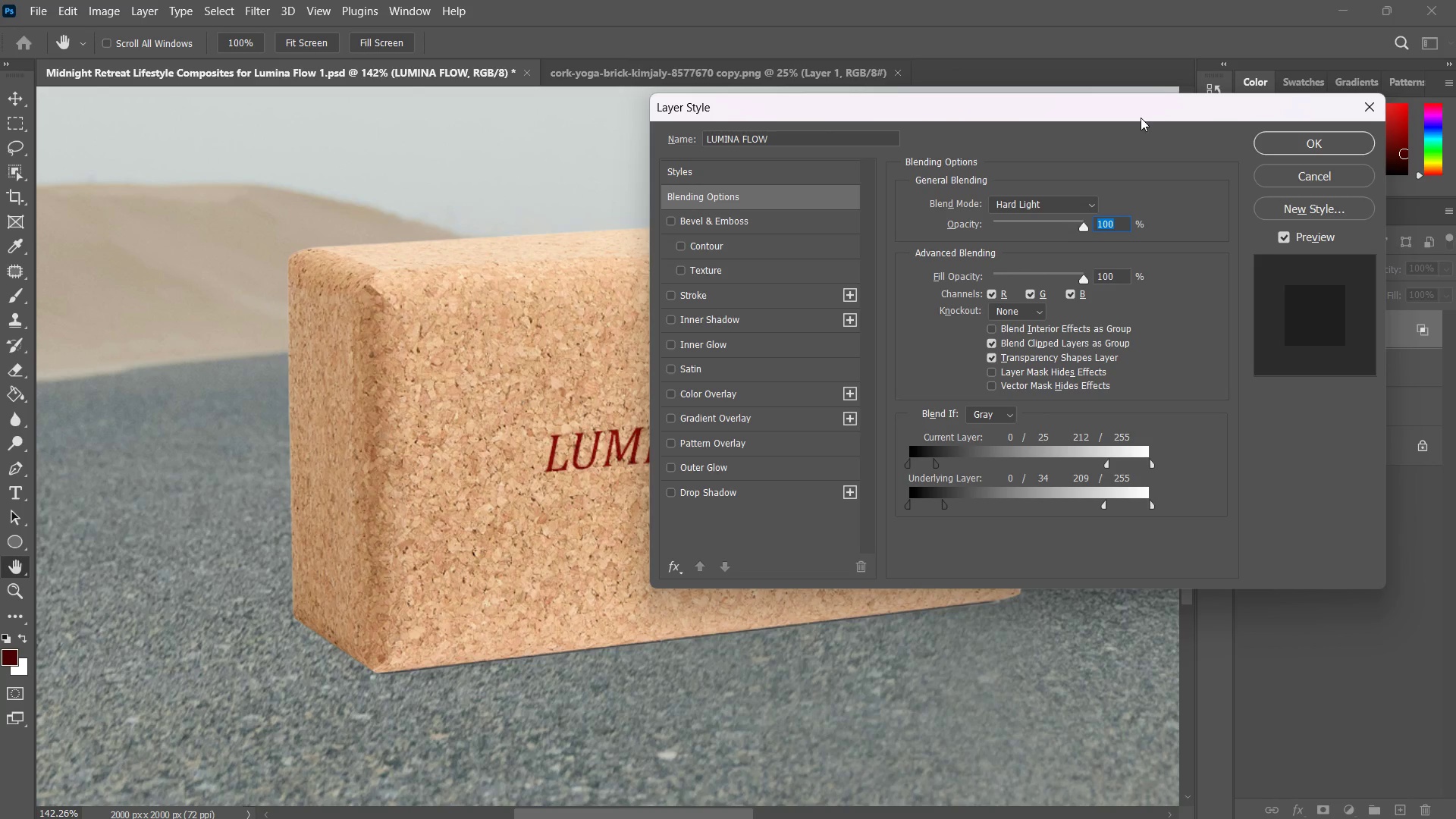 
left_click_drag(start_coordinate=[1137, 112], to_coordinate=[1347, 61])
 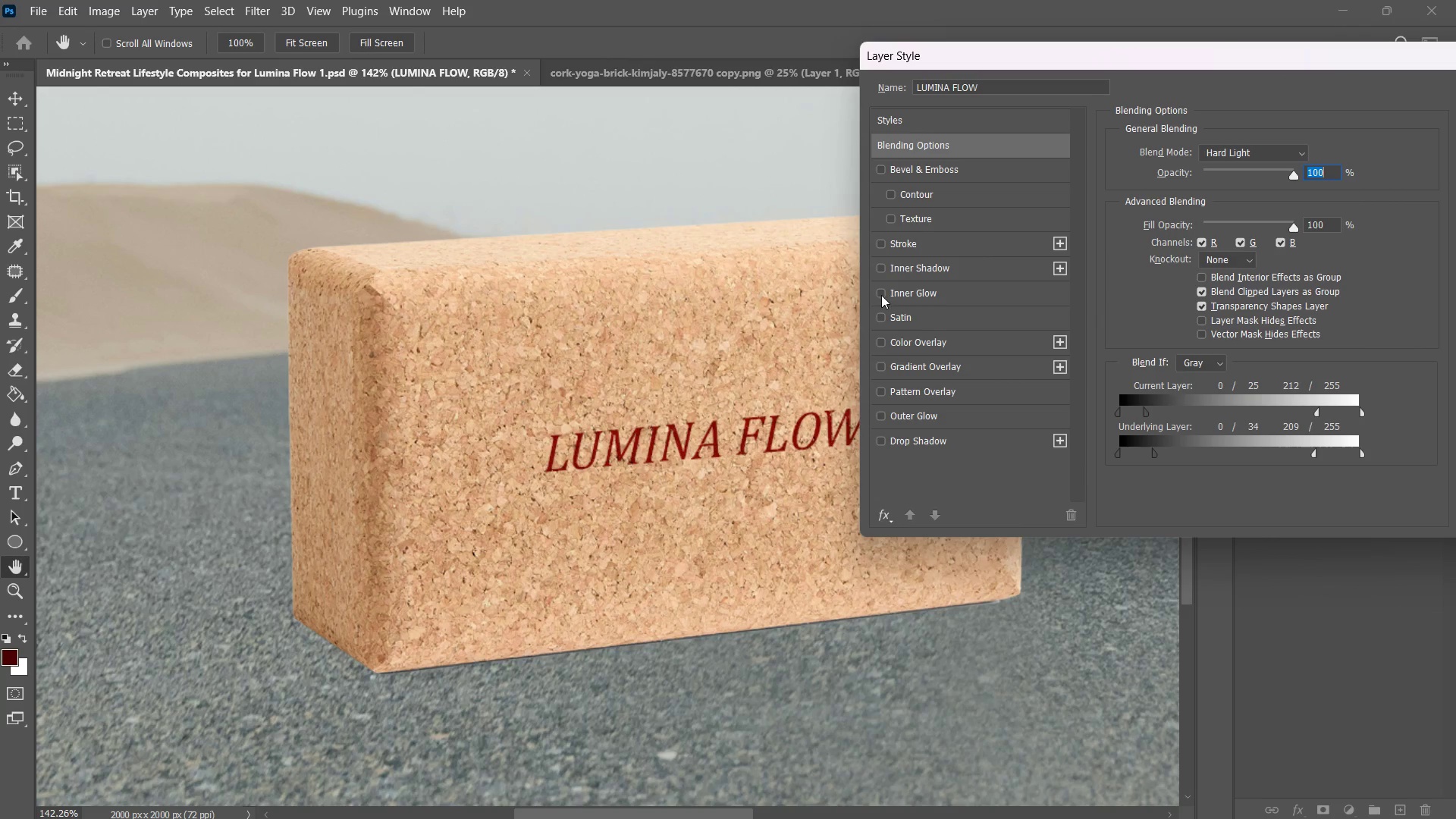 
left_click([881, 271])
 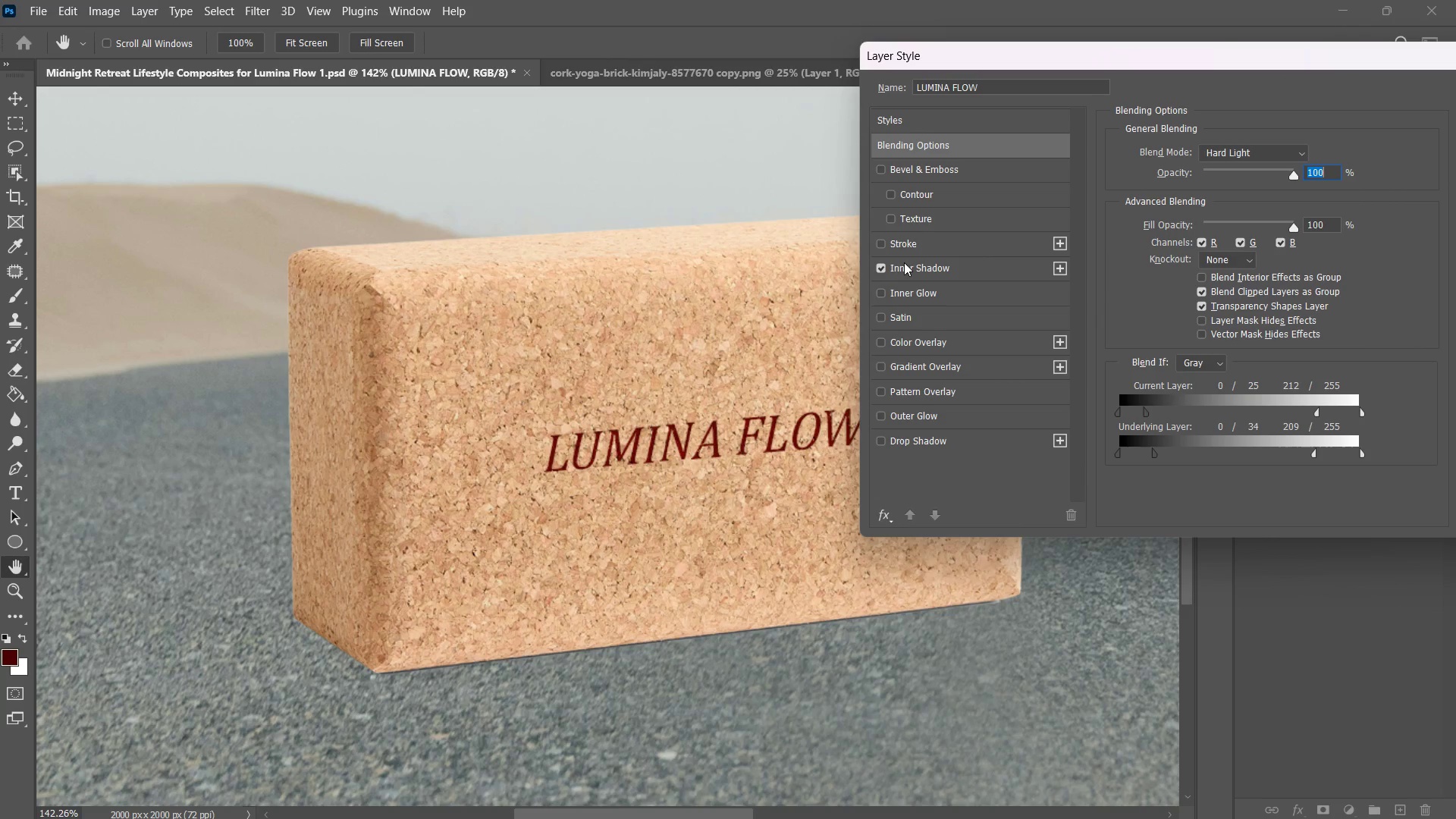 
left_click([904, 262])
 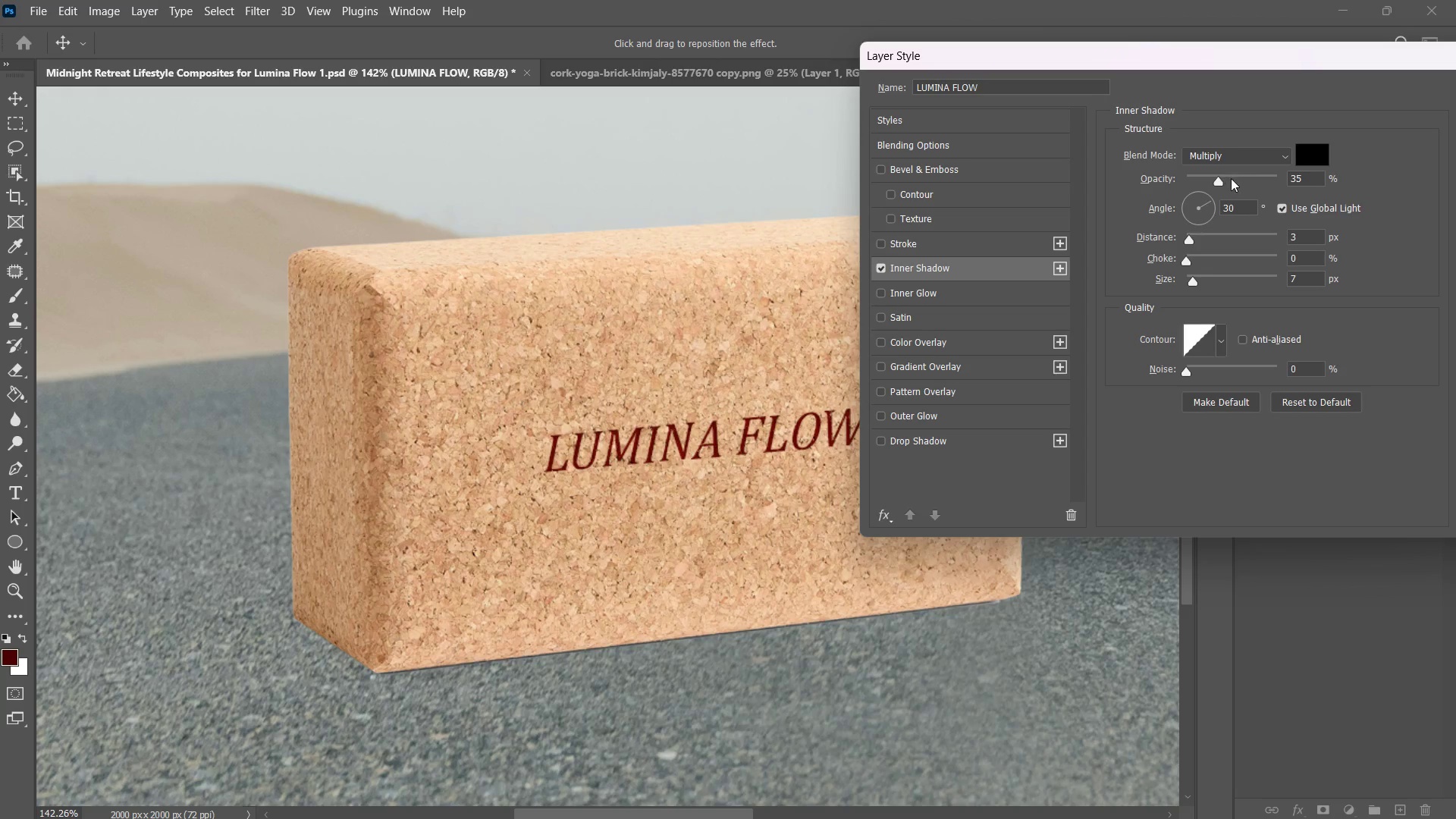 
left_click_drag(start_coordinate=[1227, 180], to_coordinate=[1317, 173])
 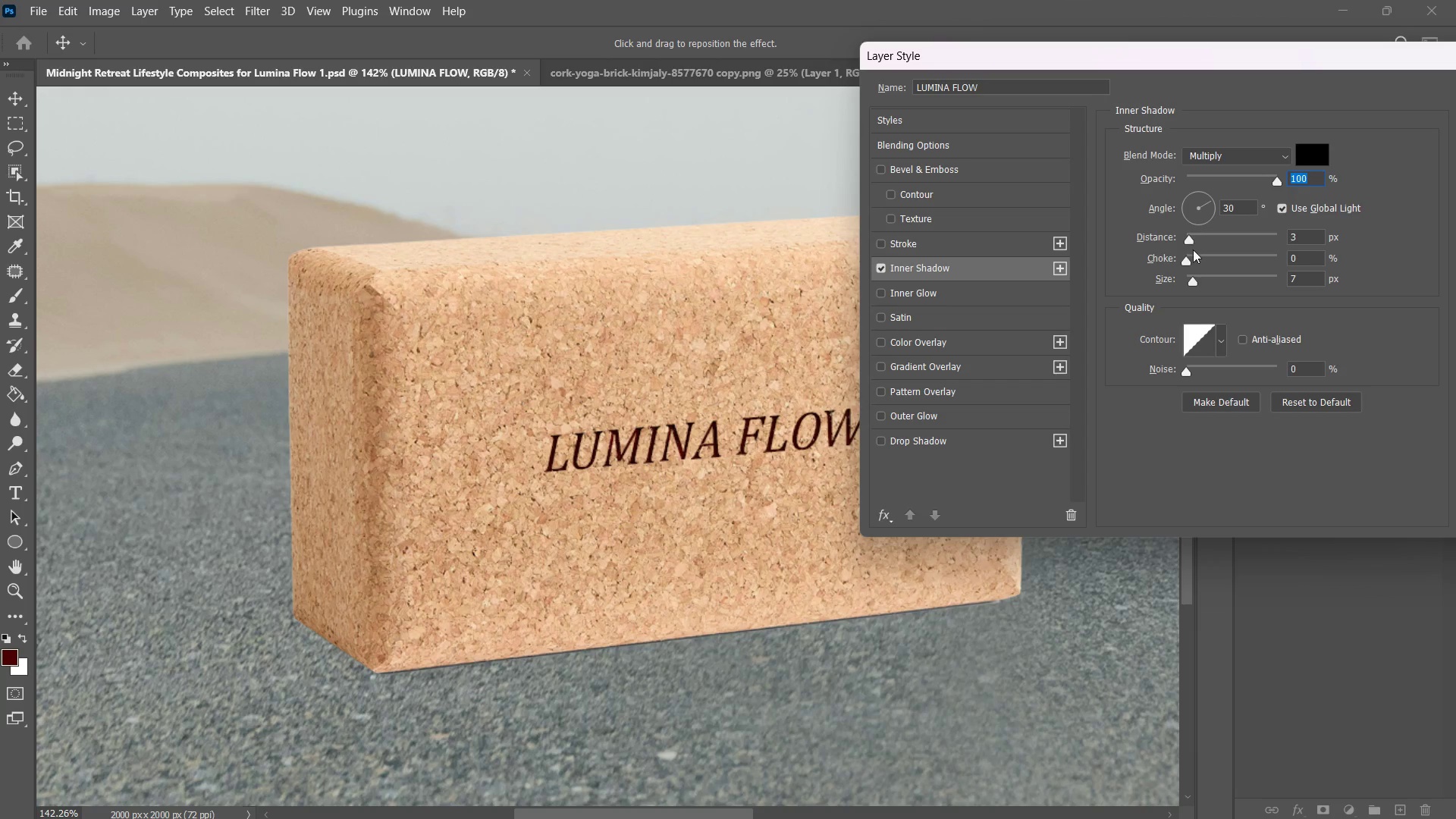 
left_click_drag(start_coordinate=[1193, 282], to_coordinate=[1187, 283])
 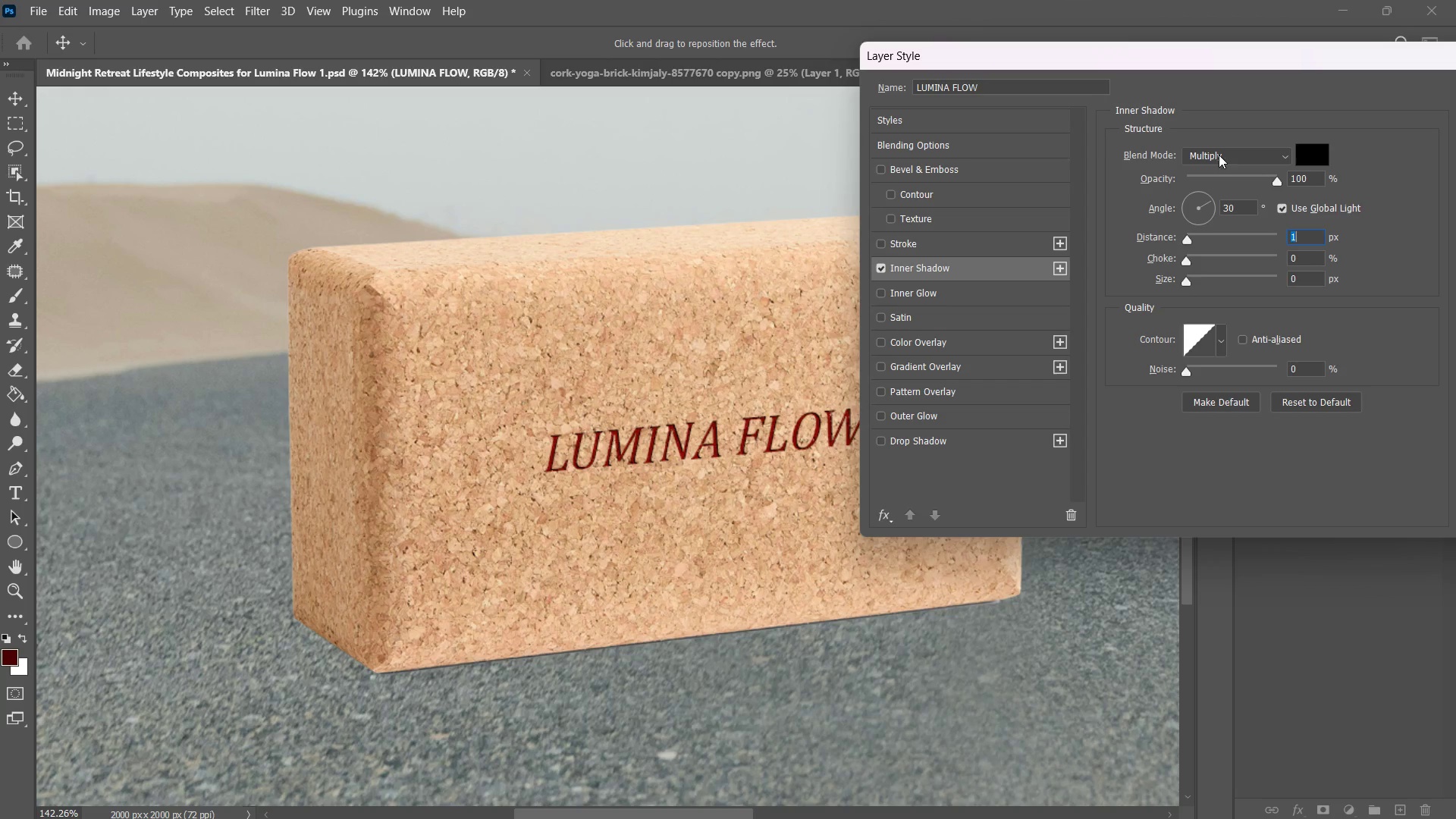 
left_click_drag(start_coordinate=[1260, 176], to_coordinate=[1256, 175])
 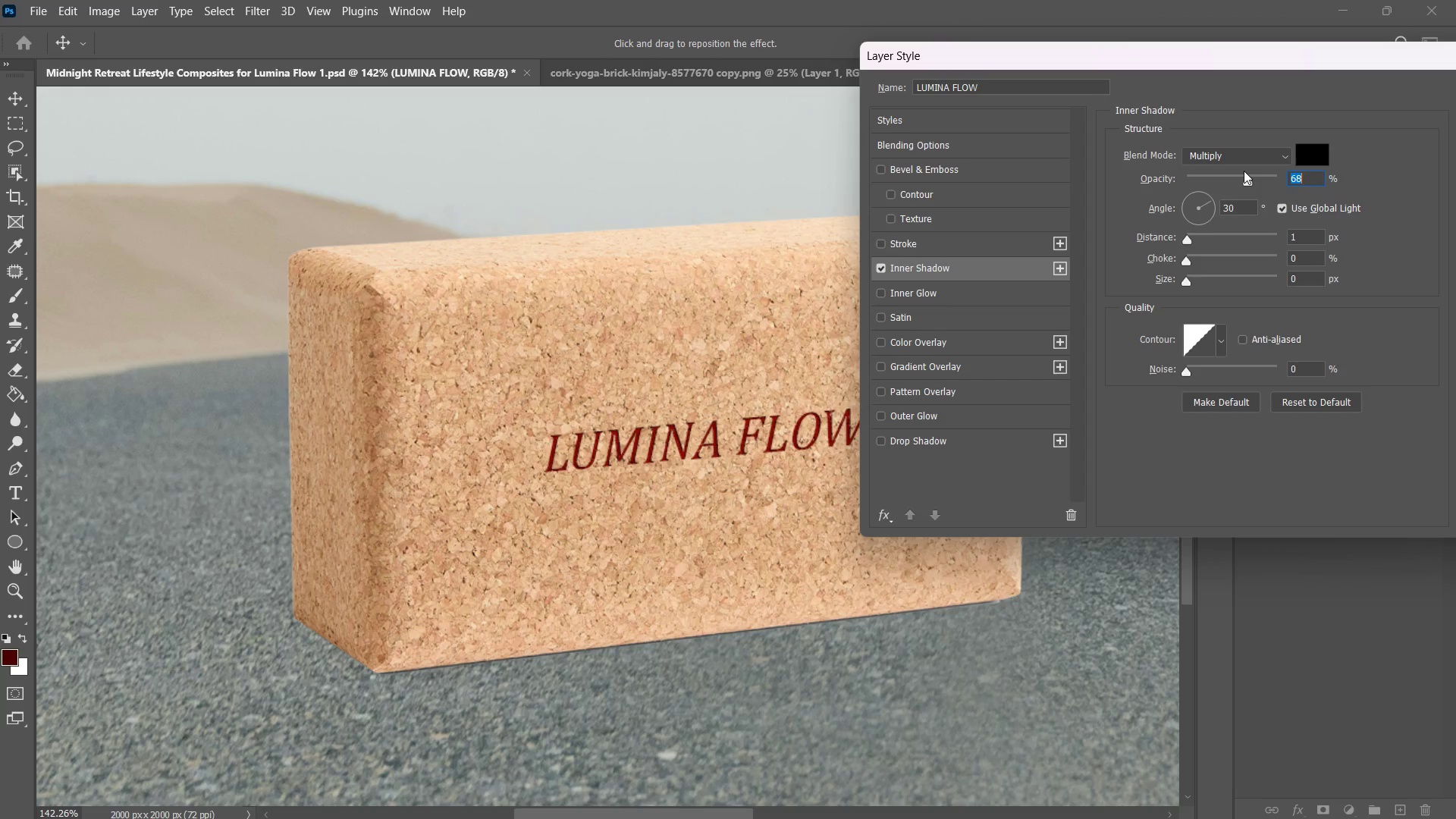 
left_click([1244, 171])
 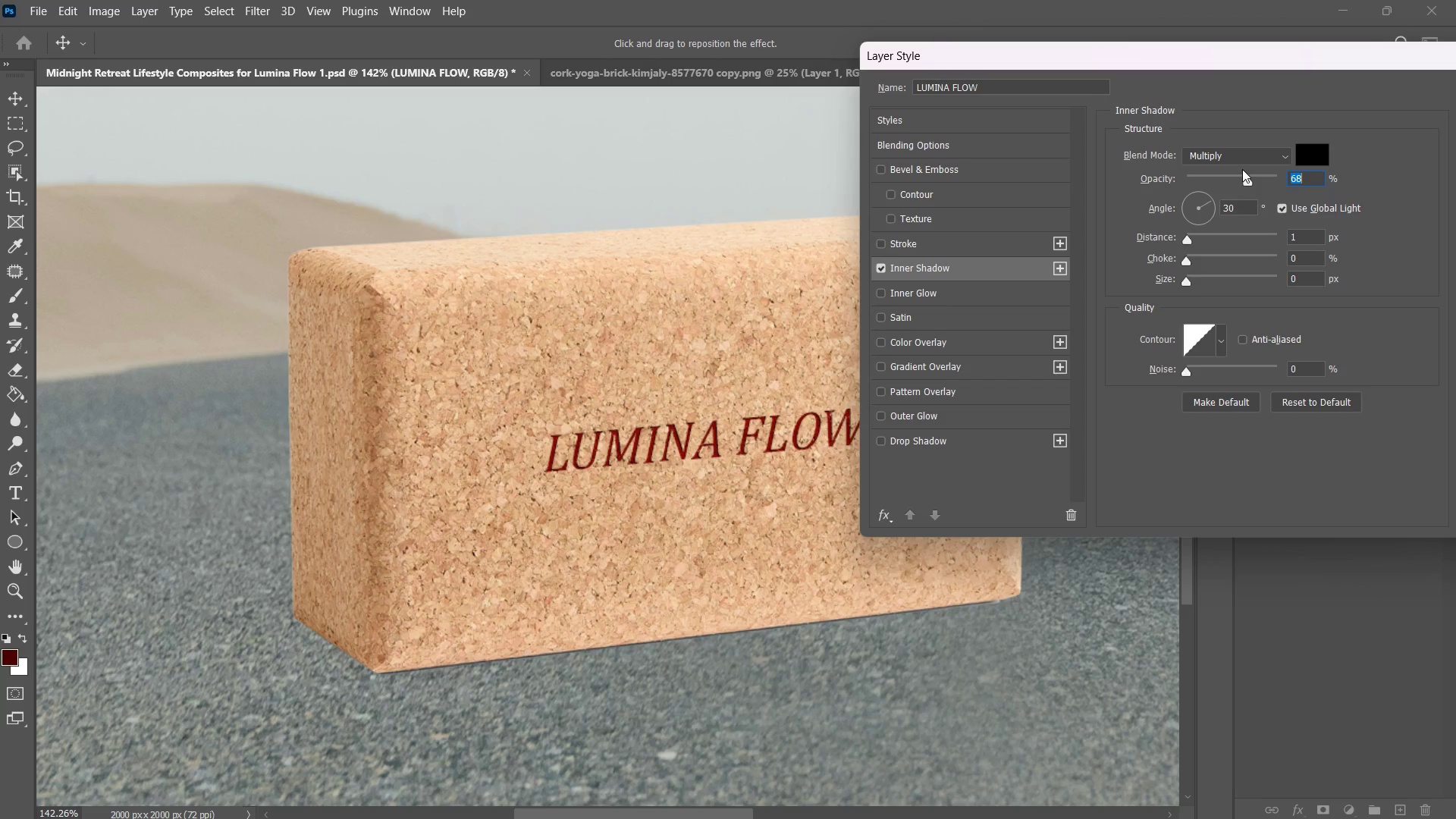 
double_click([1240, 168])
 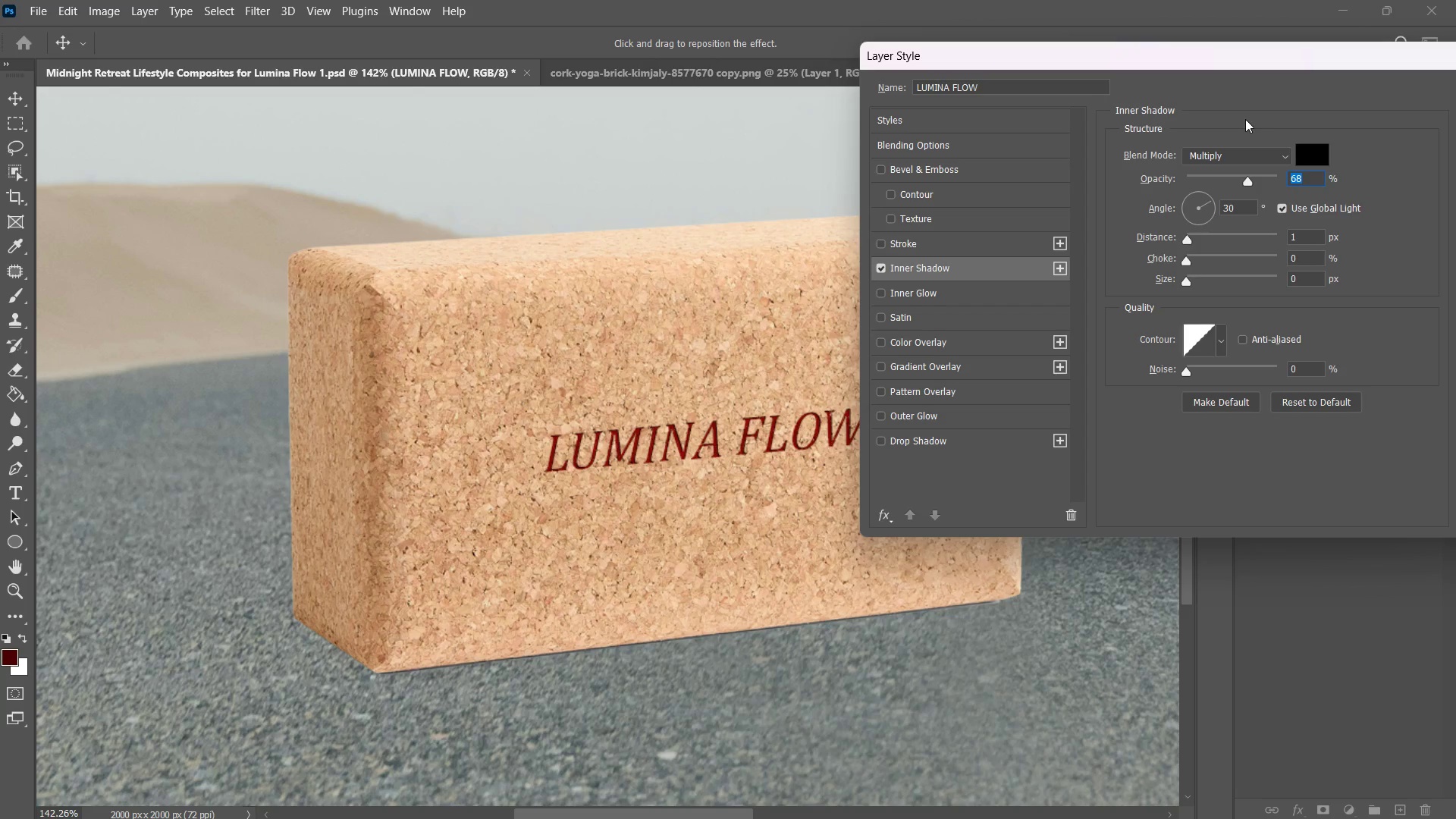 
left_click_drag(start_coordinate=[1239, 51], to_coordinate=[909, 83])
 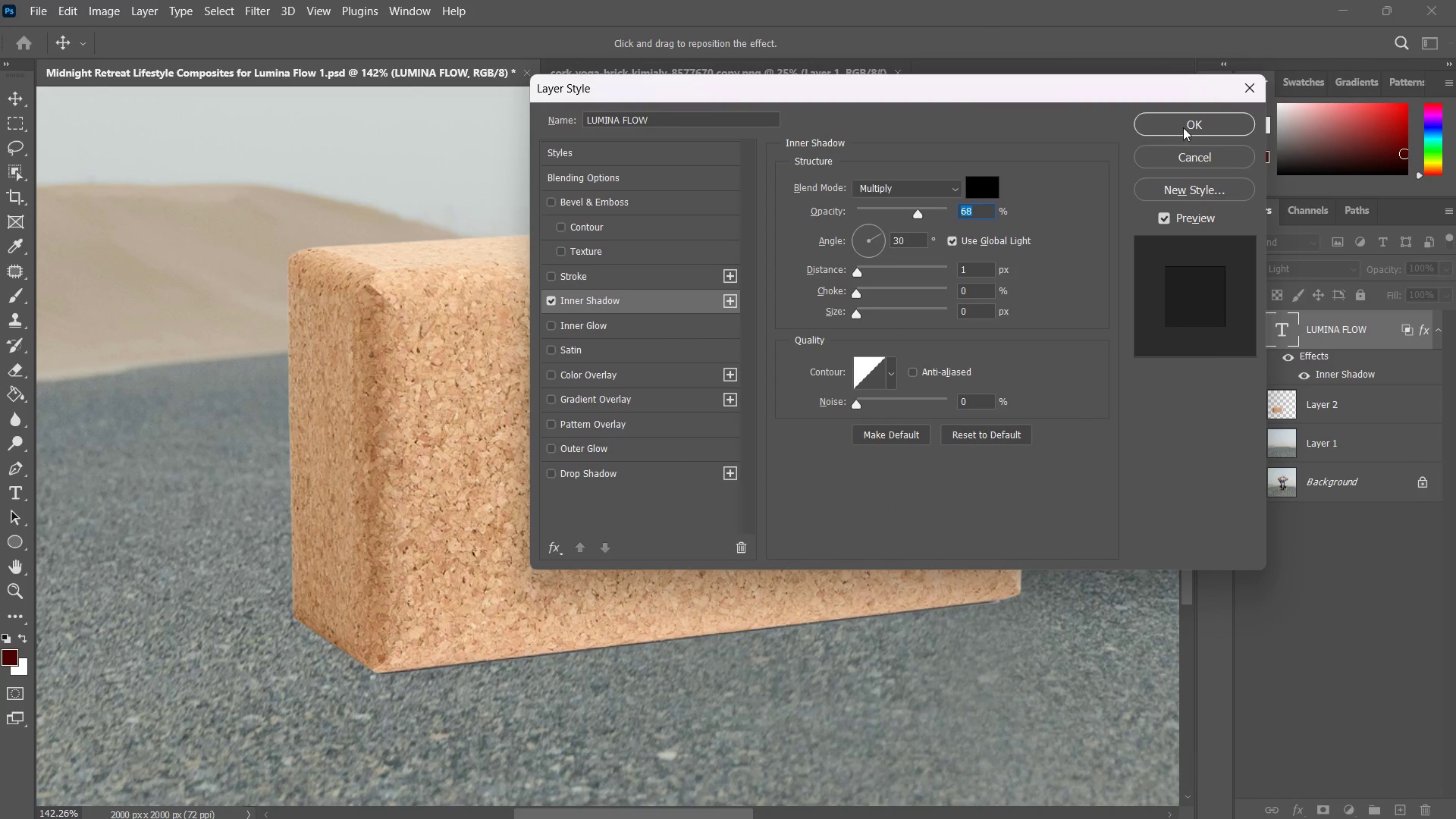 
left_click([1183, 124])
 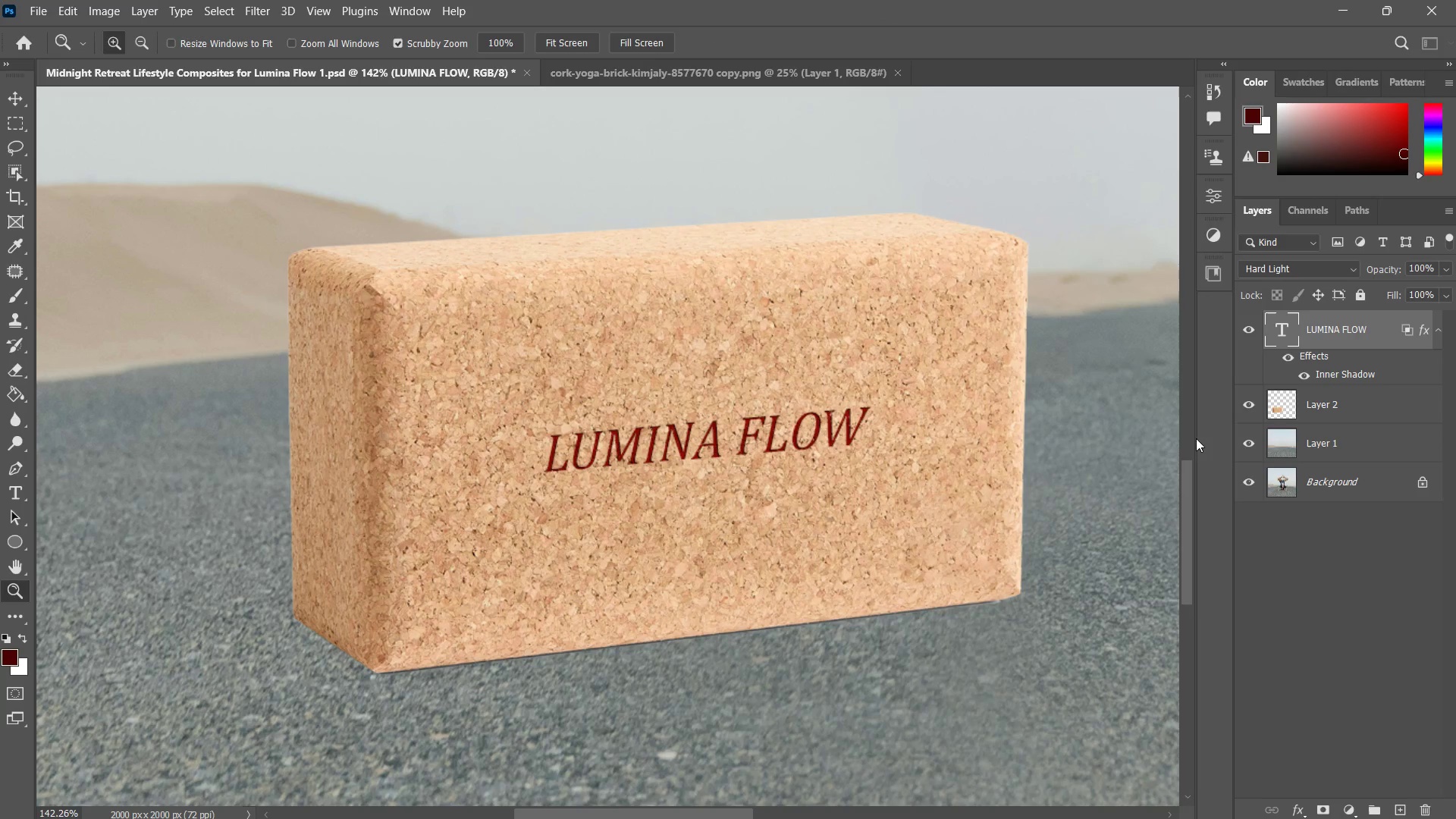 
type(ZZVZZT)
 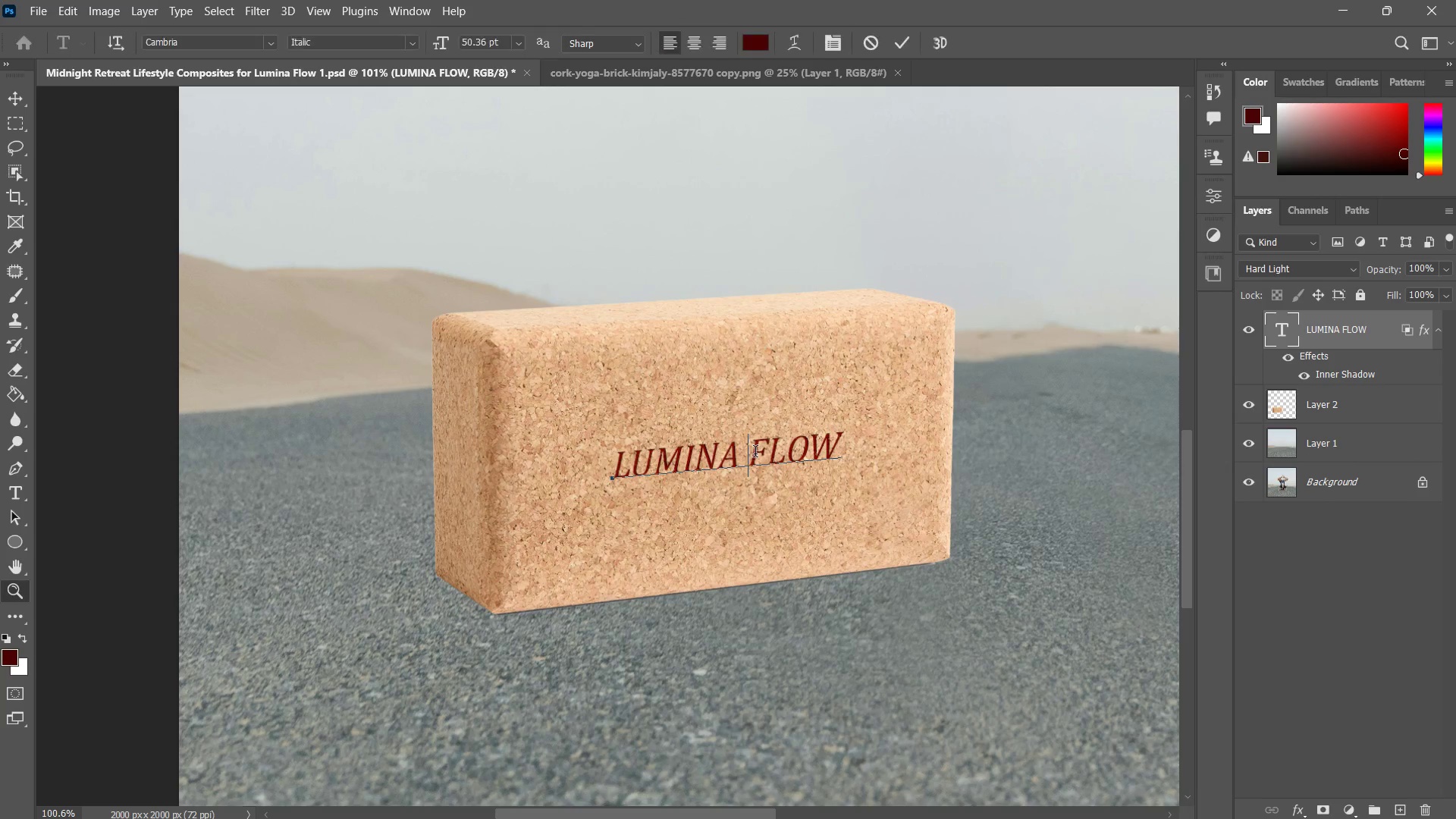 
left_click_drag(start_coordinate=[778, 472], to_coordinate=[749, 497])
 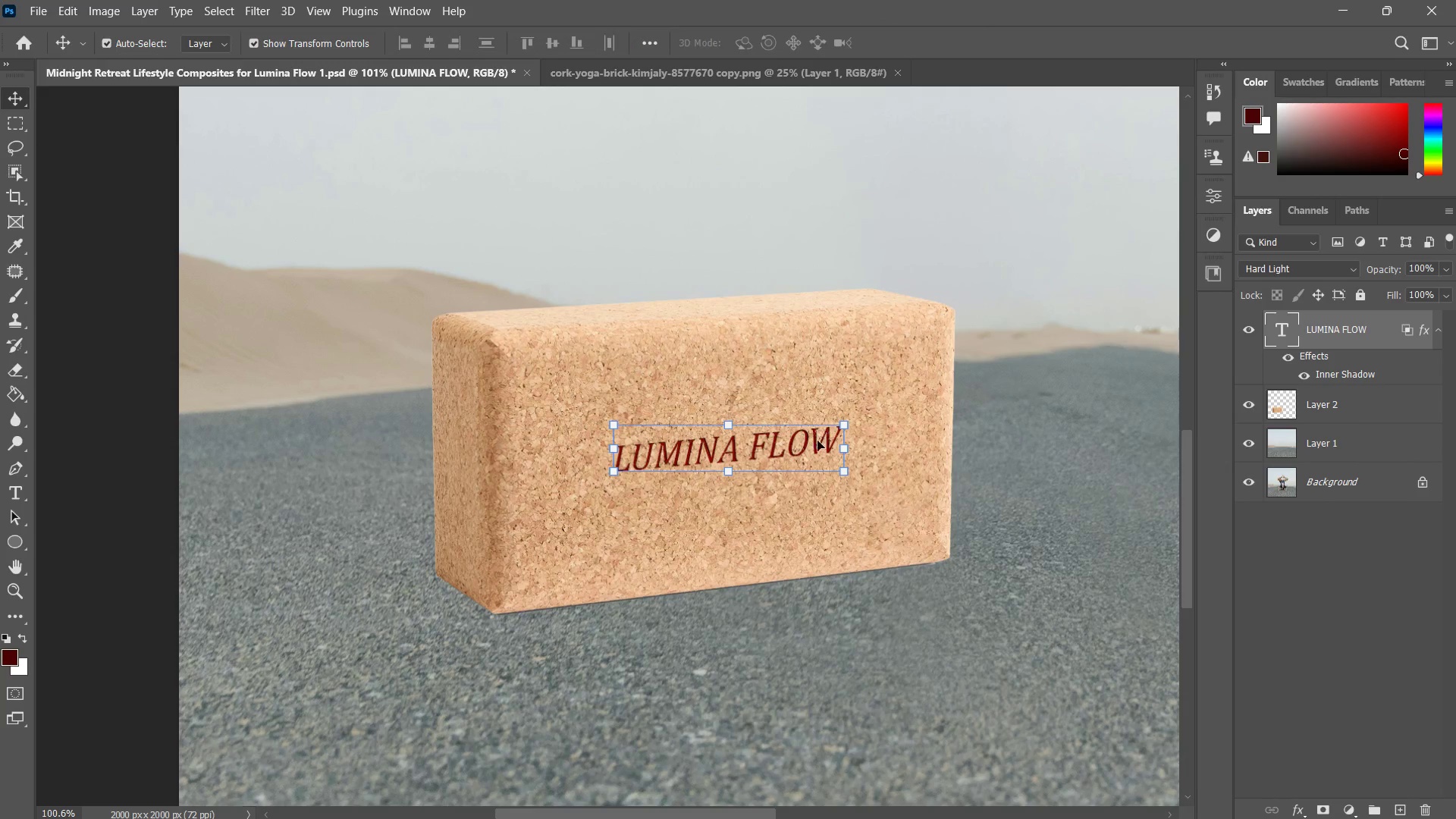 
left_click_drag(start_coordinate=[810, 443], to_coordinate=[810, 448])
 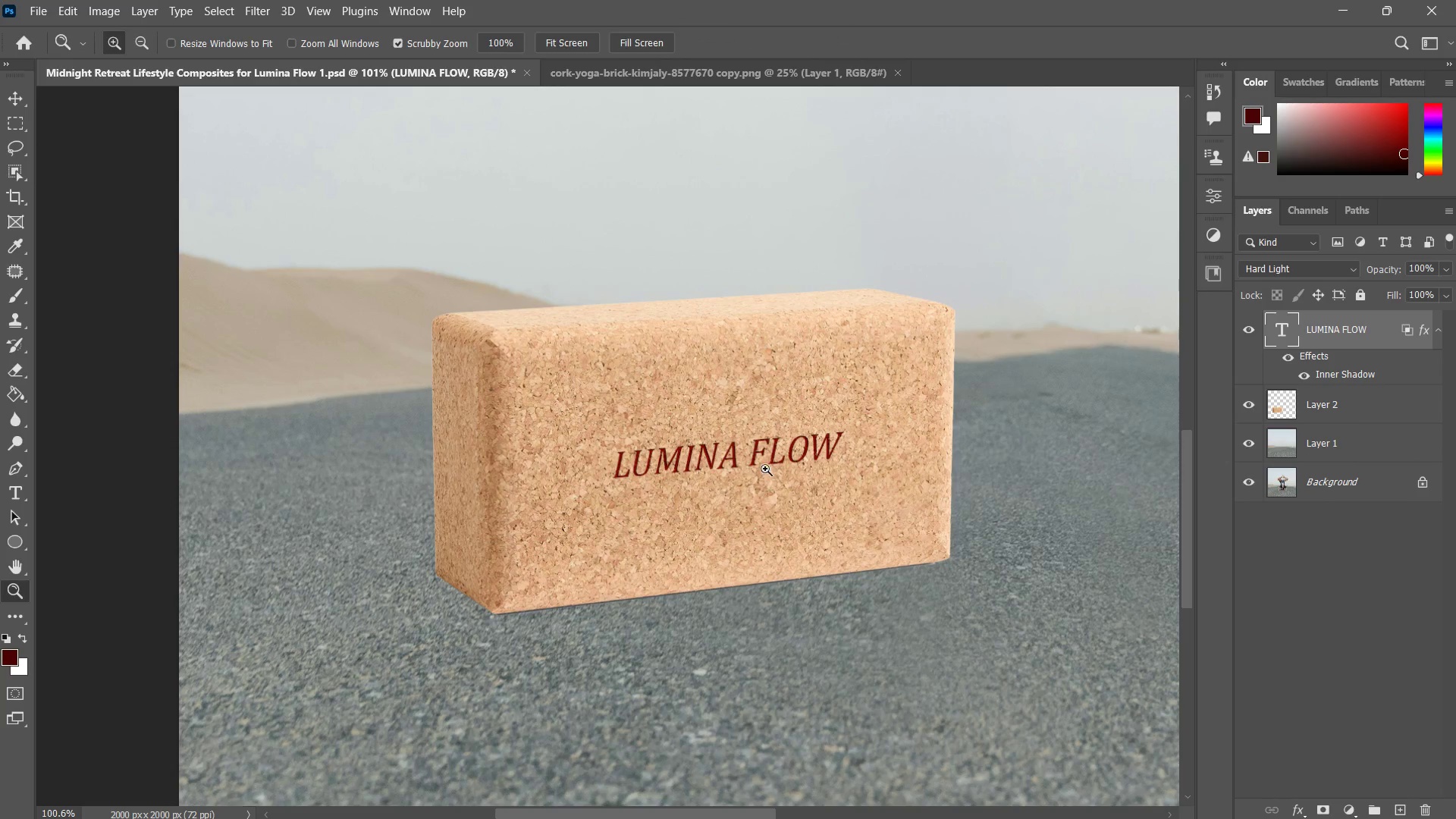 
left_click([755, 453])
 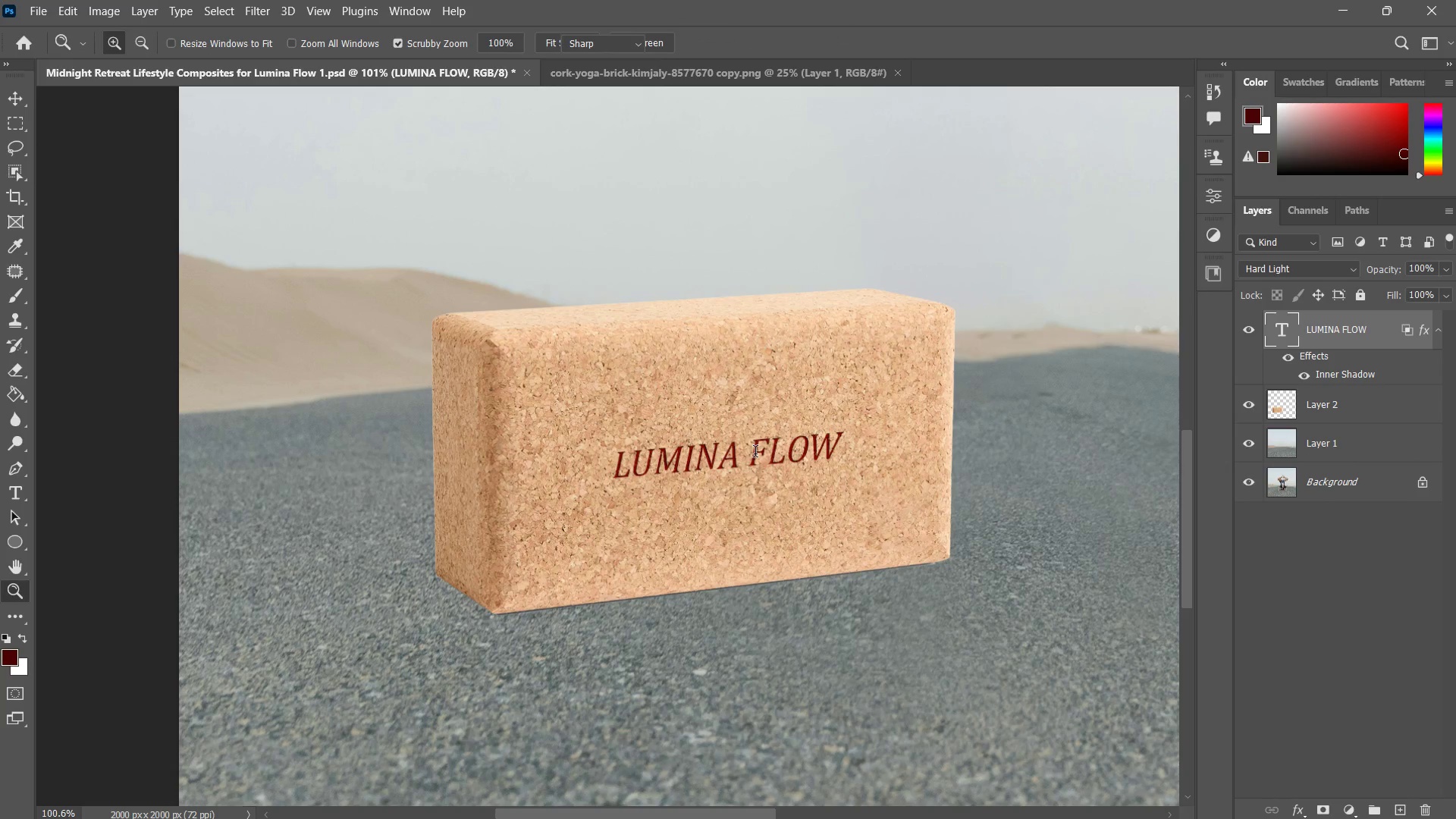 
key(Control+ControlLeft)
 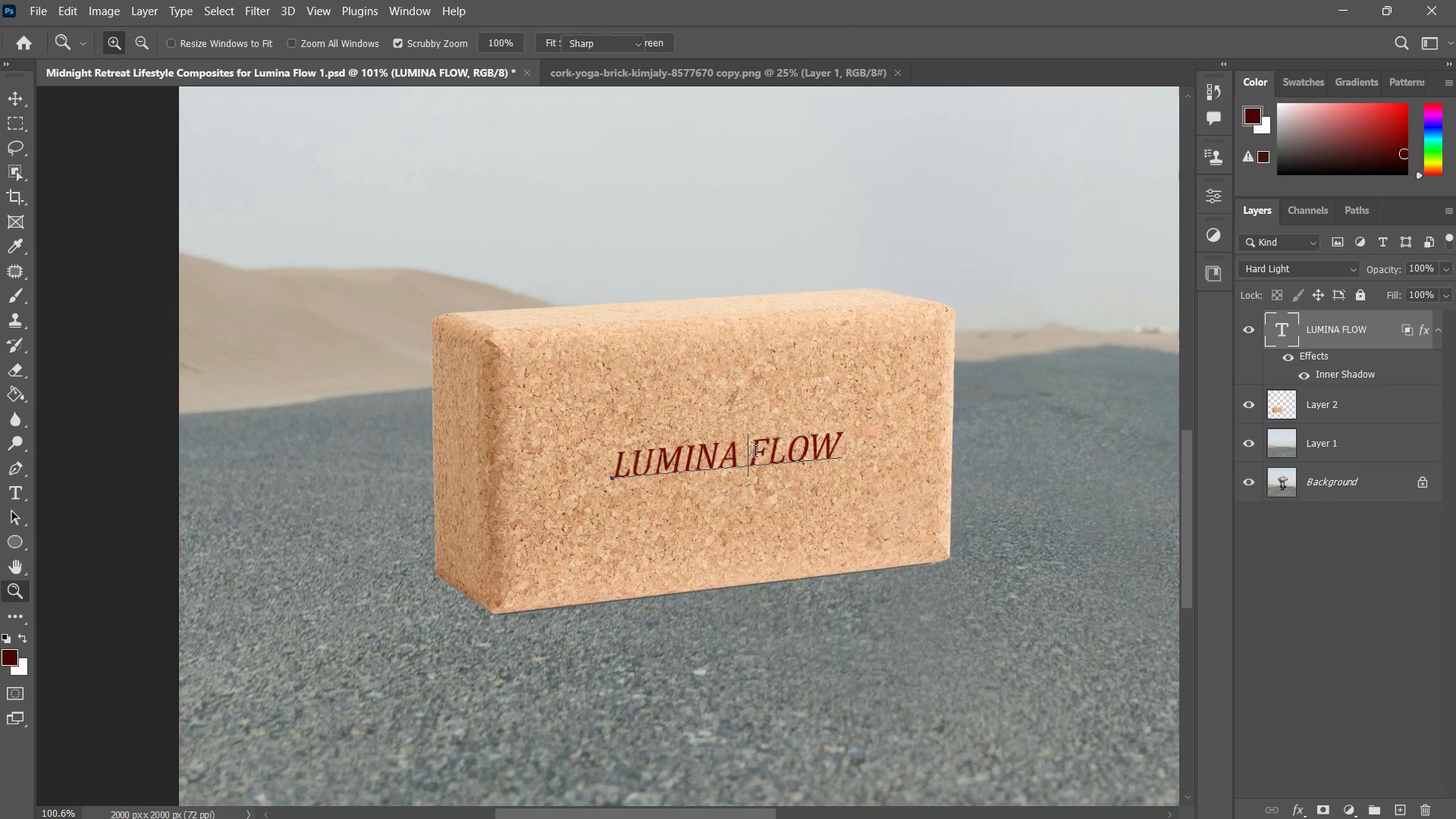 
key(Control+A)
 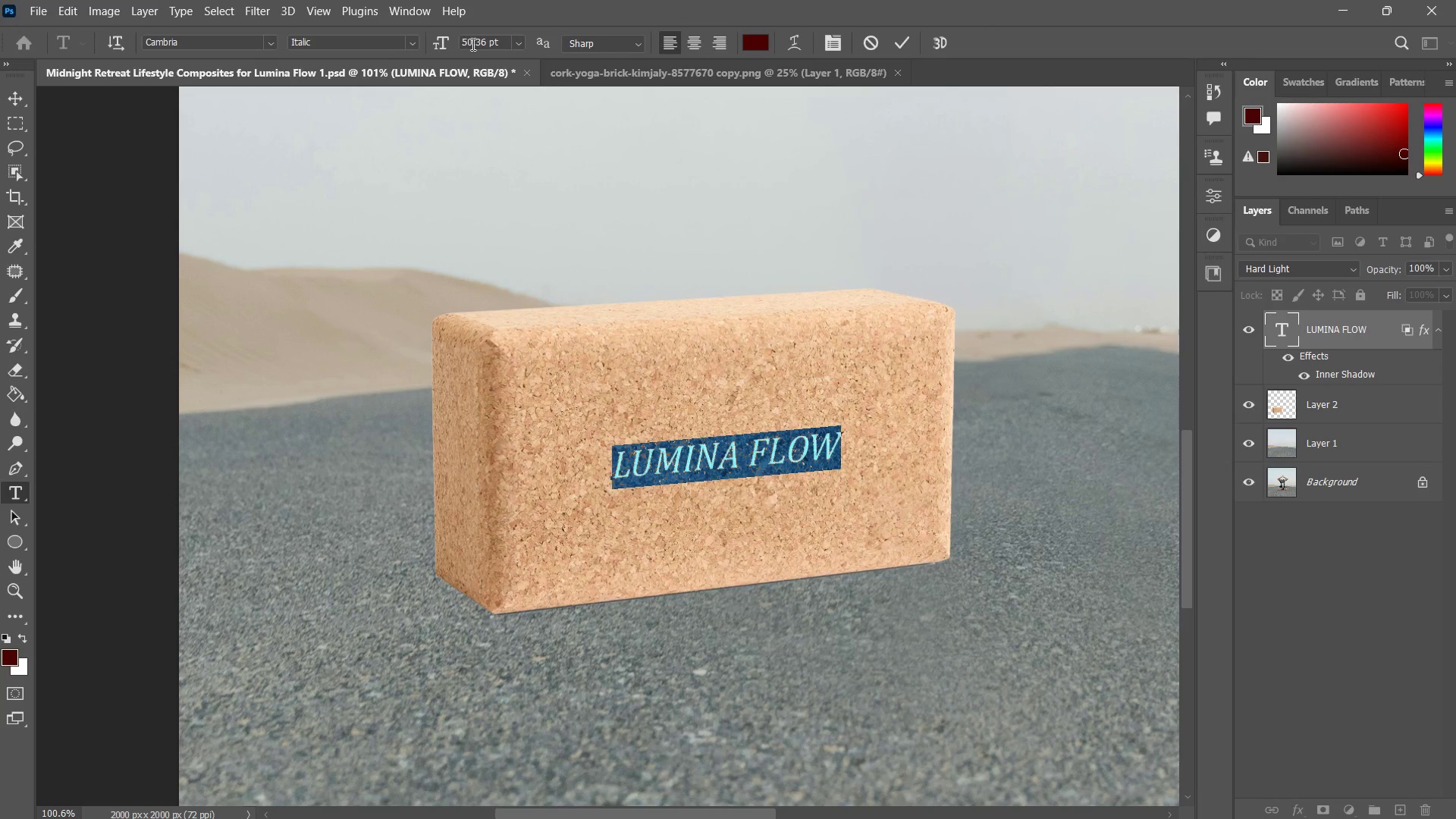 
left_click([482, 44])
 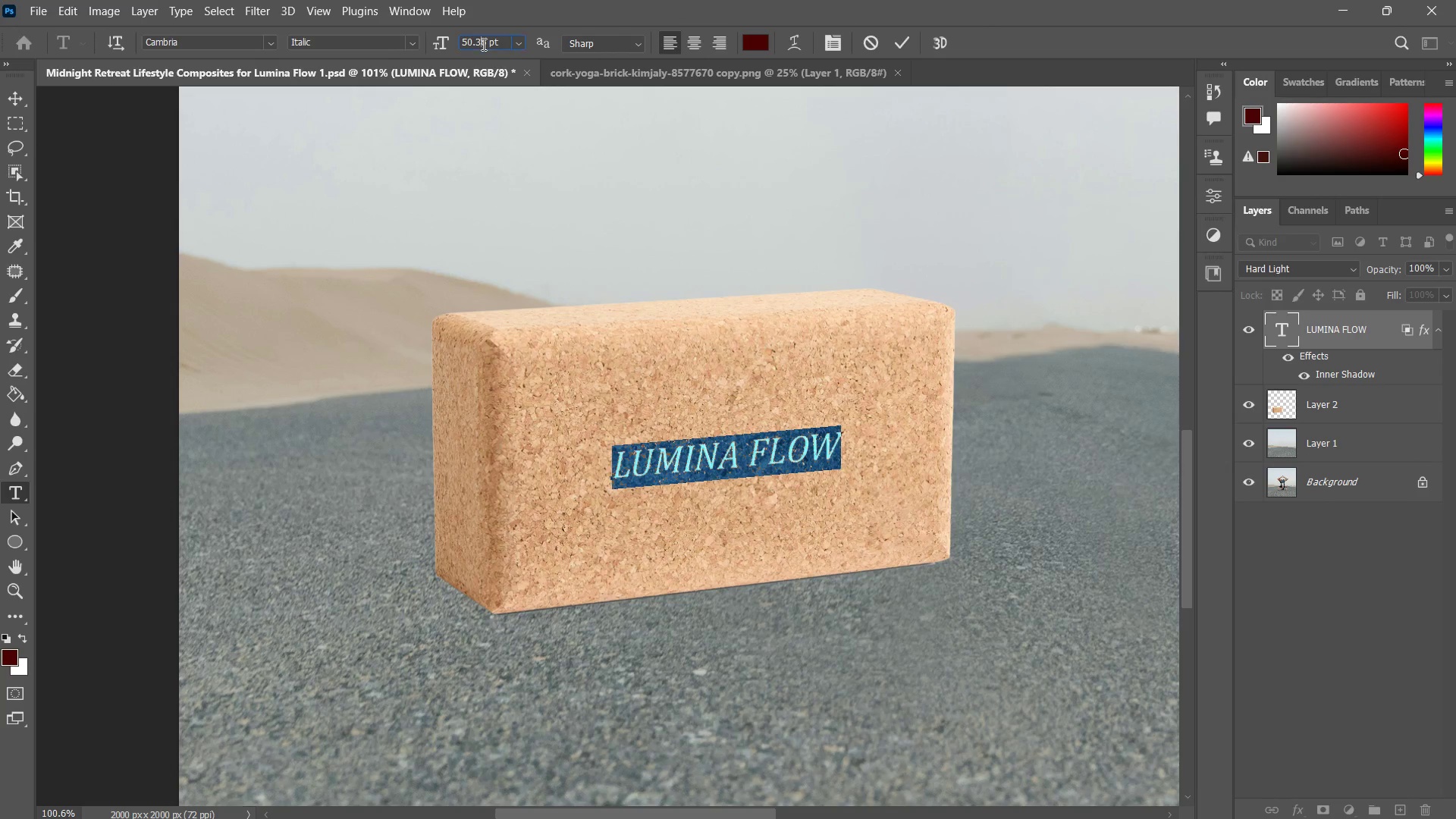 
key(Control+ControlLeft)
 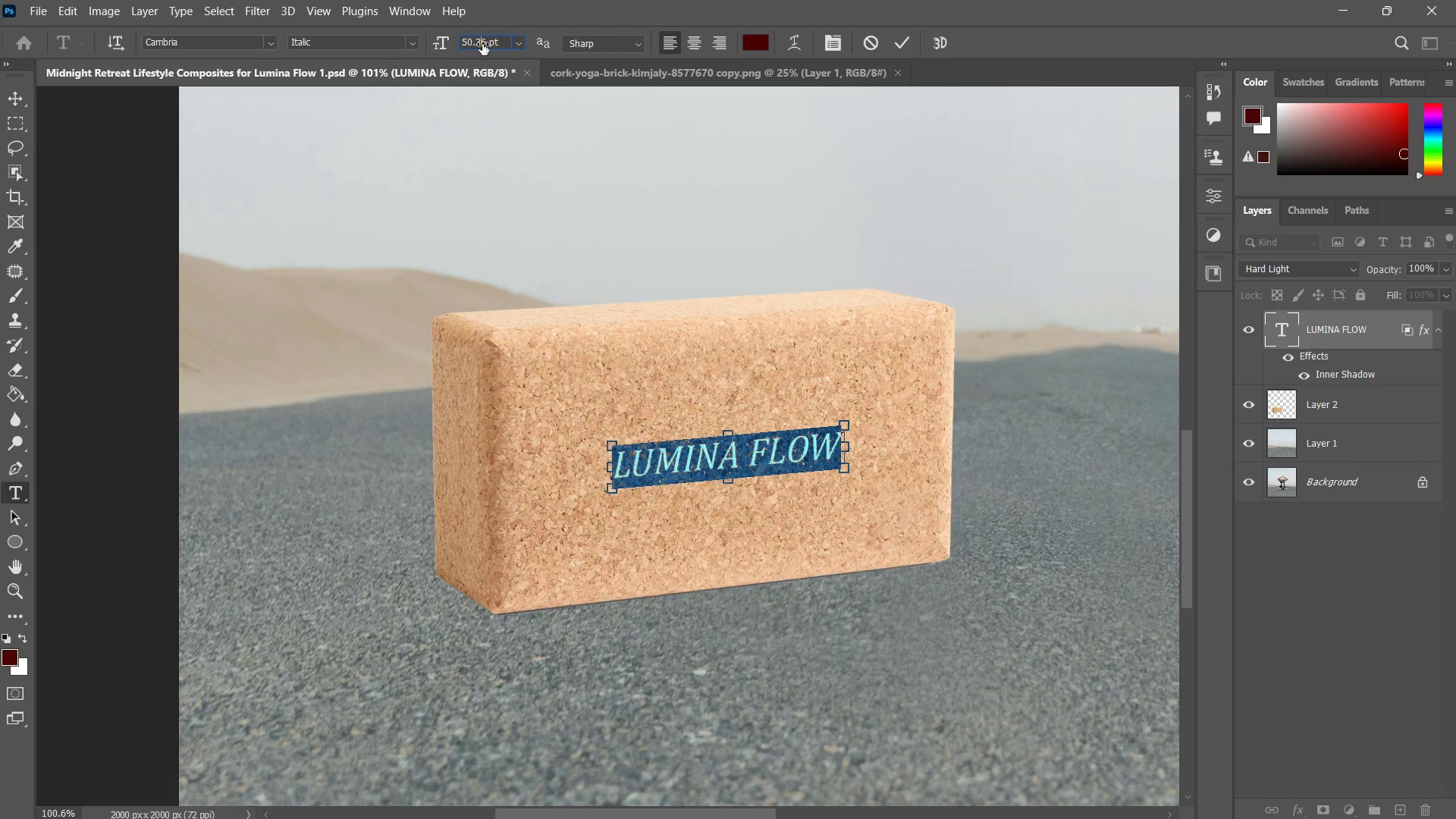 
key(Control+A)
 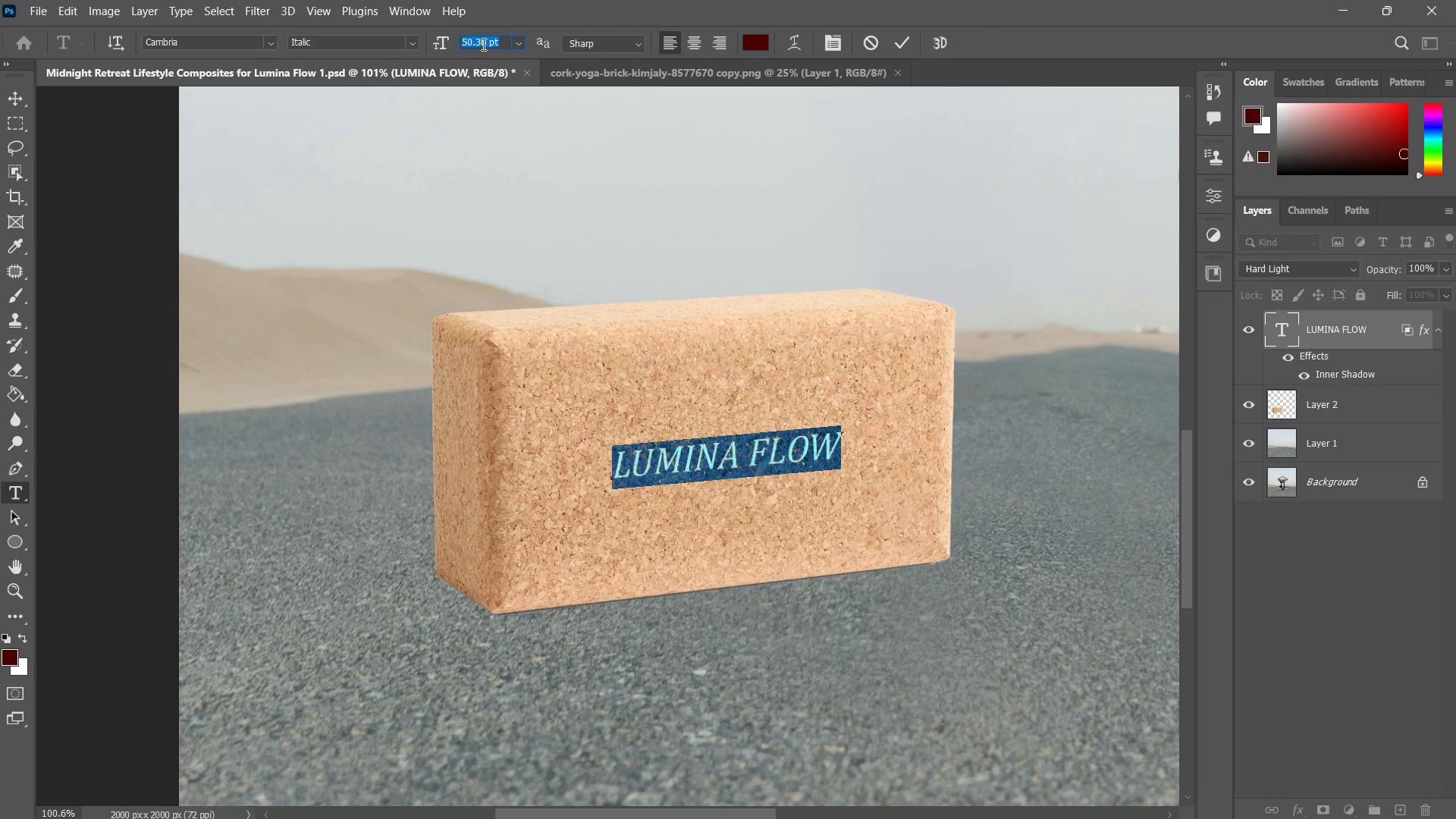 
key(Numpad7)
 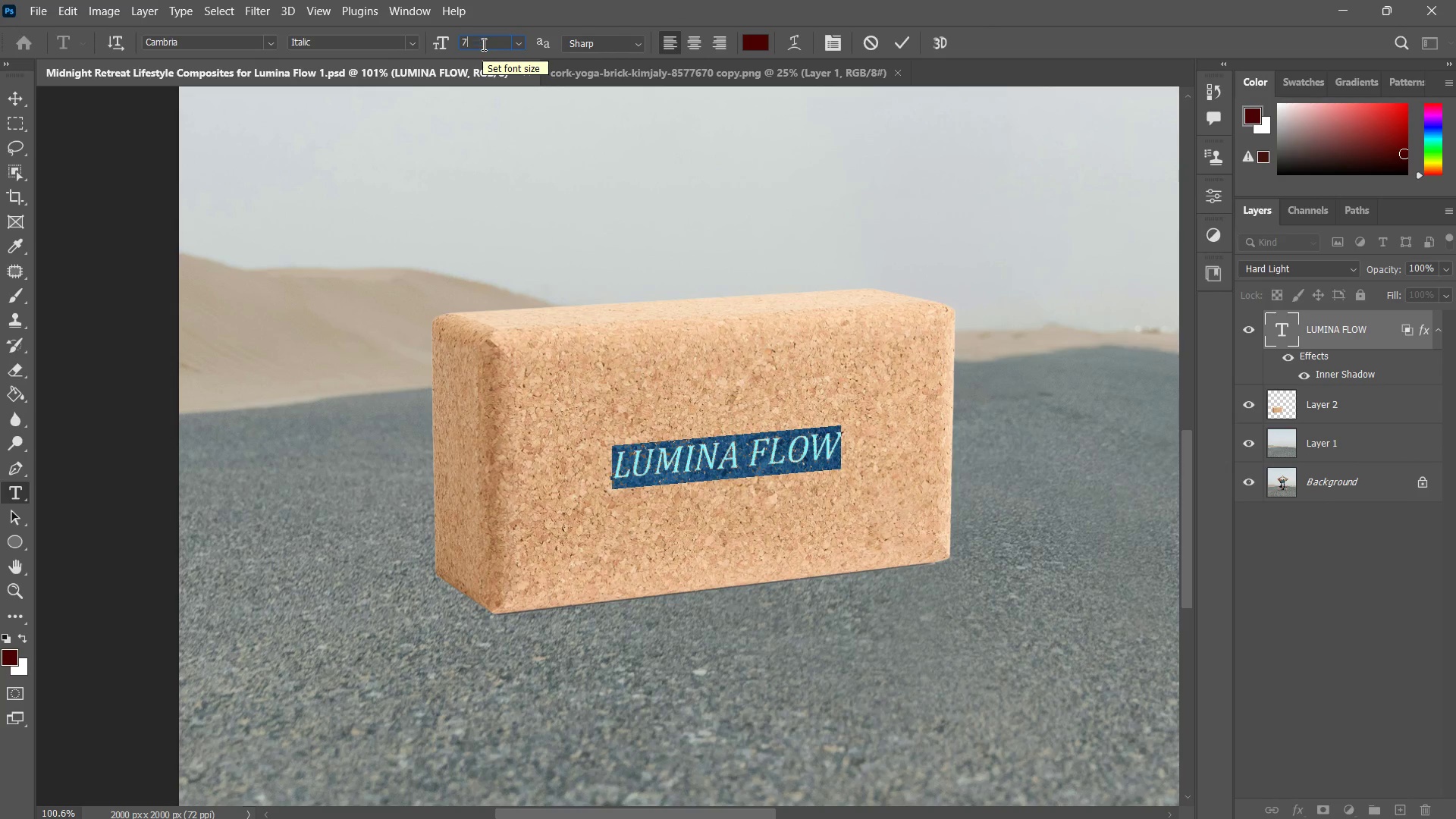 
key(Numpad0)
 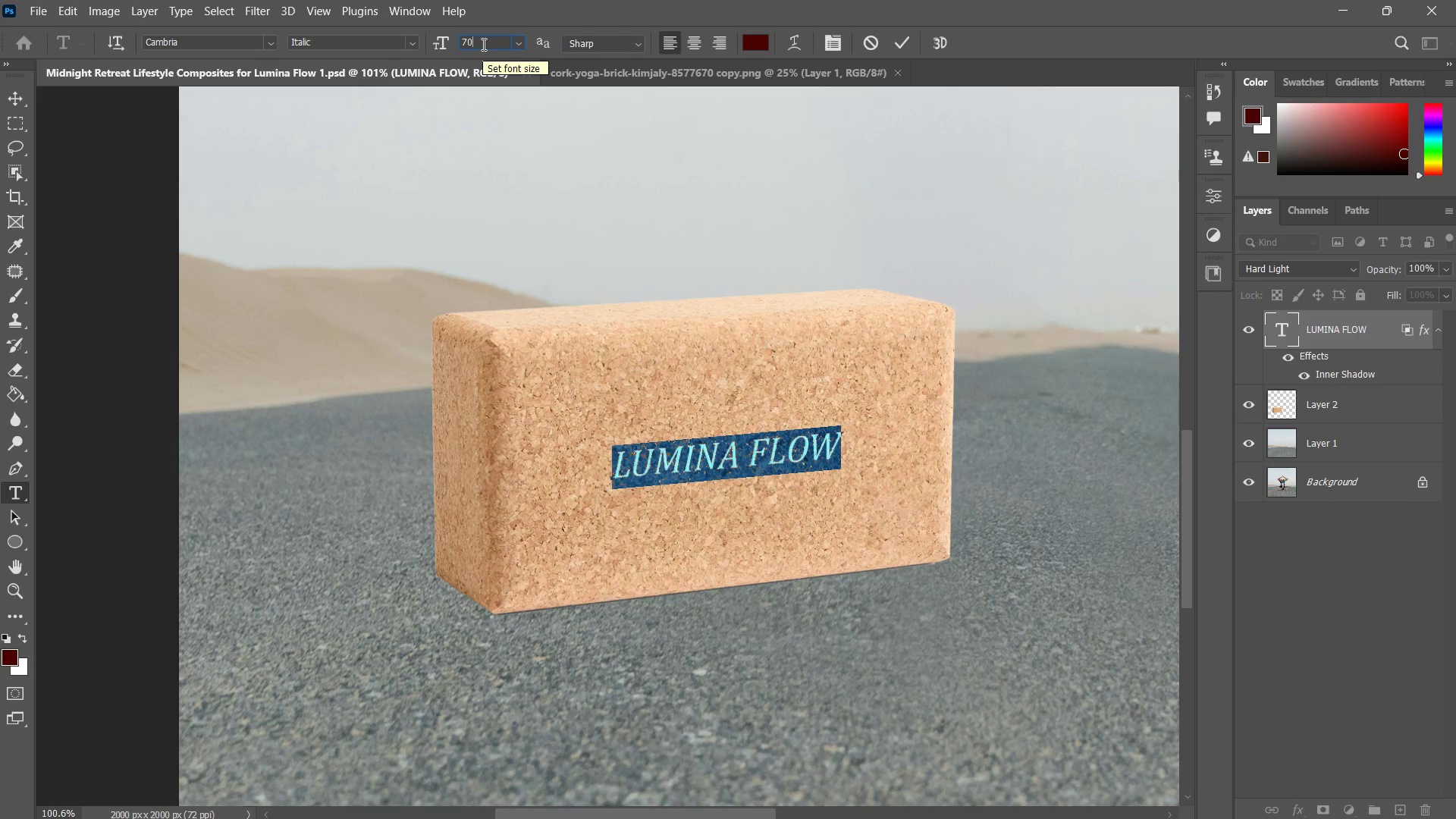 
key(NumpadEnter)
 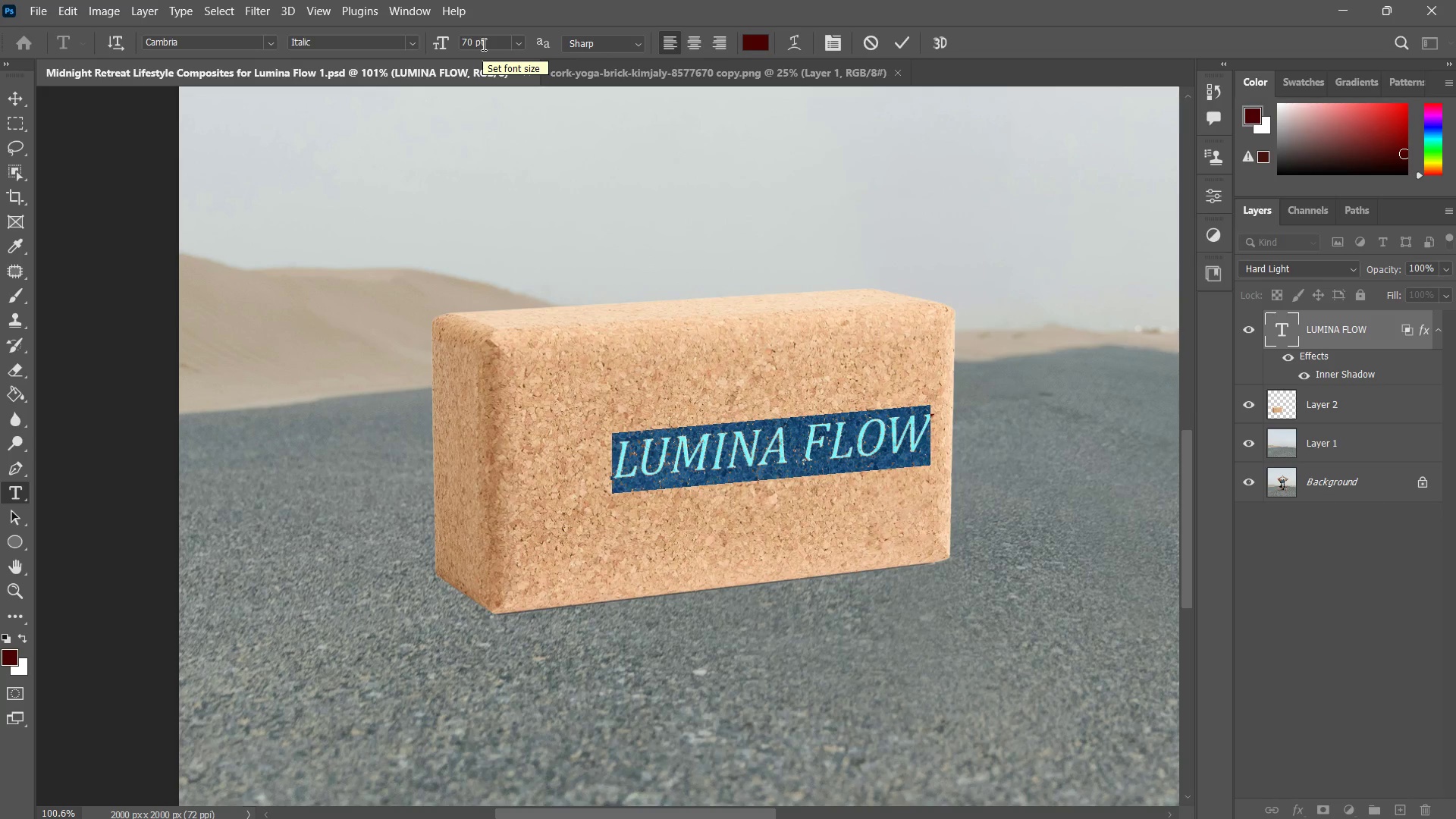 
key(Control+NumpadEnter)
 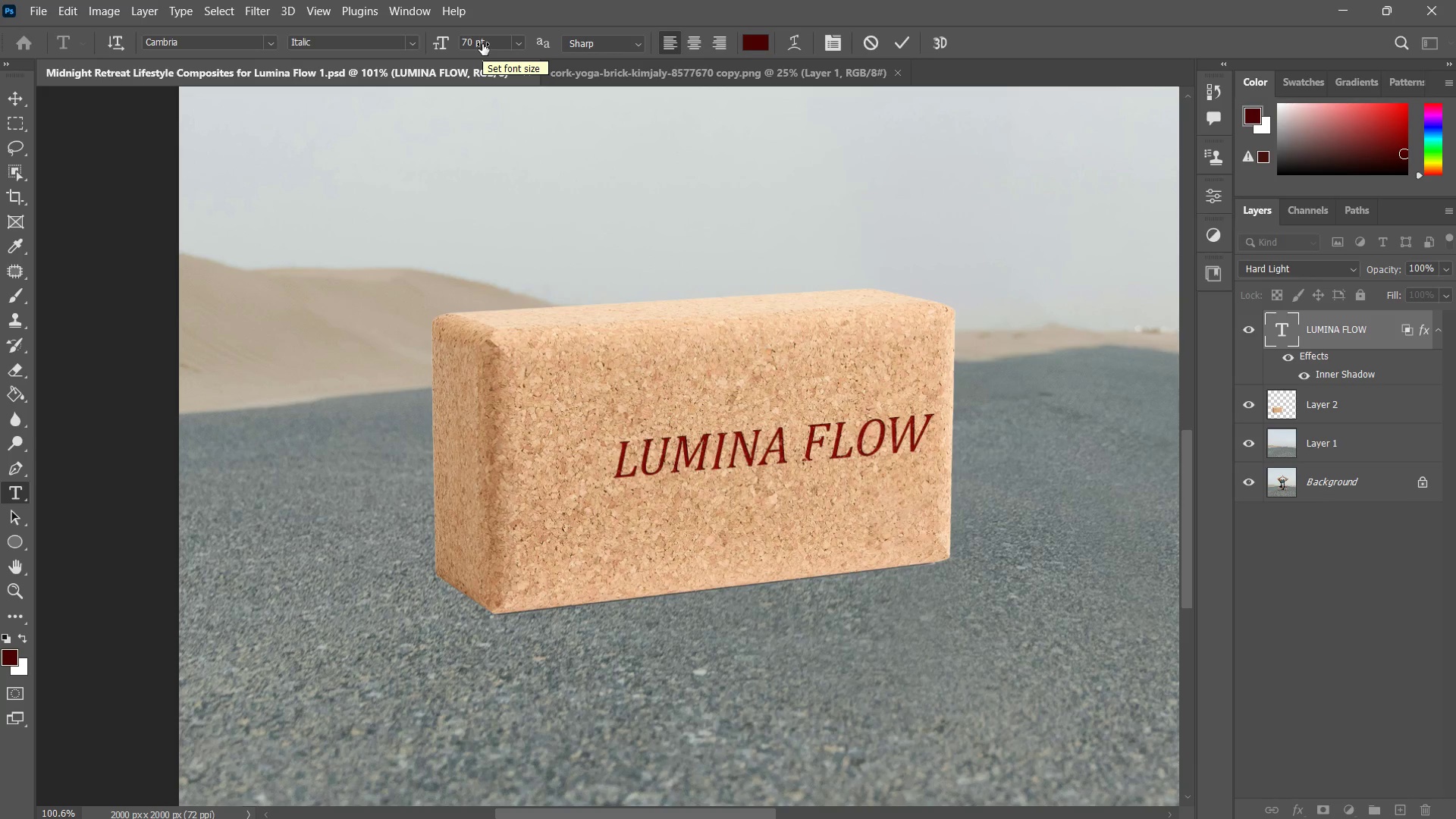 
key(Control+Z)
 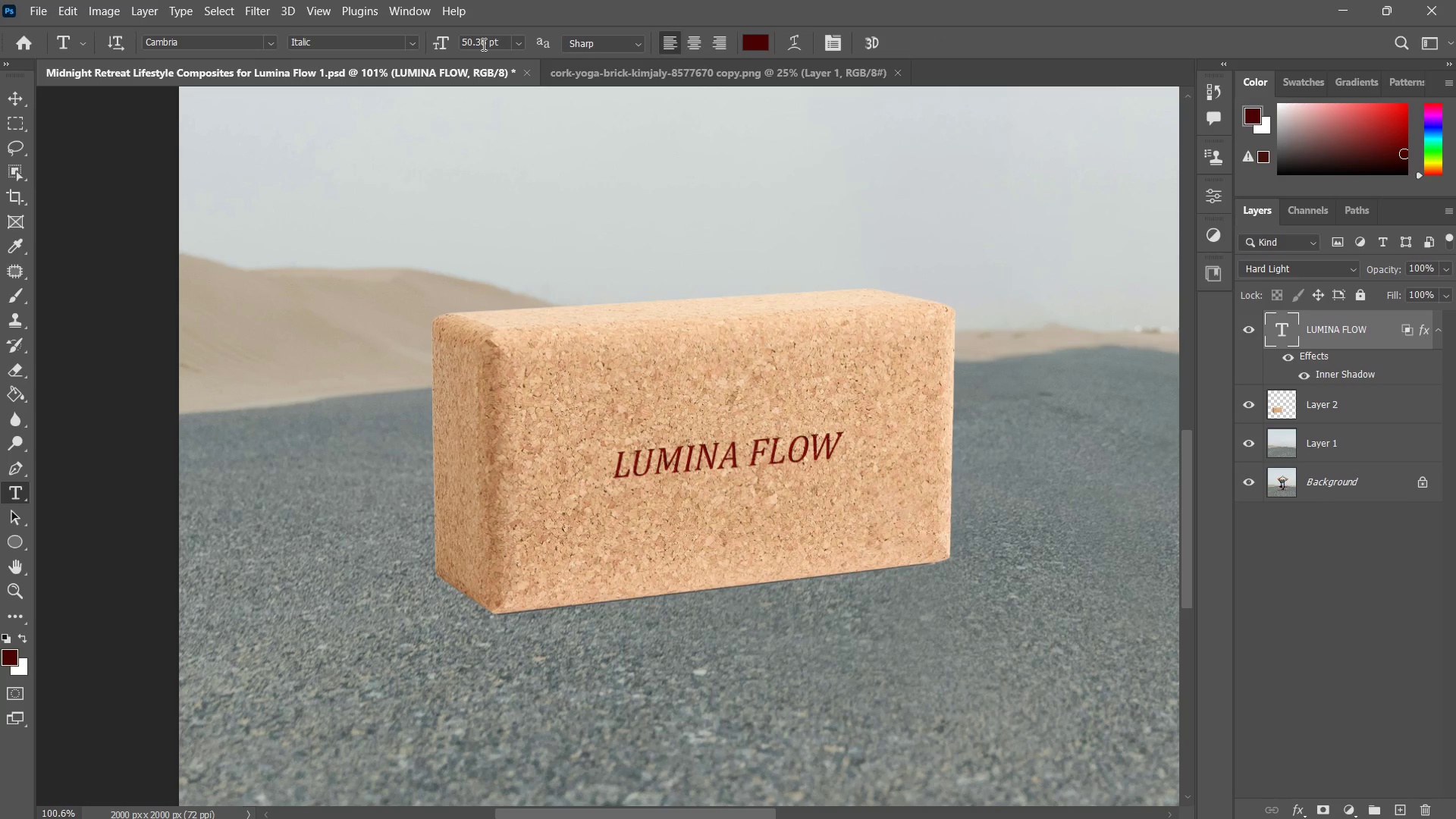 
type(ZZZZZ)
 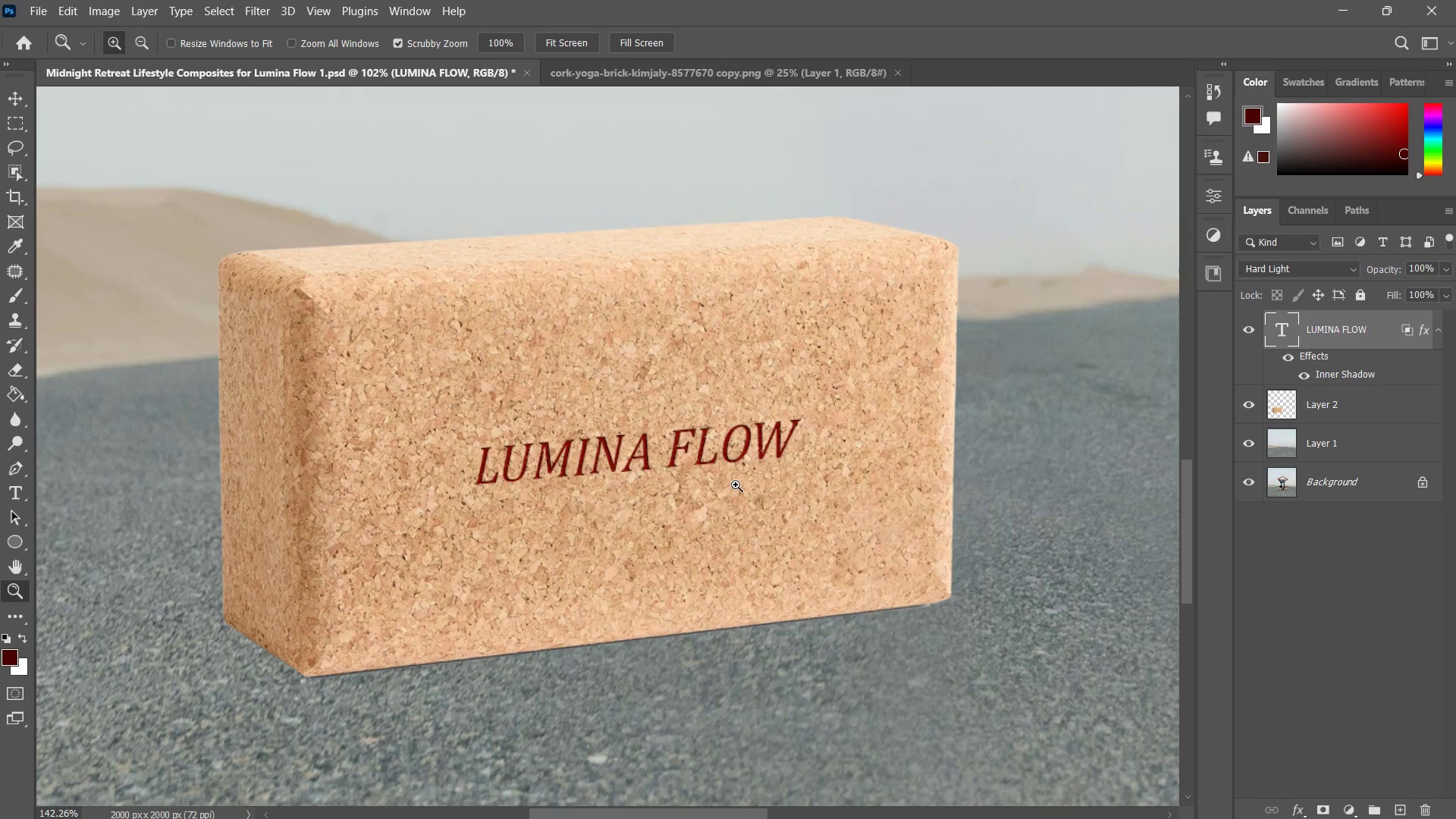 
left_click_drag(start_coordinate=[783, 449], to_coordinate=[771, 497])
 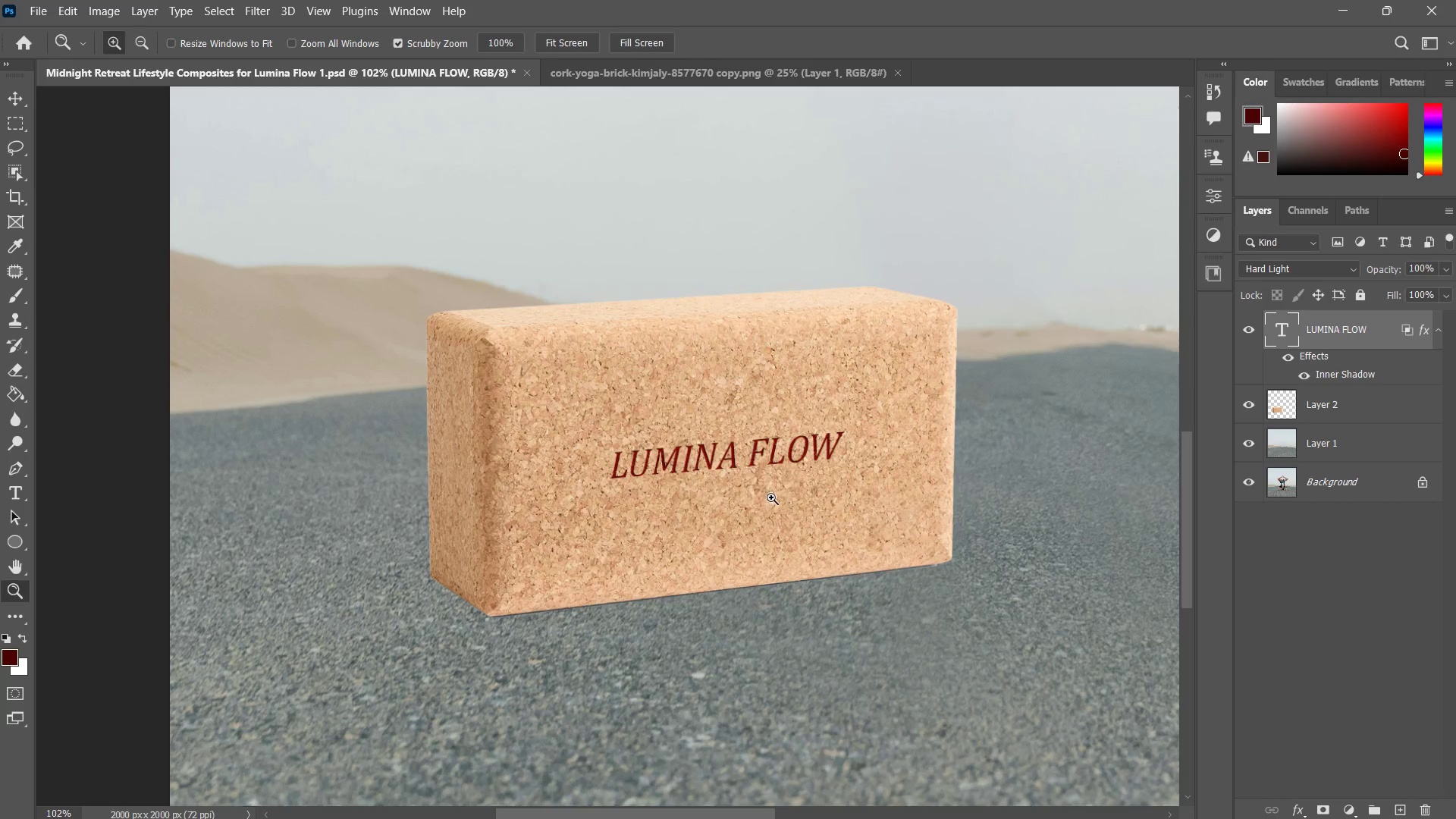 
hold_key(key=Space, duration=0.55)
 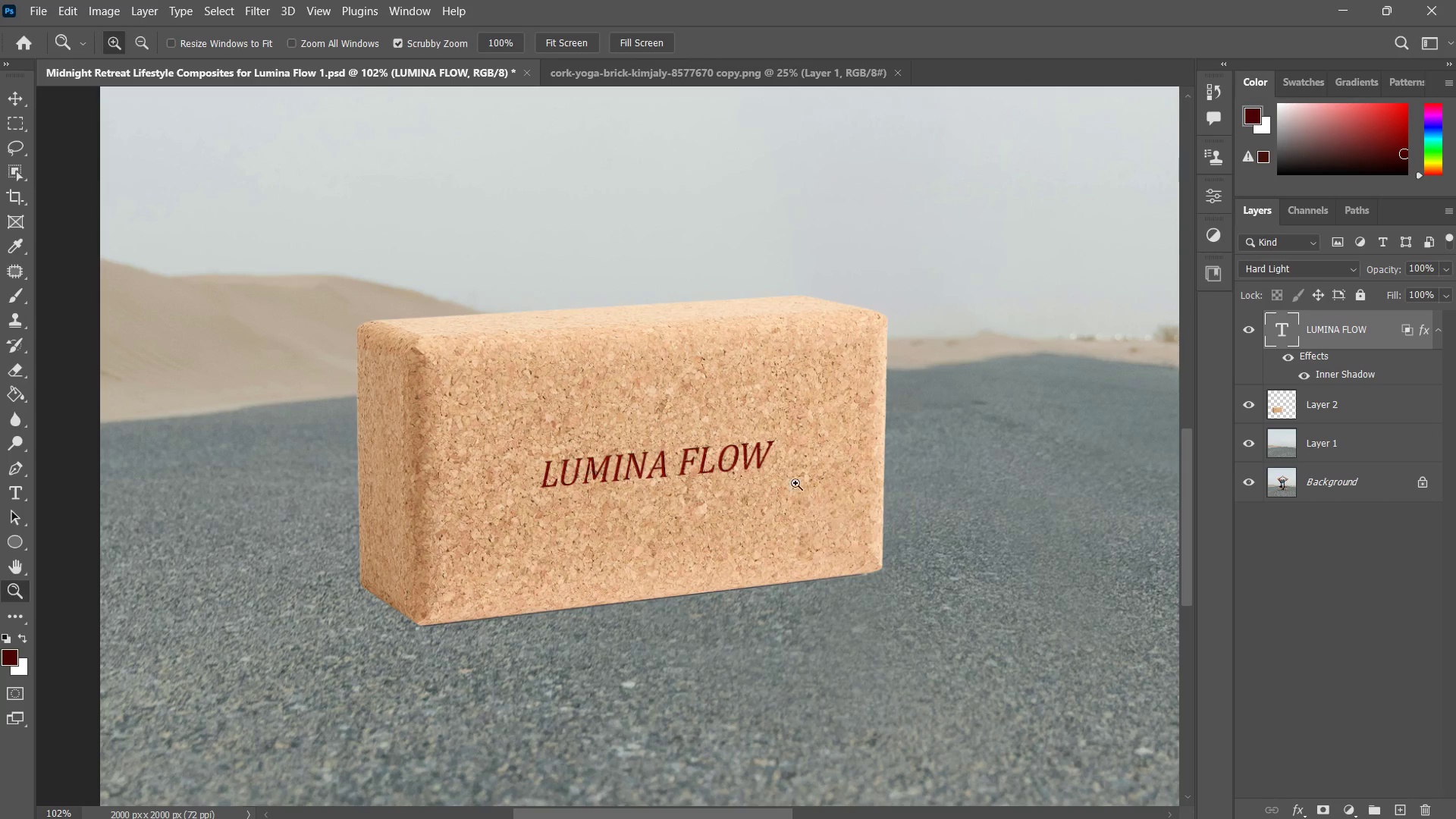 
left_click_drag(start_coordinate=[846, 460], to_coordinate=[776, 469])
 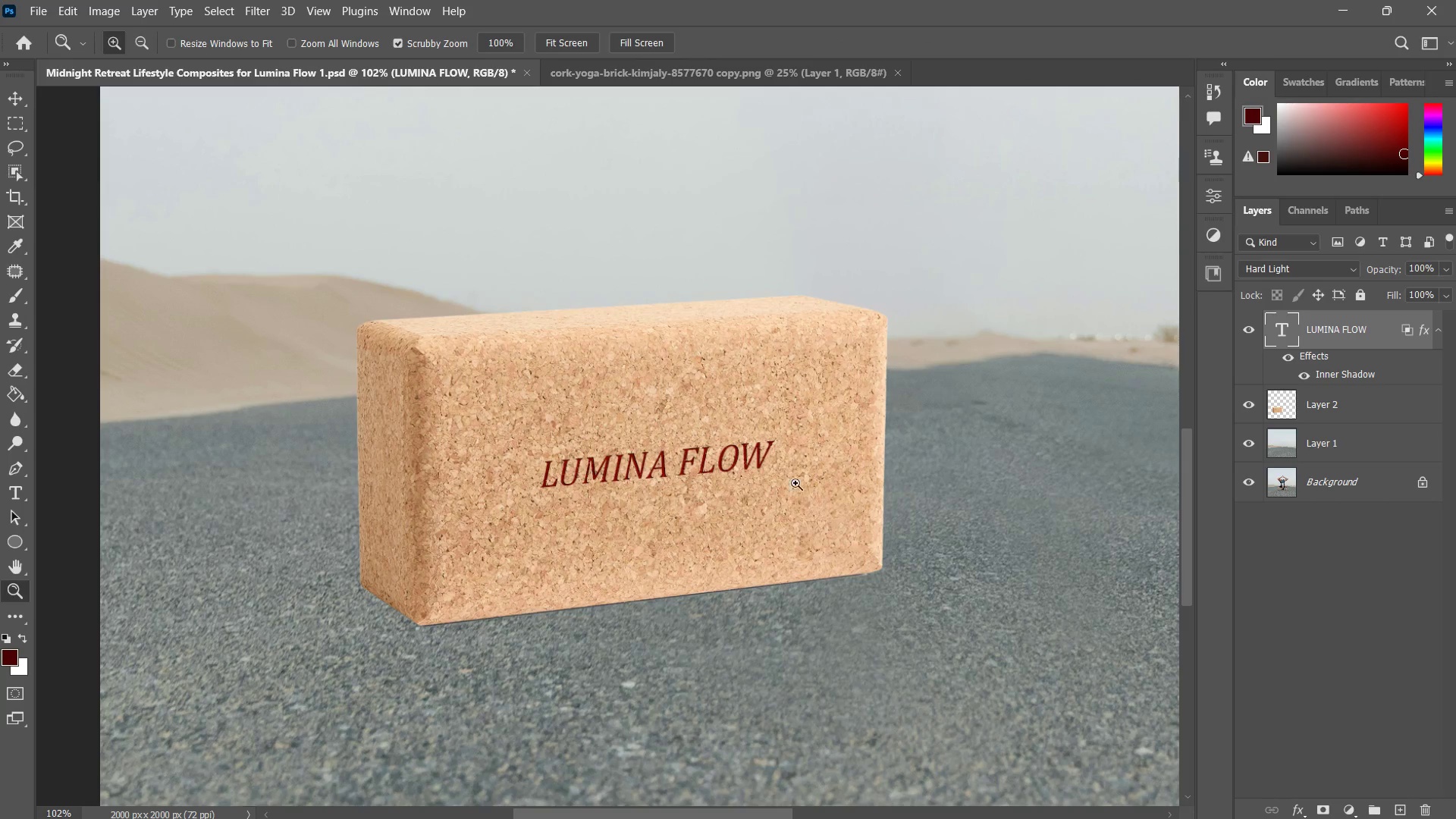 
left_click_drag(start_coordinate=[708, 497], to_coordinate=[742, 493])
 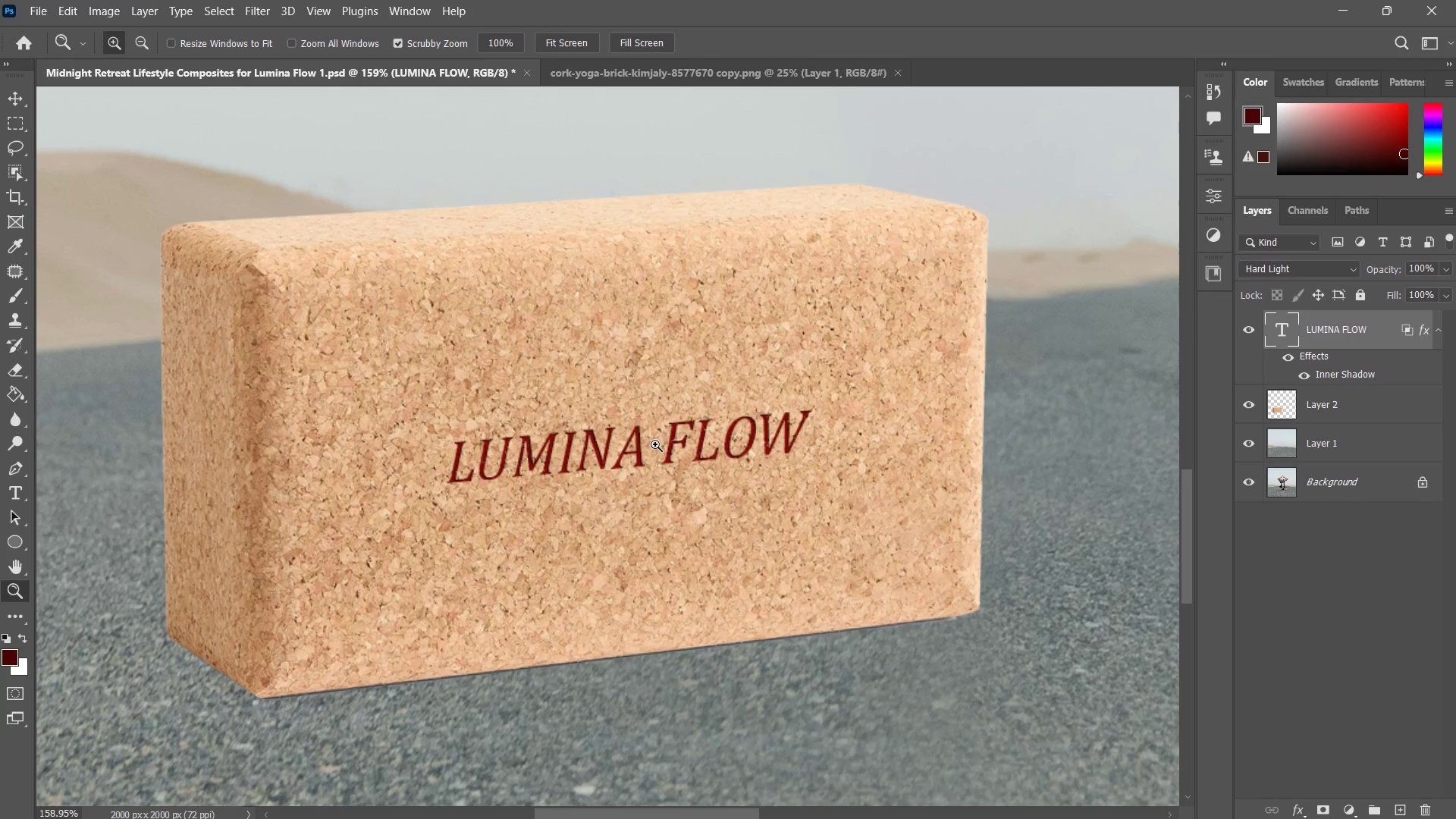 
key(T)
 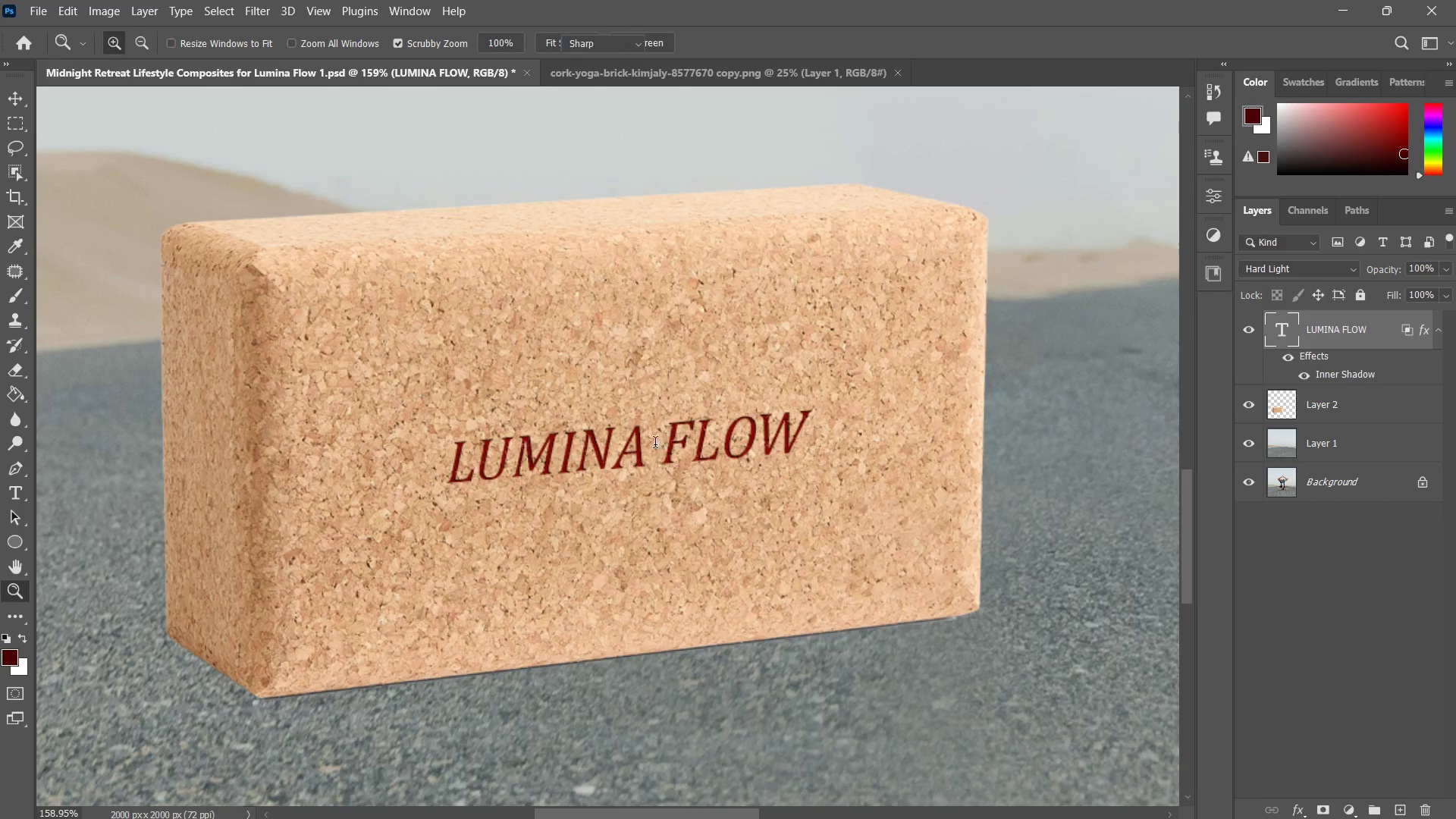 
left_click([655, 444])
 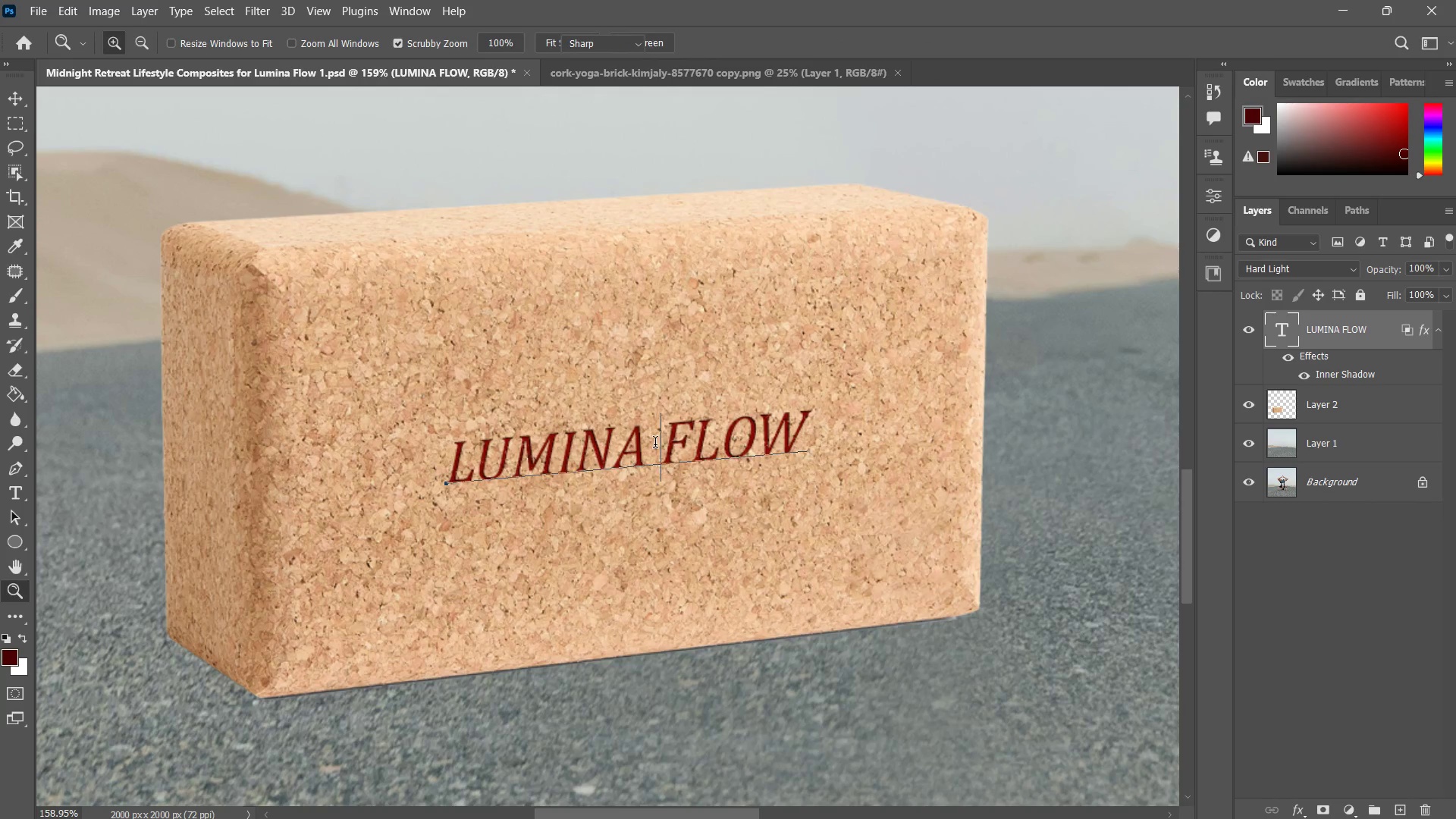 
key(Control+ControlLeft)
 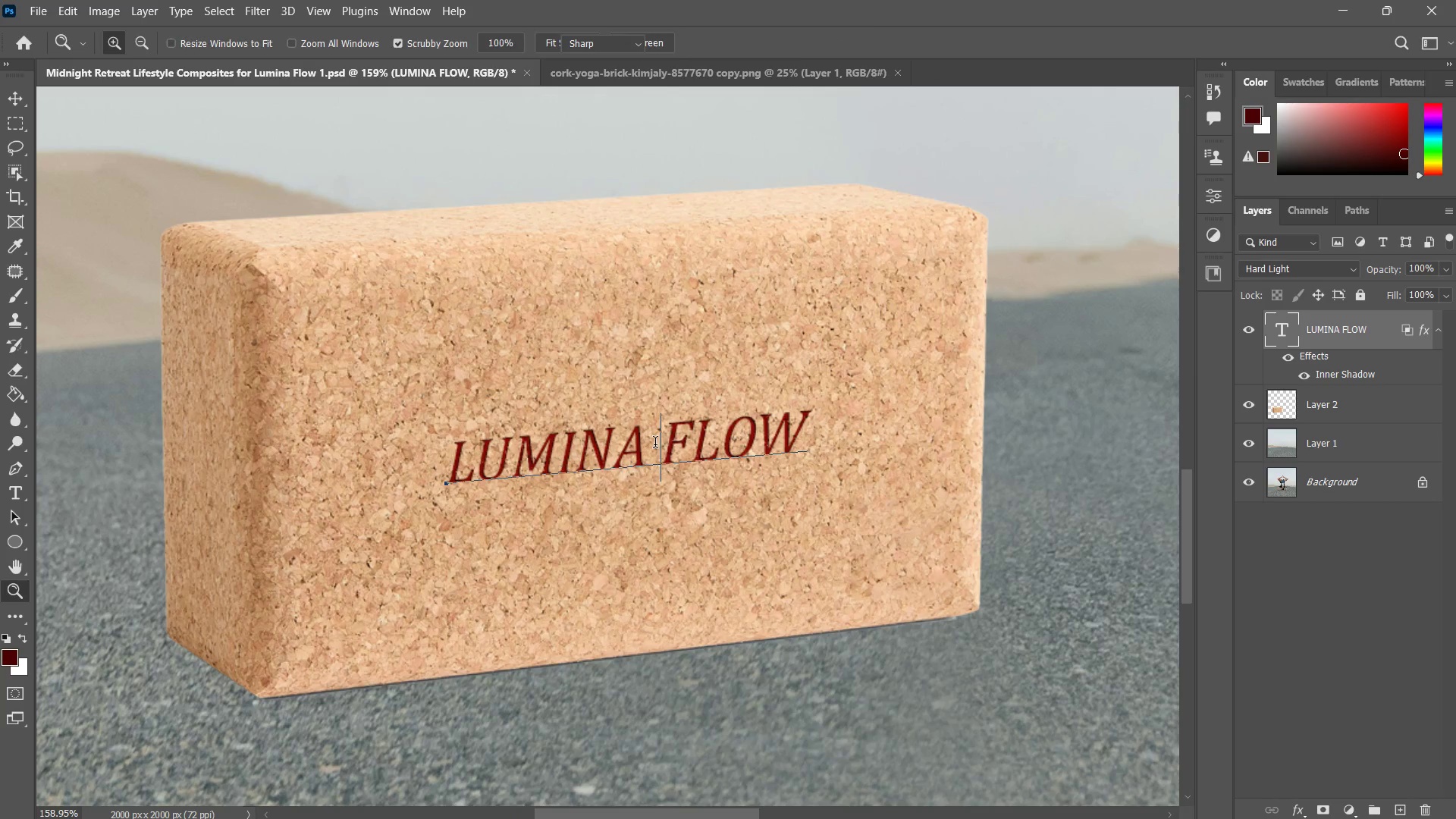 
key(Control+A)
 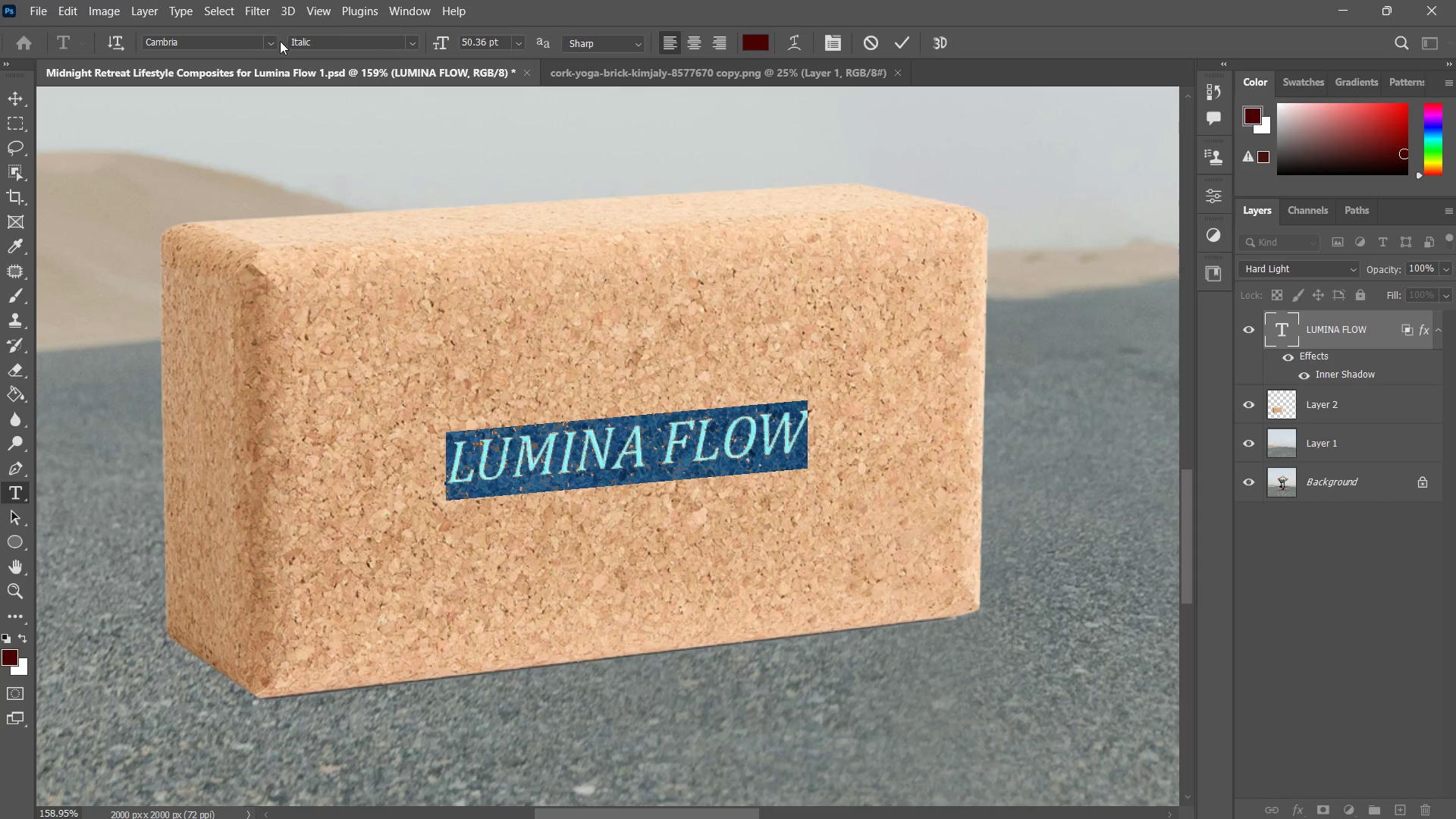 
left_click([266, 42])
 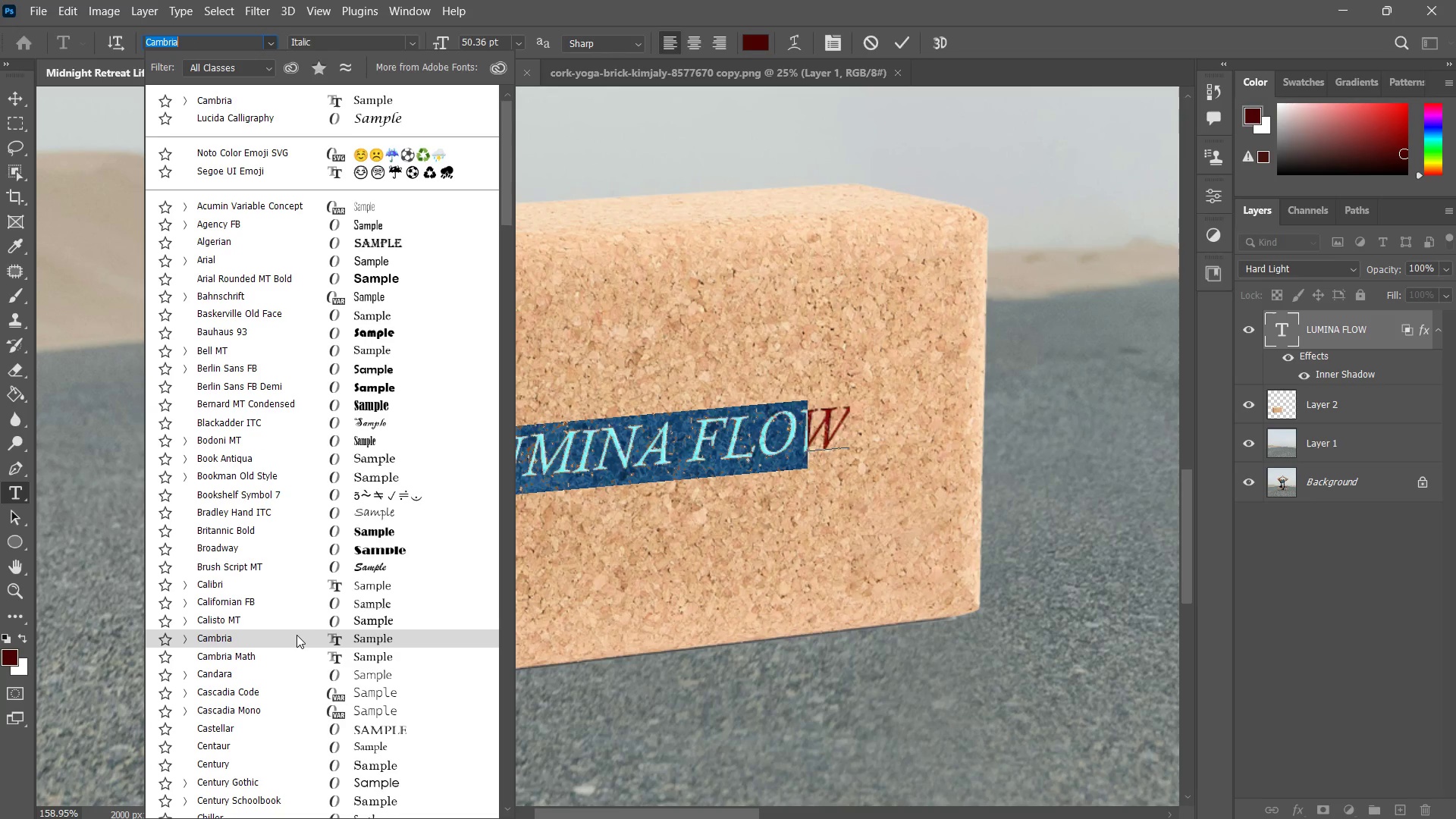 
key(Escape)
 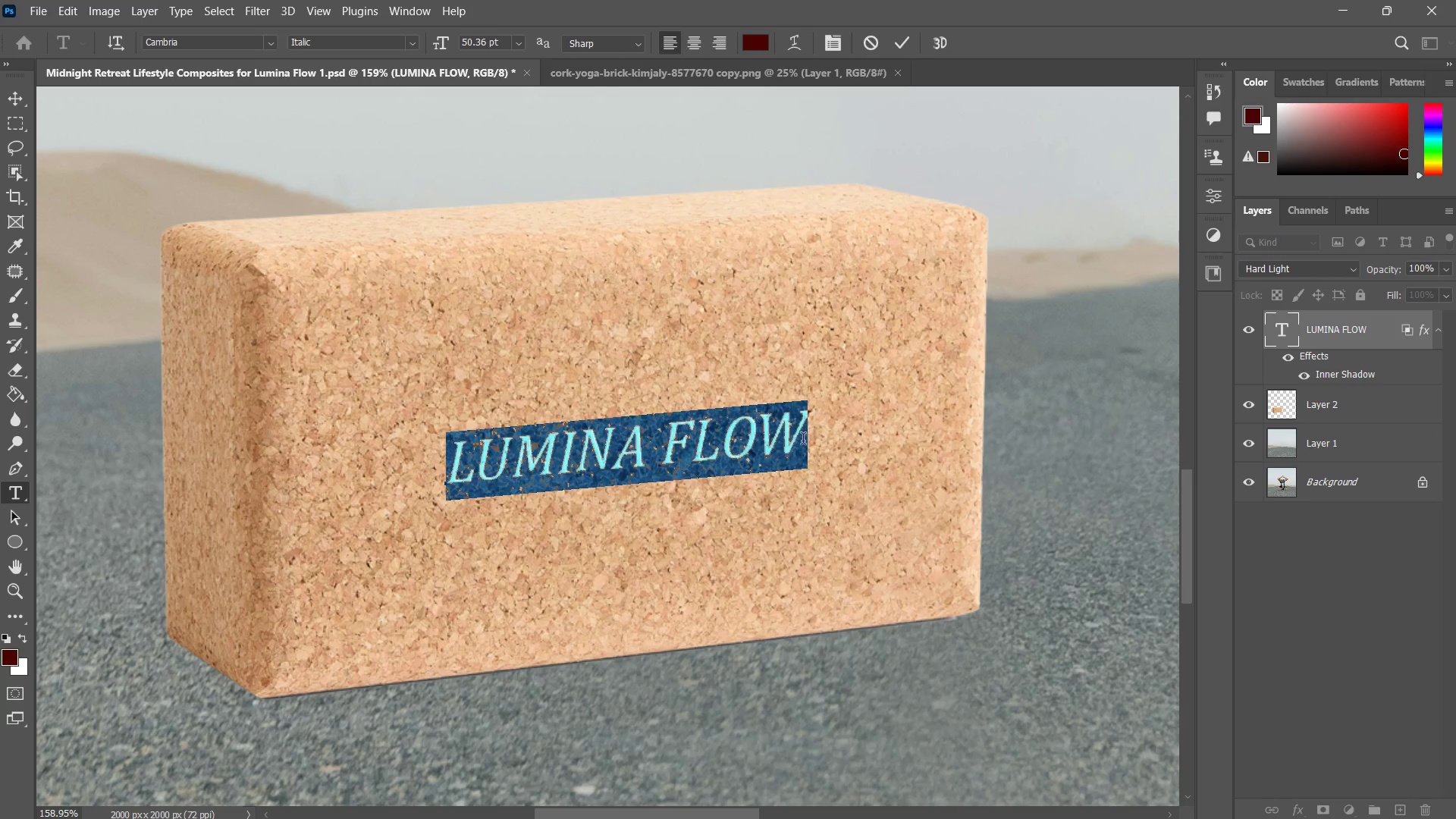 
key(Z)
 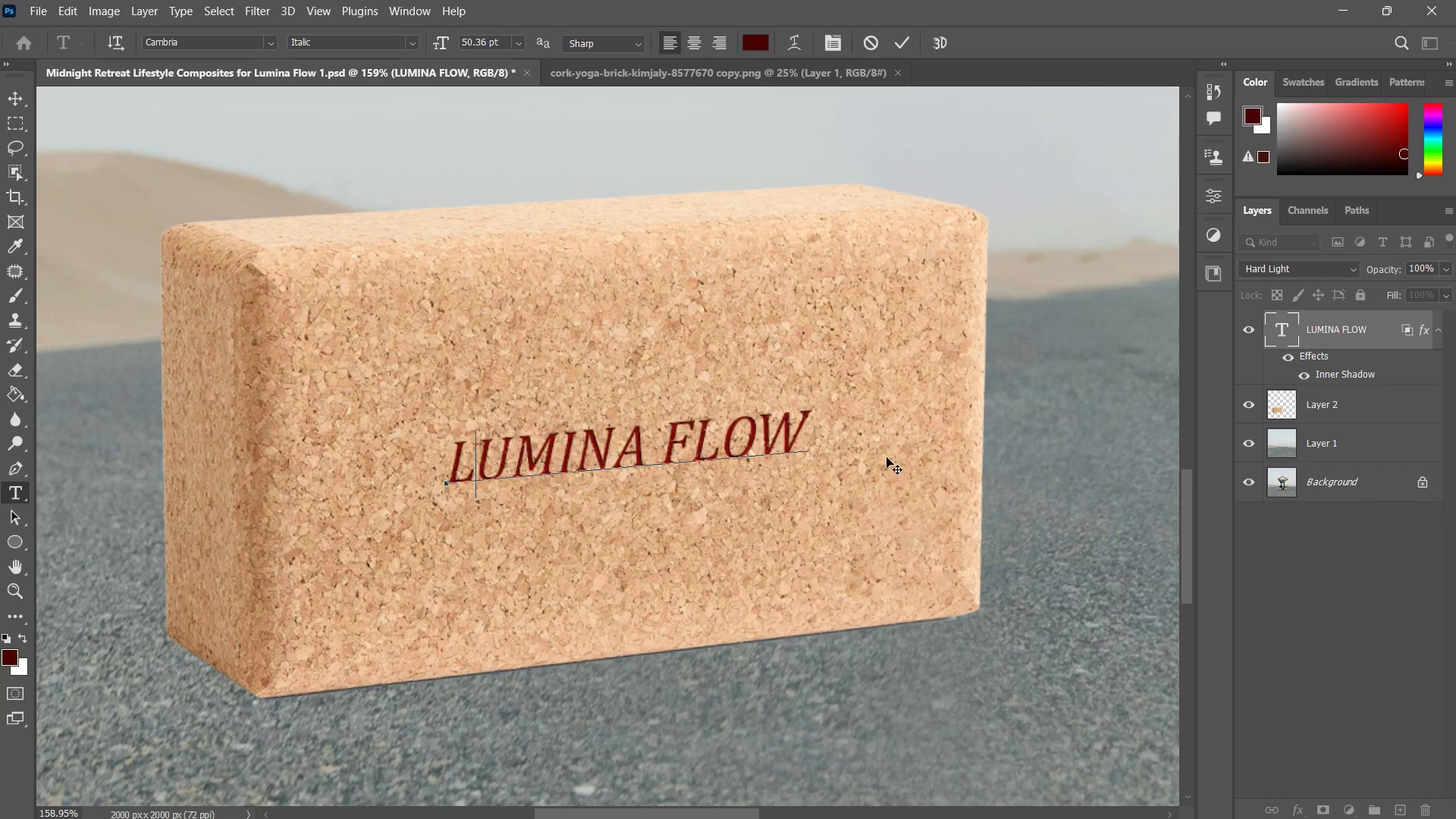 
key(Control+ControlLeft)
 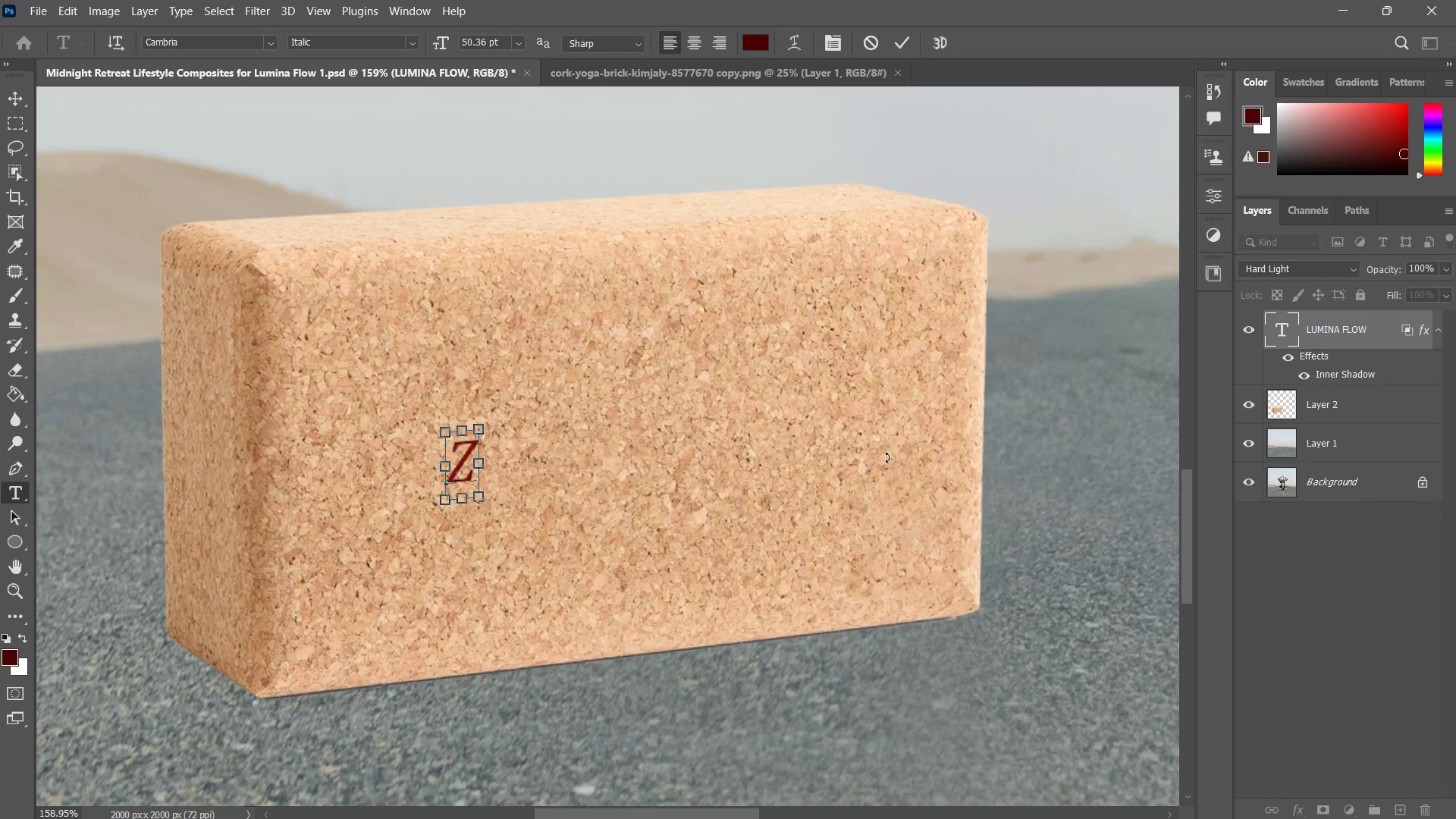 
key(Control+Z)
 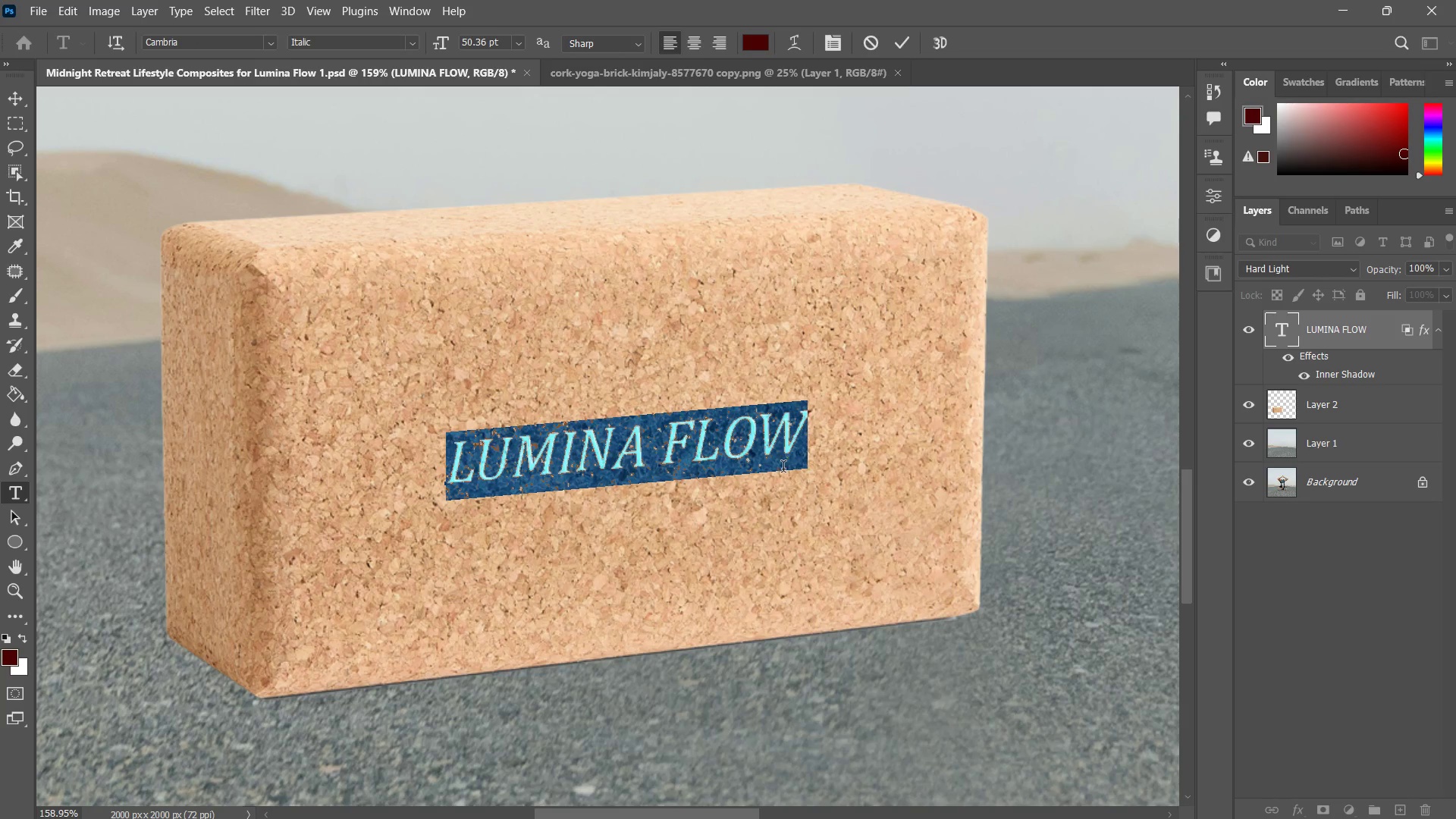 
left_click([739, 450])
 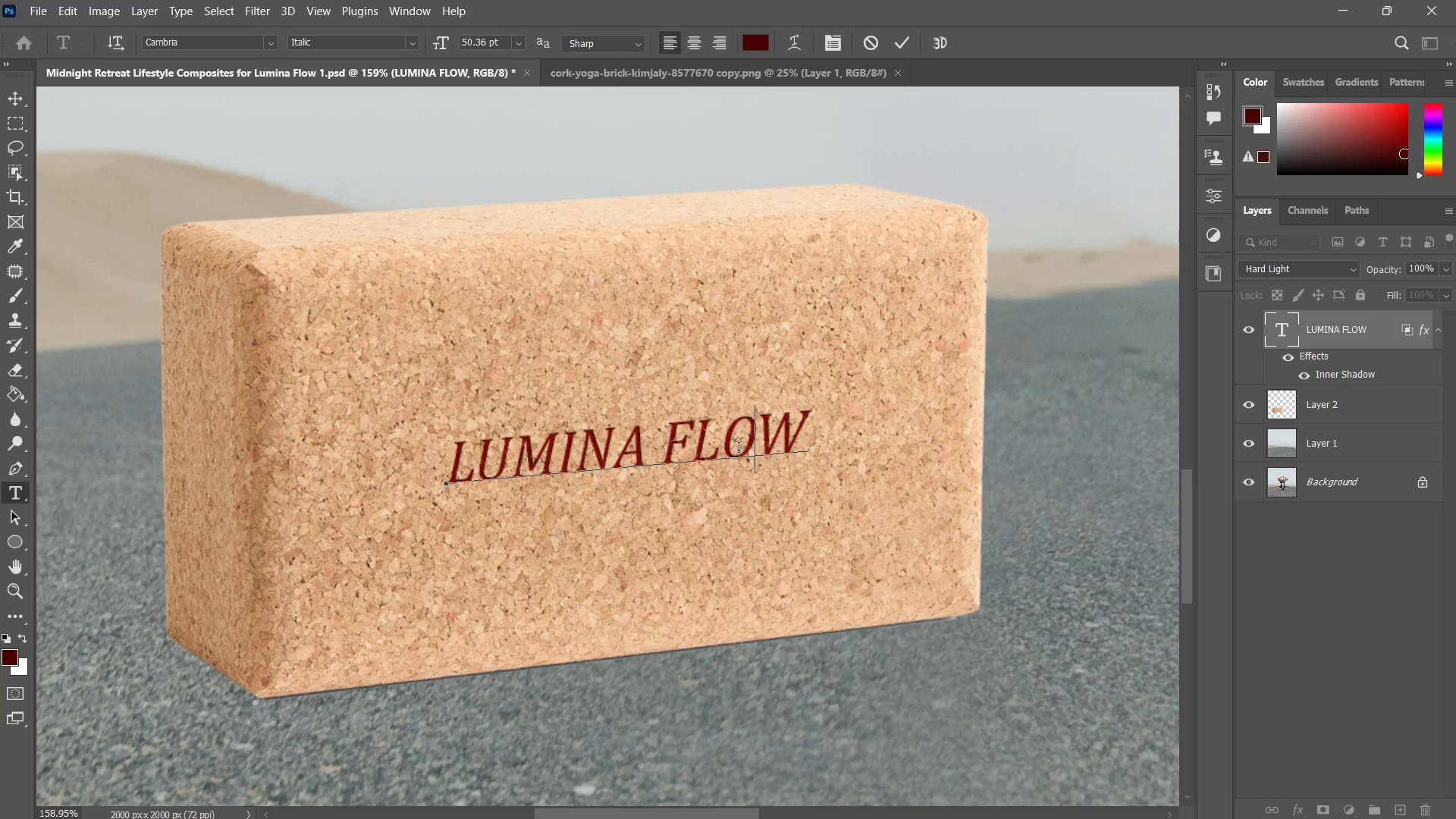 
key(Control+ControlLeft)
 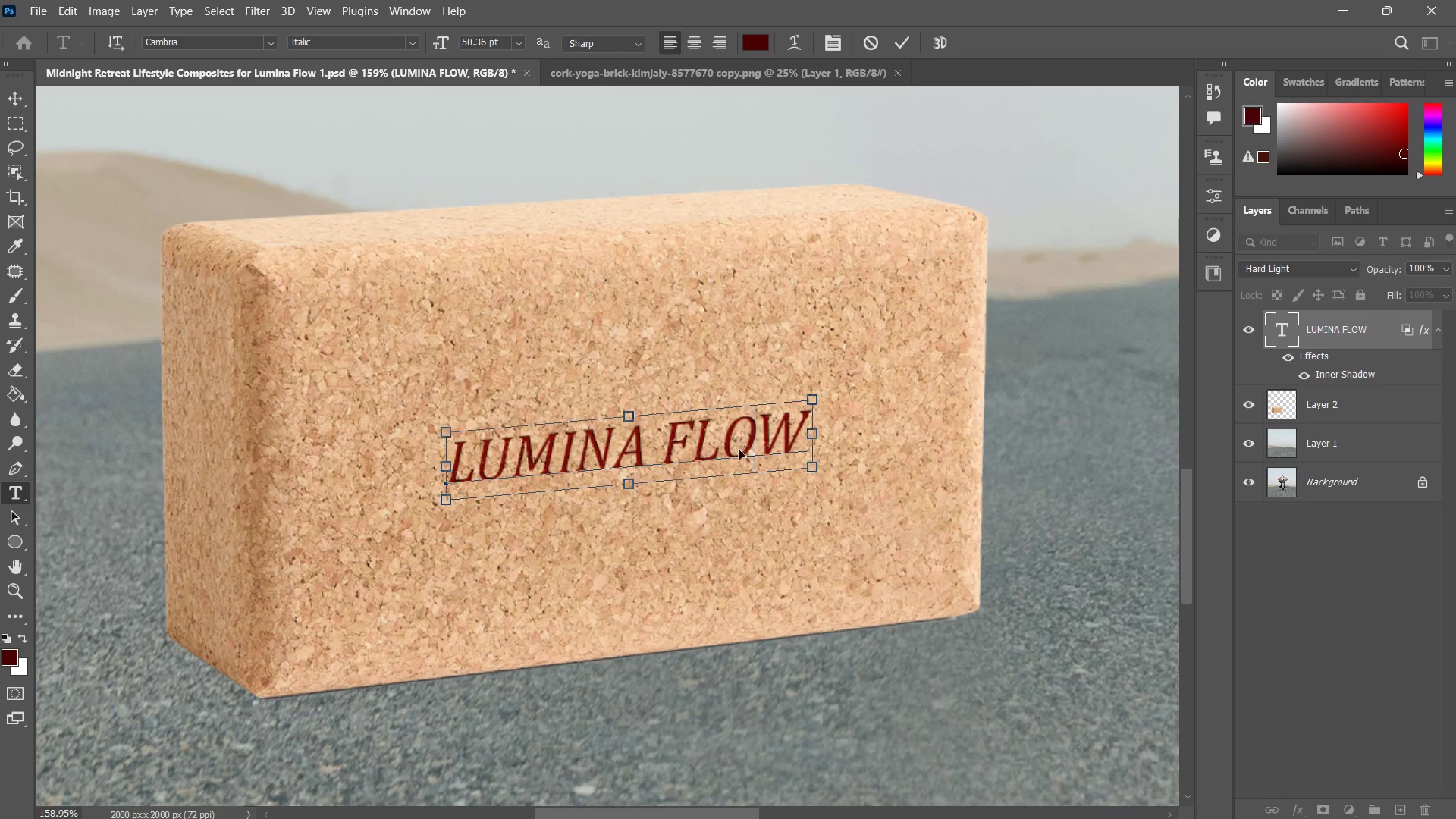 
key(Control+A)
 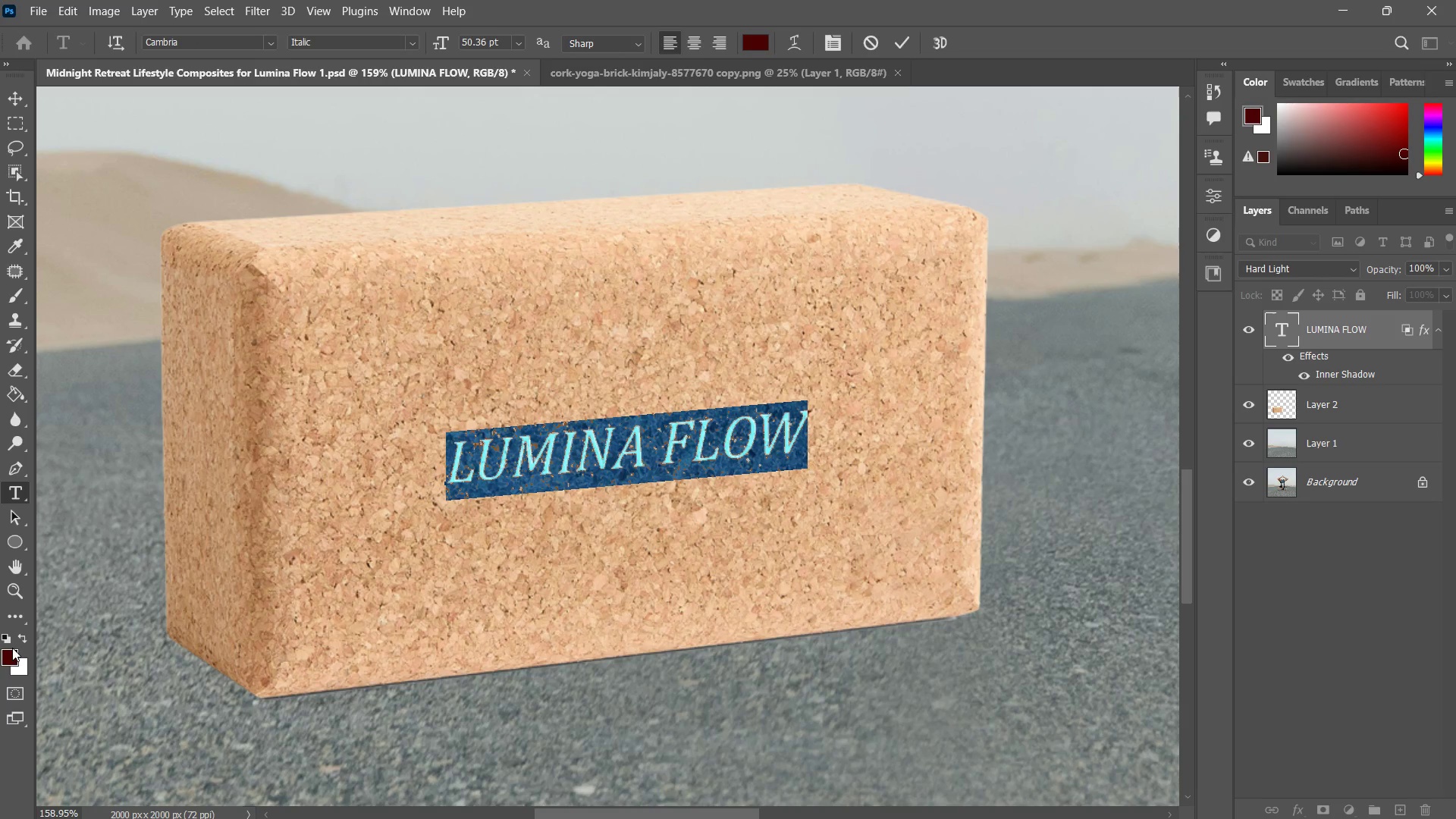 
left_click_drag(start_coordinate=[4, 662], to_coordinate=[721, 168])
 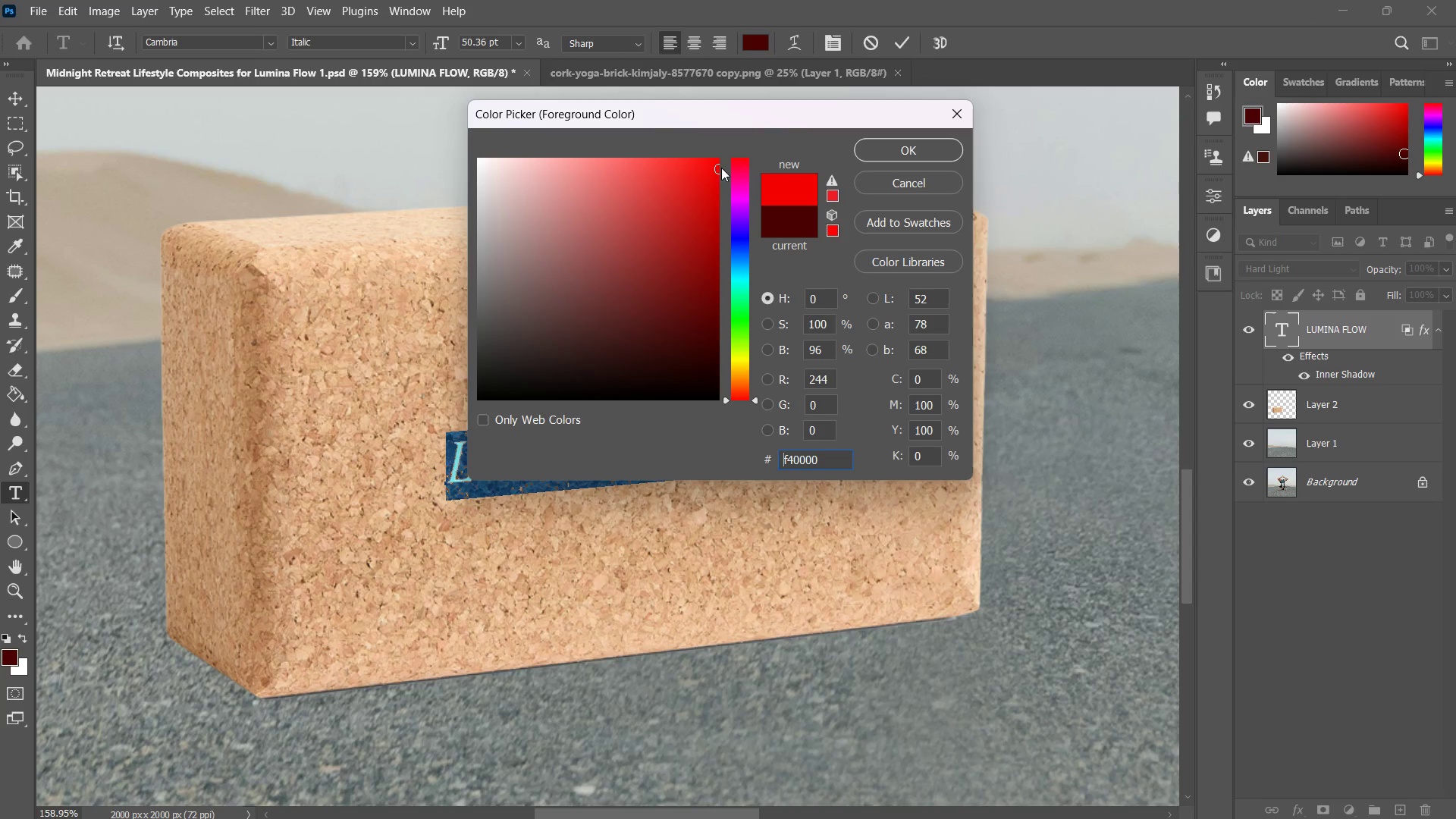 
left_click_drag(start_coordinate=[661, 237], to_coordinate=[703, 353])
 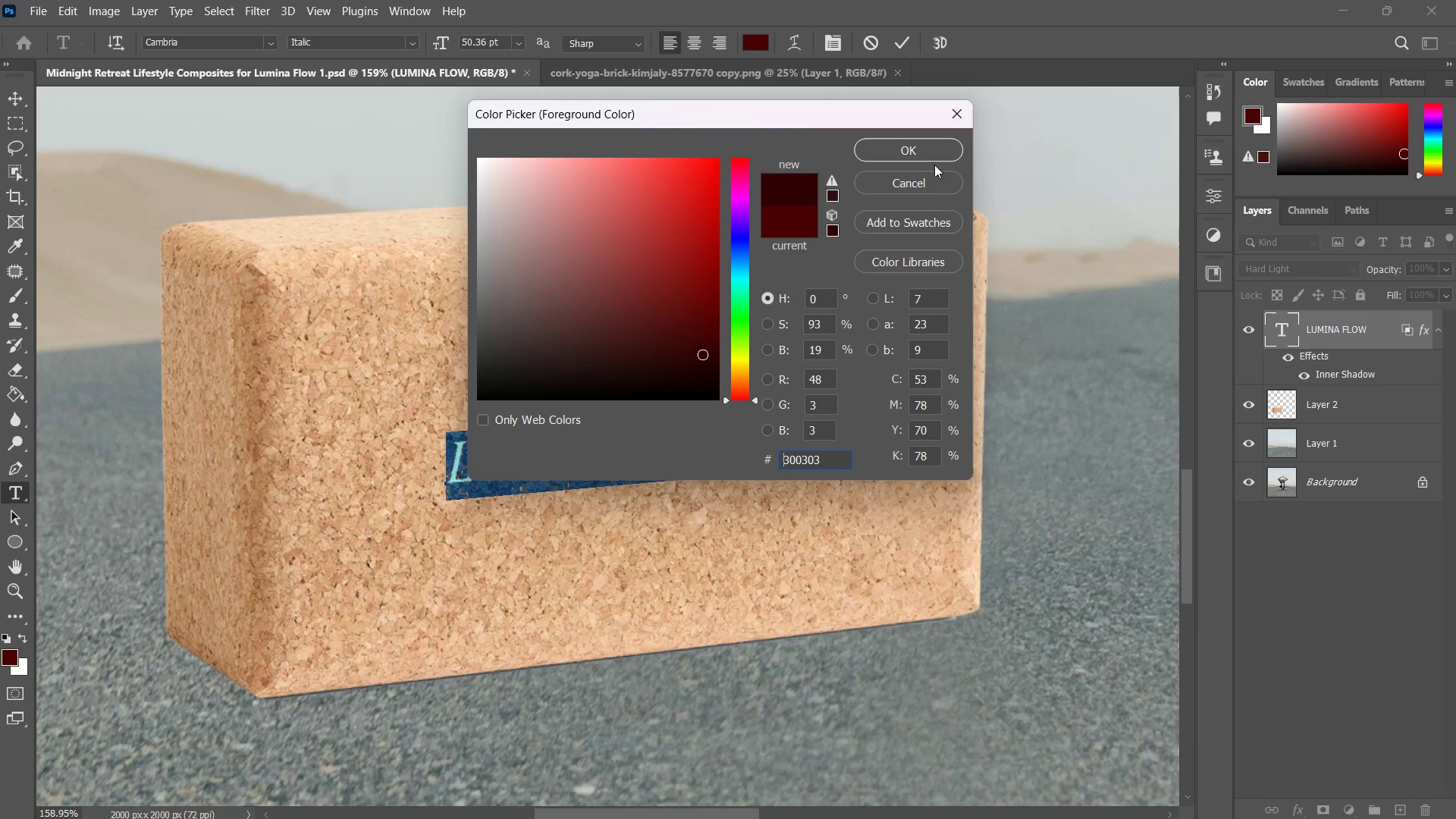 
left_click([944, 149])
 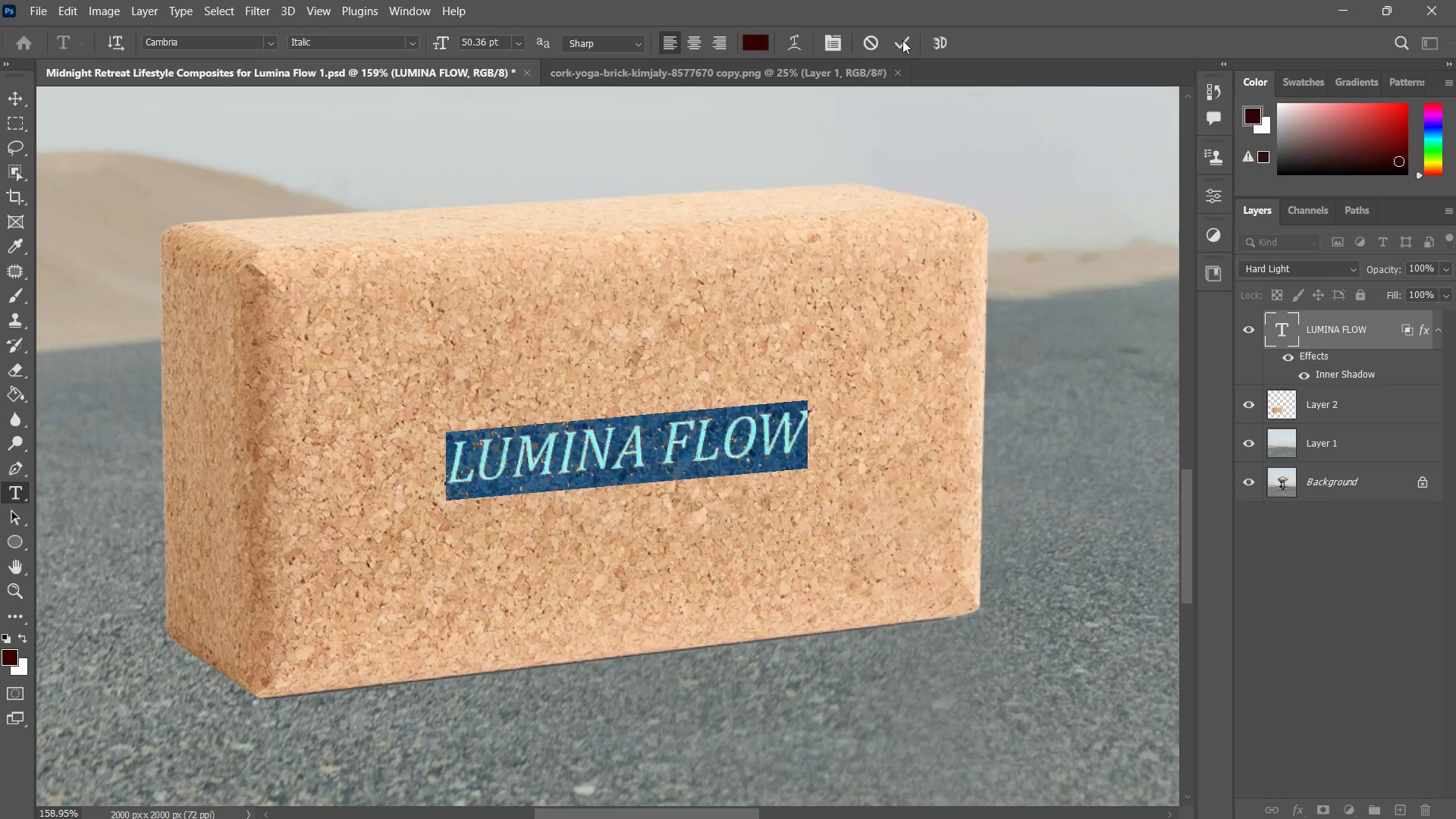 
left_click([902, 40])
 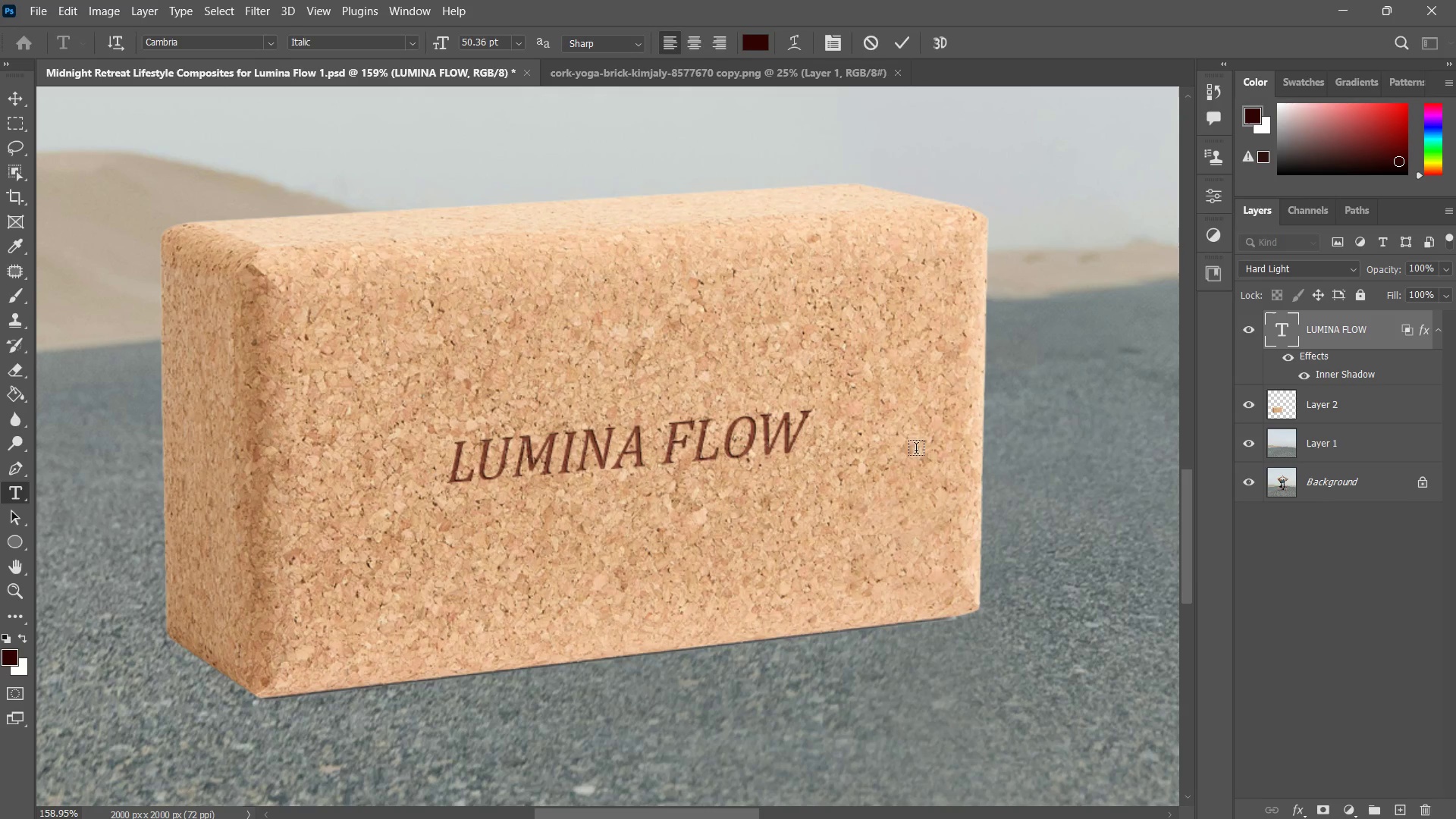 
type(ZZZ)
 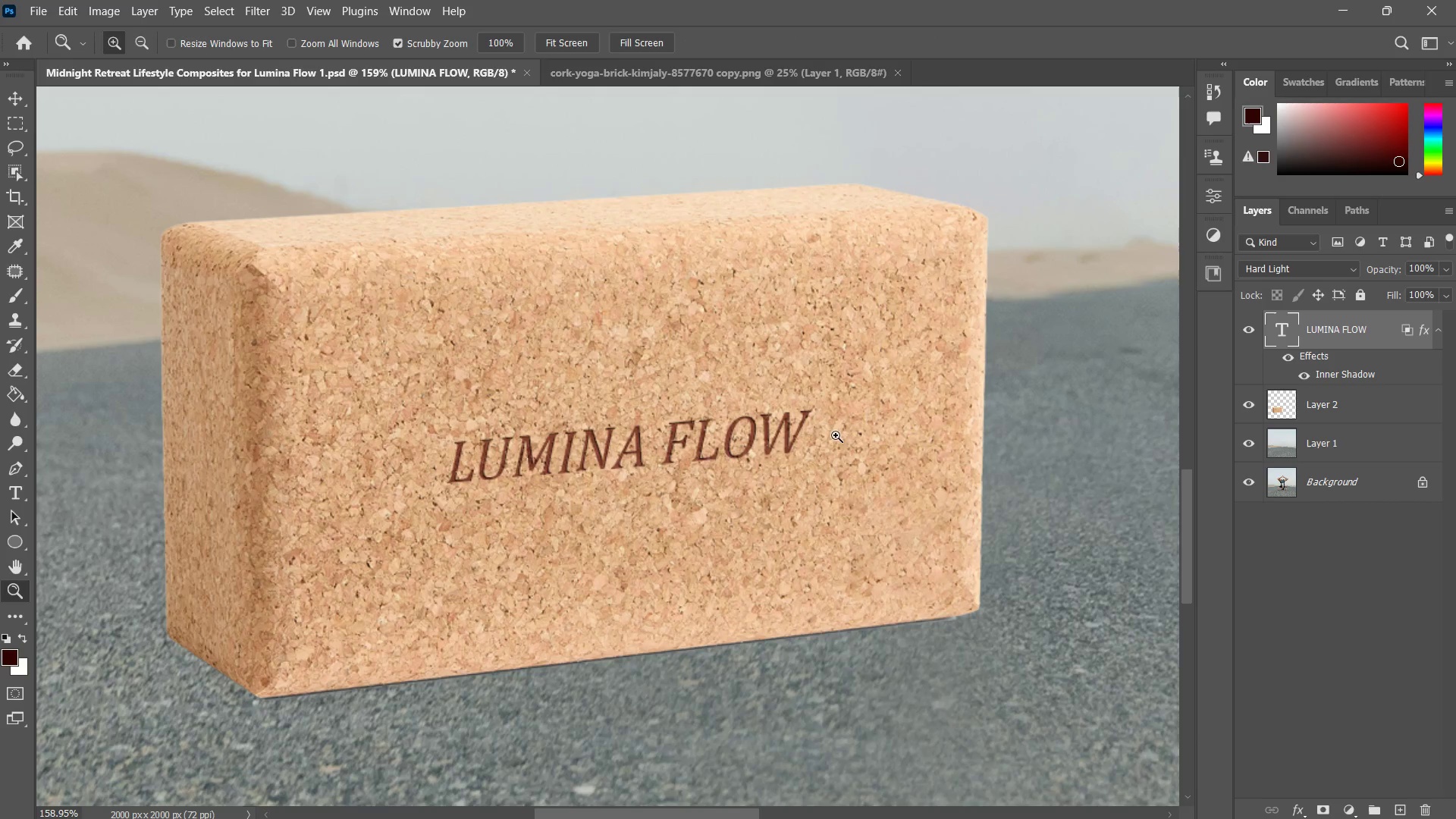 
left_click_drag(start_coordinate=[801, 455], to_coordinate=[747, 490])
 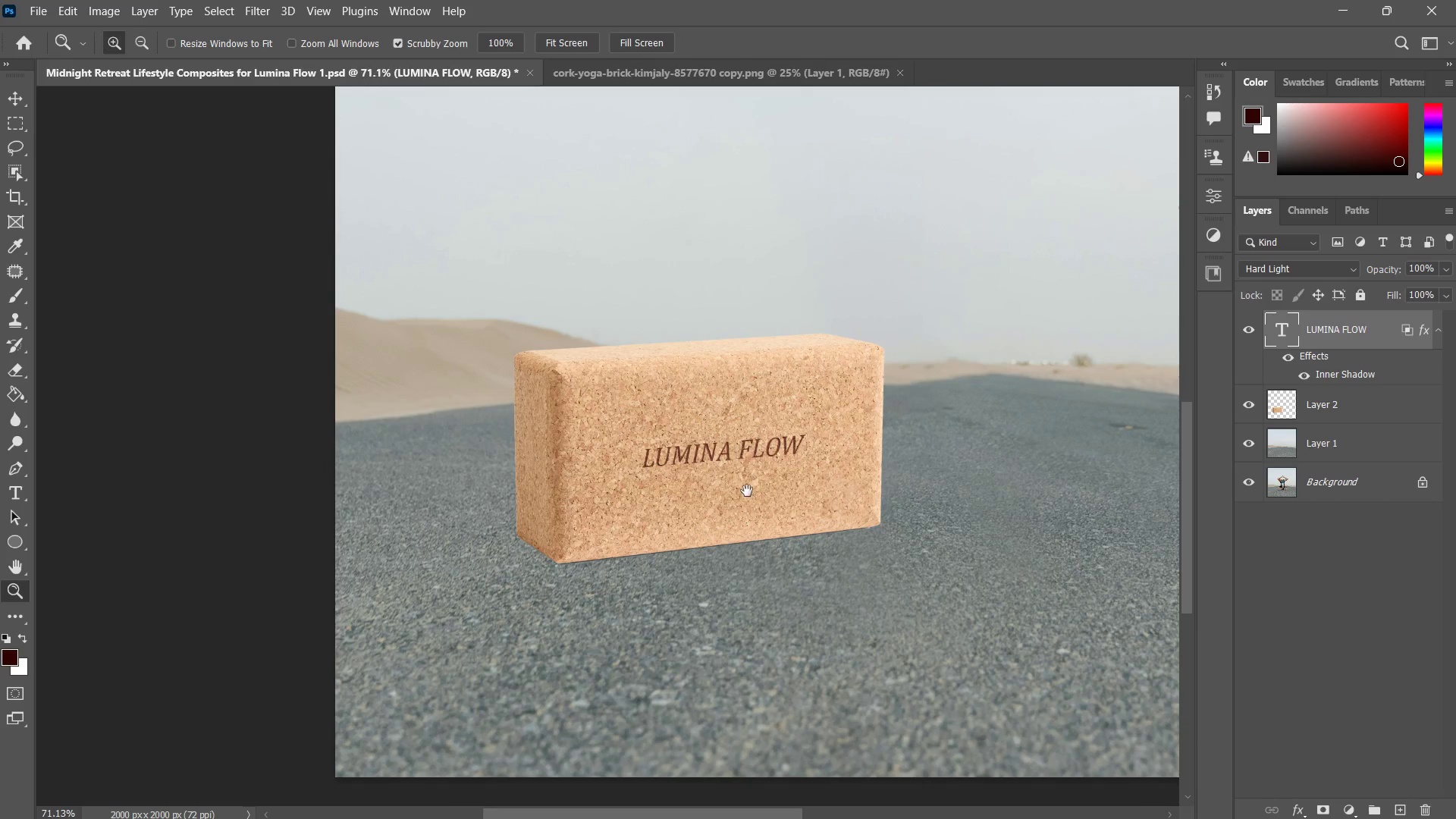 
hold_key(key=Space, duration=0.42)
 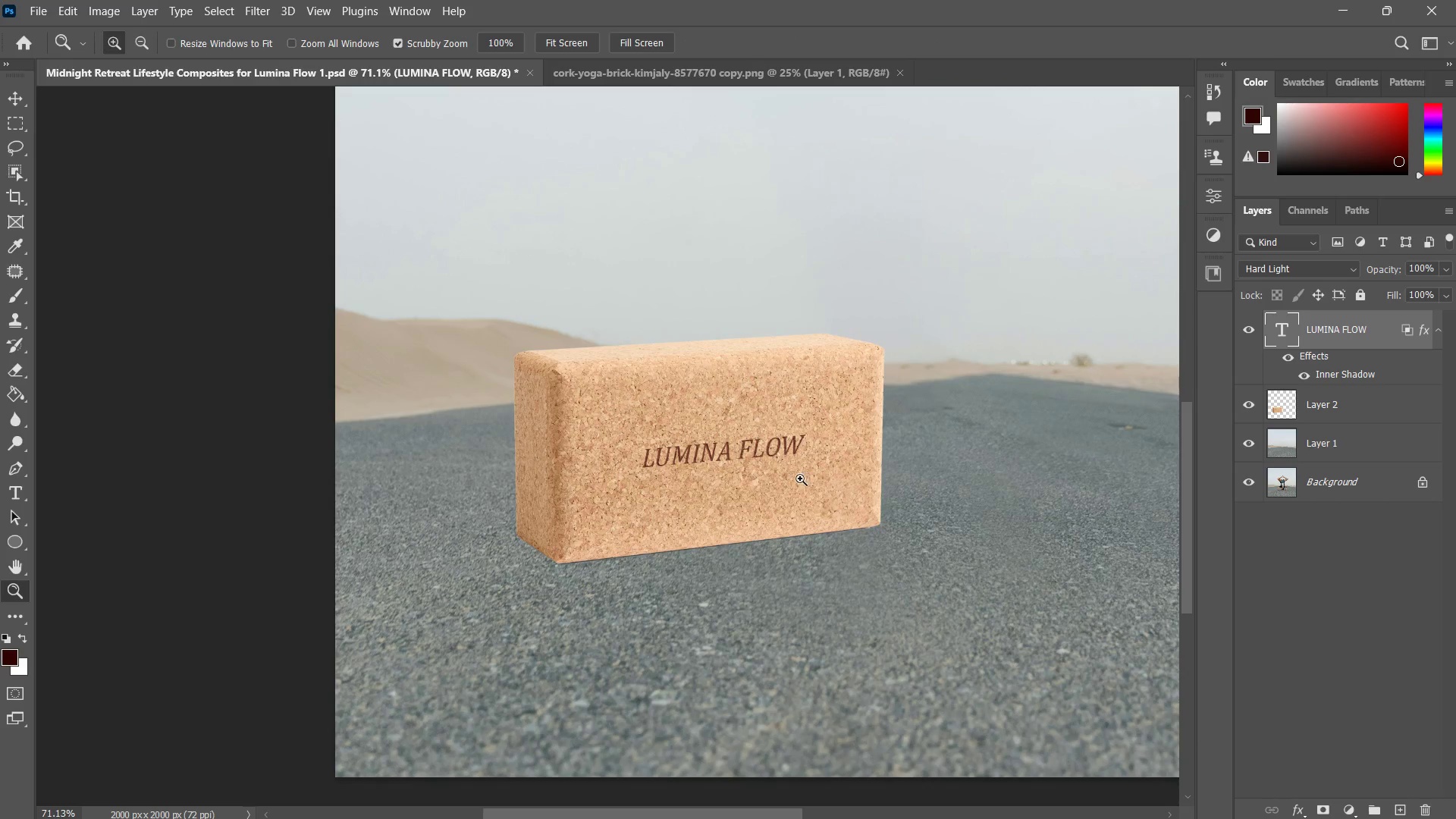 
key(Z)
 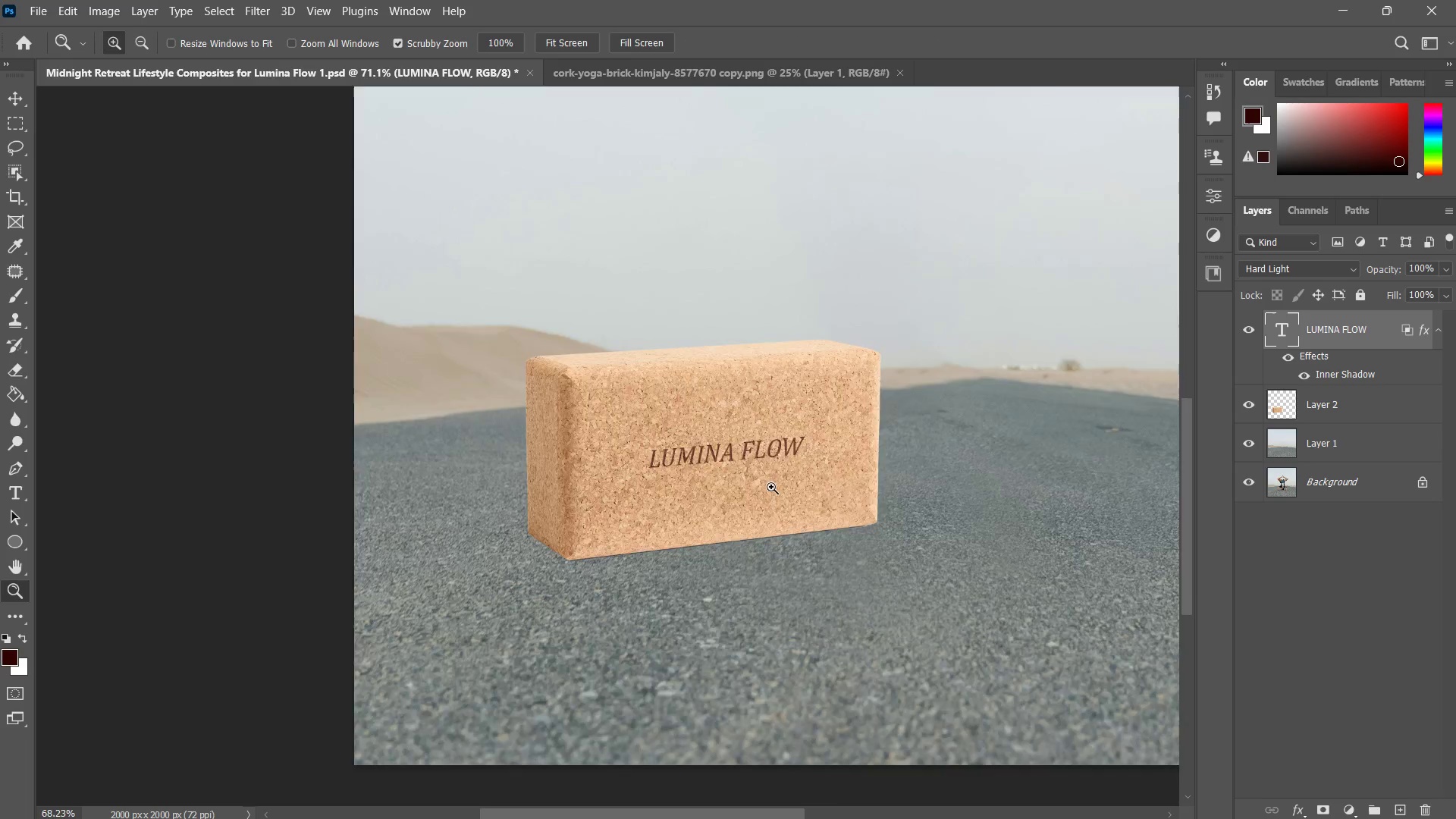 
left_click_drag(start_coordinate=[791, 480], to_coordinate=[737, 501])
 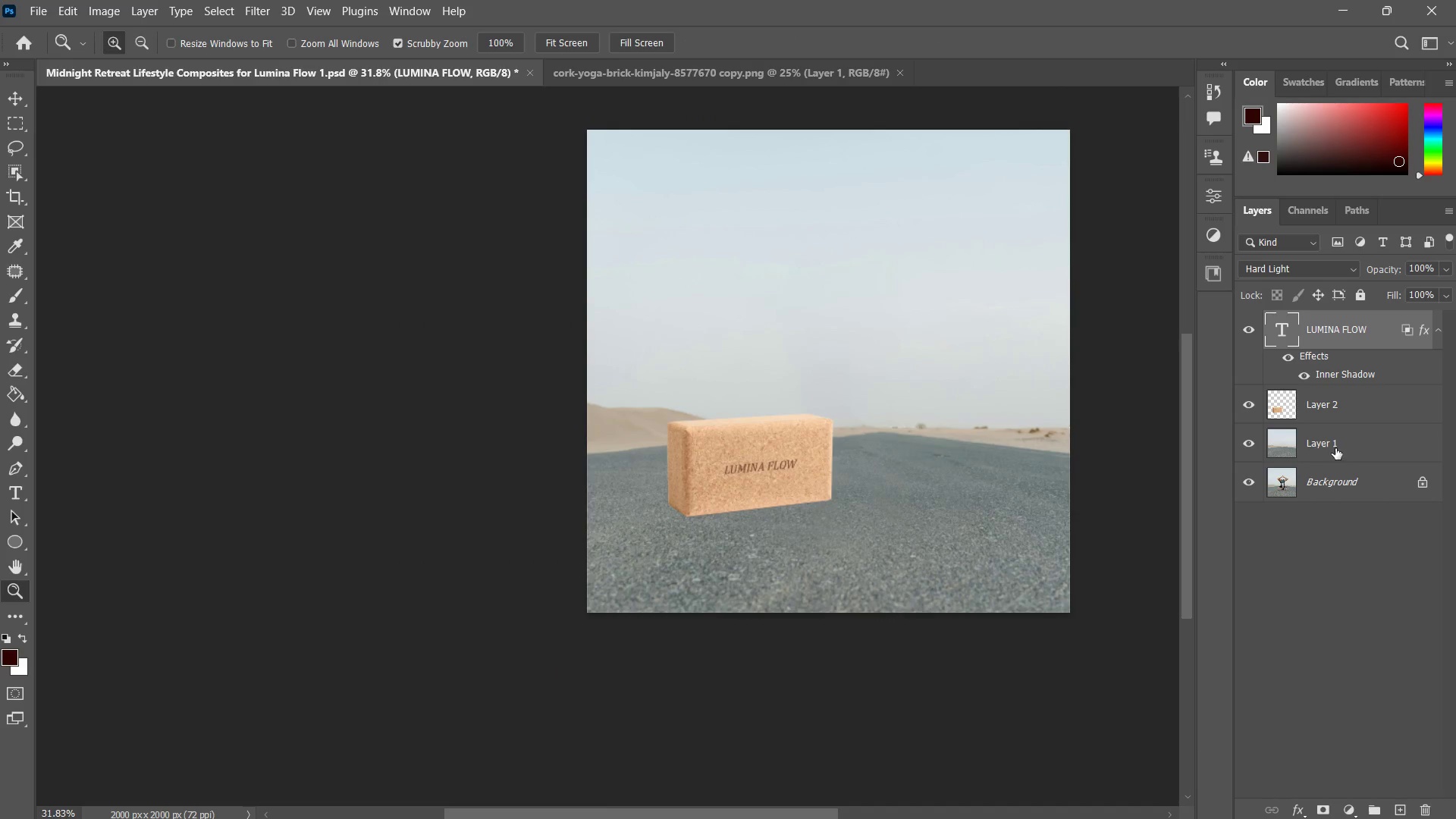 
left_click([1343, 412])
 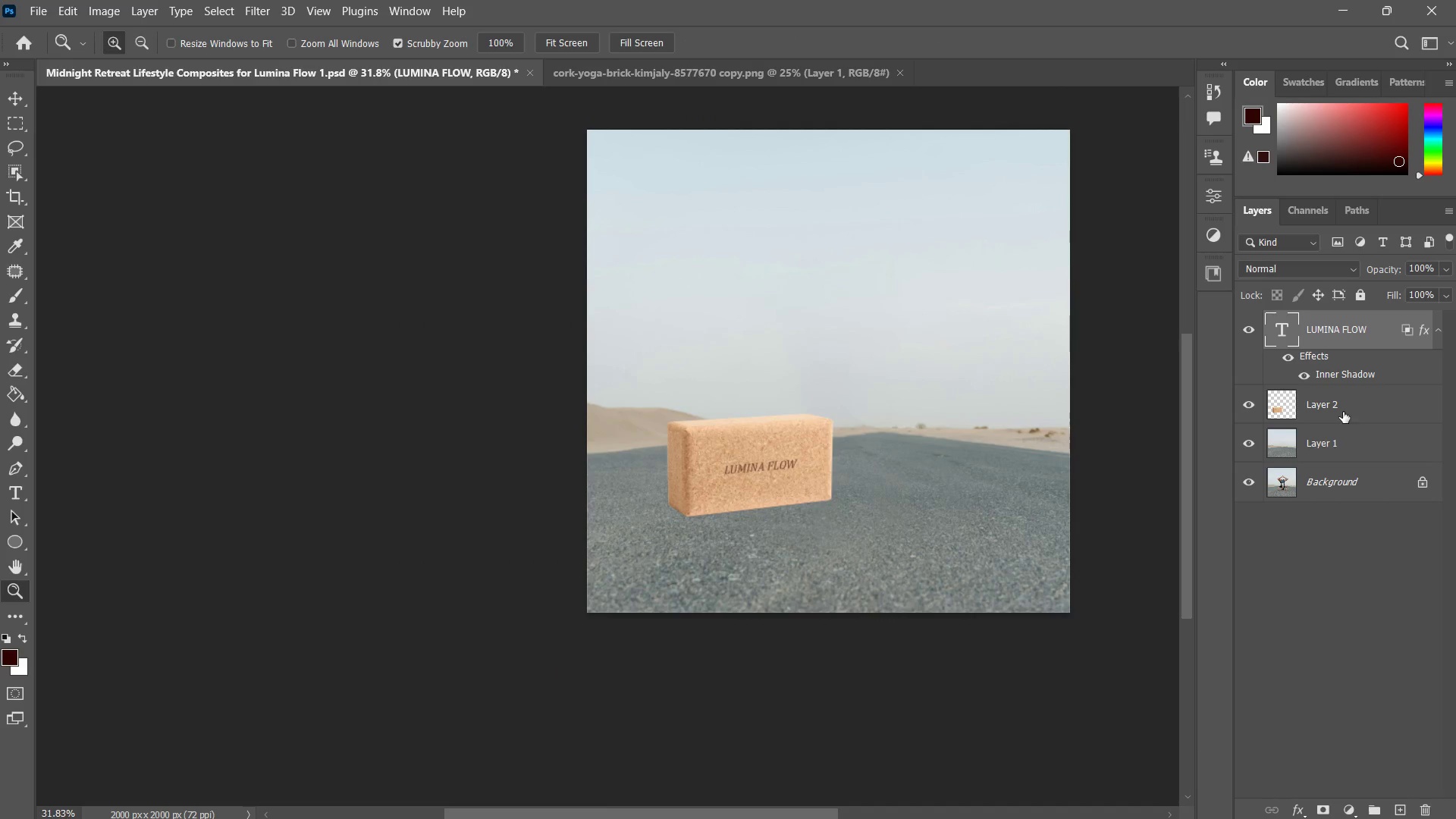 
hold_key(key=ShiftLeft, duration=1.28)
left_click([1368, 344])
 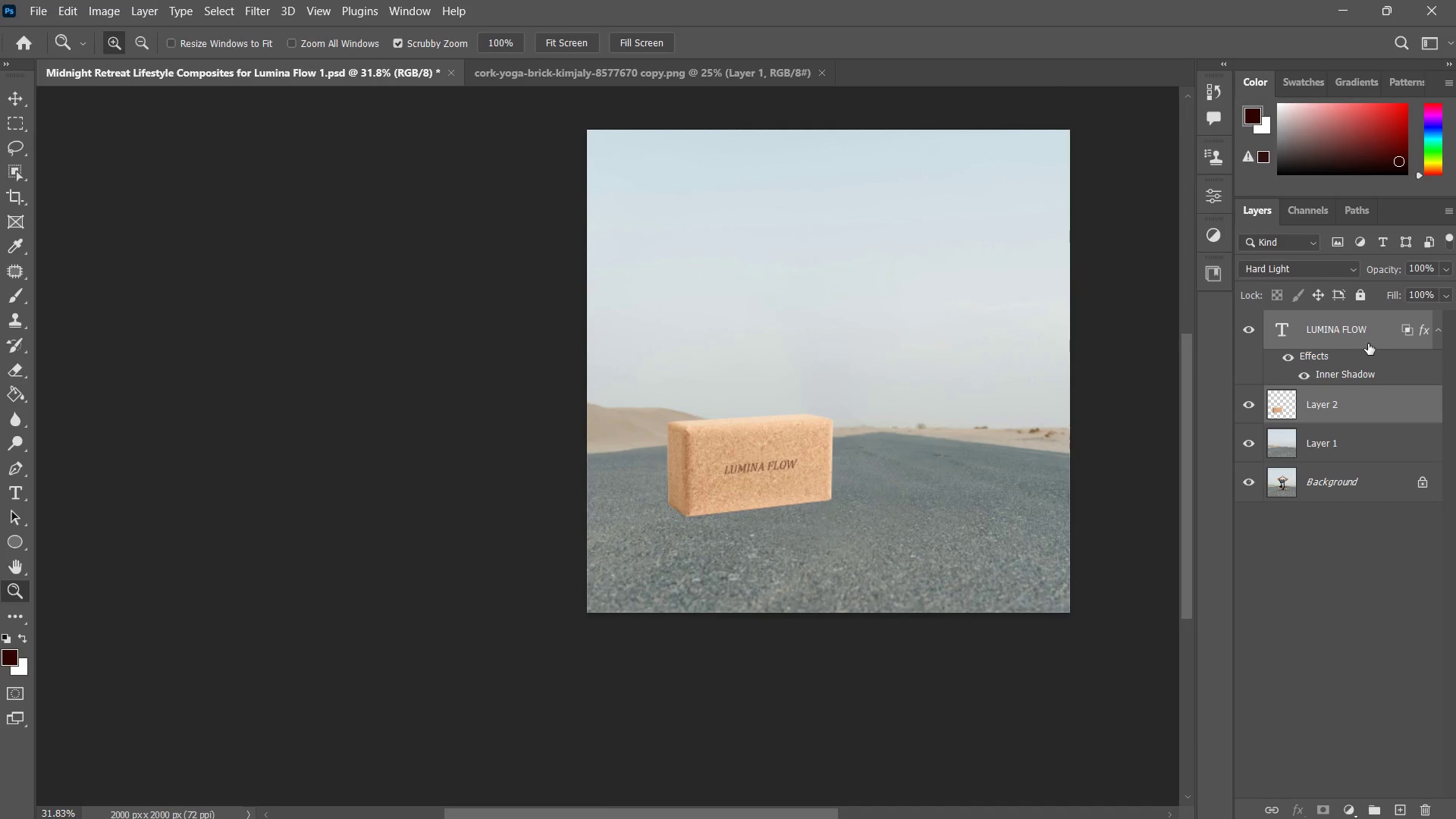 
right_click([1368, 344])
 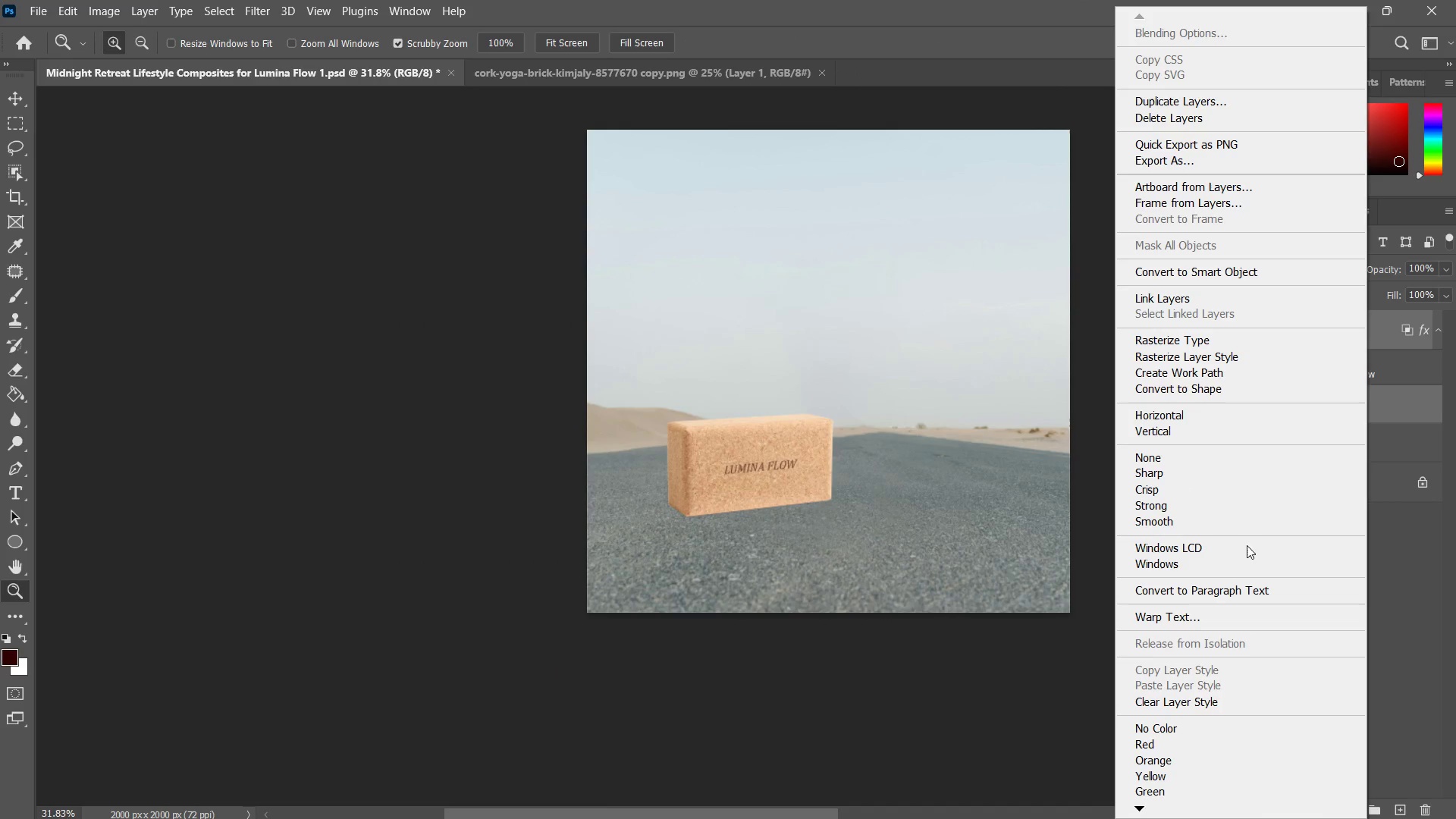 
left_click([1223, 271])
 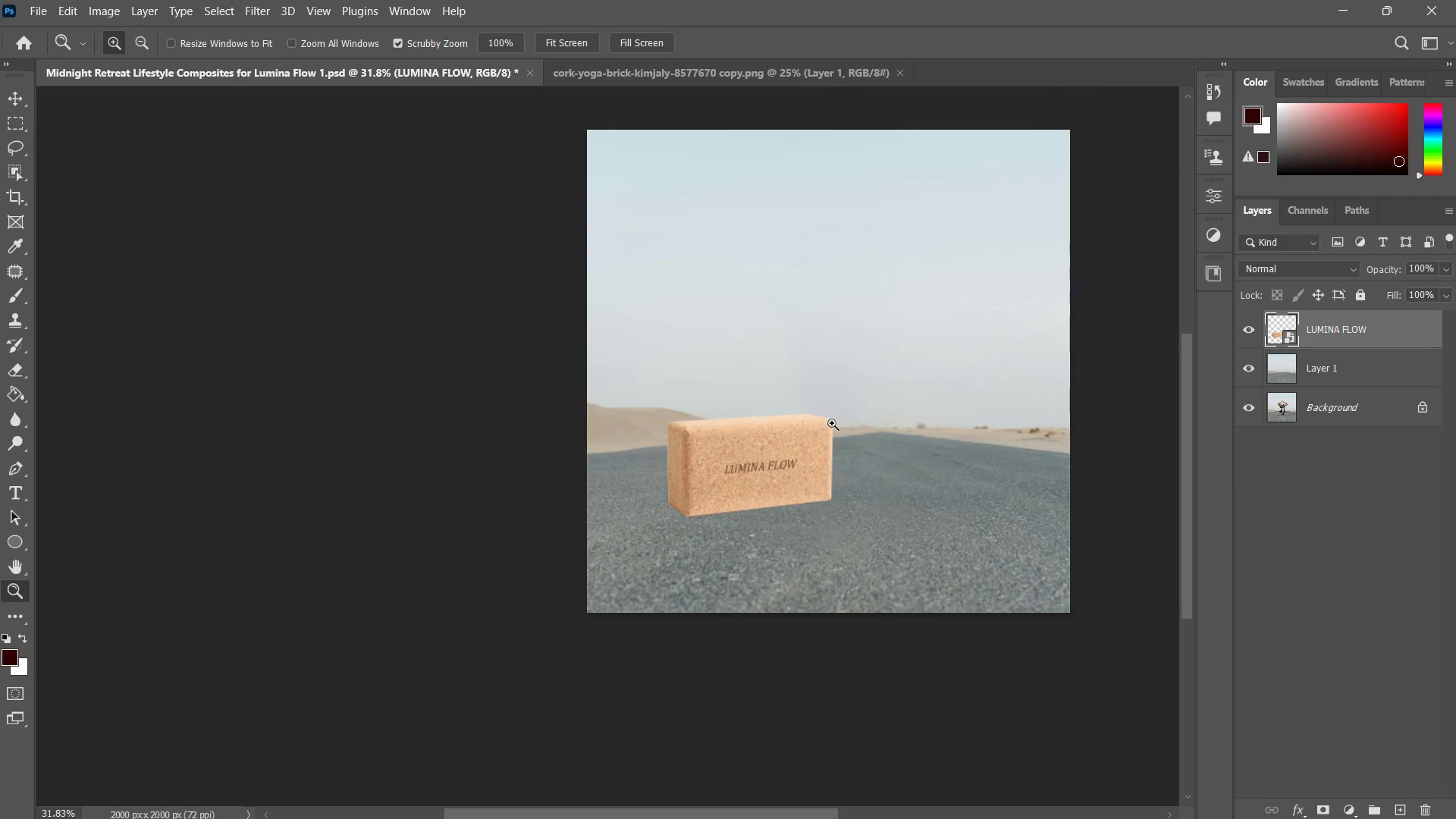 
left_click_drag(start_coordinate=[847, 414], to_coordinate=[871, 403])
 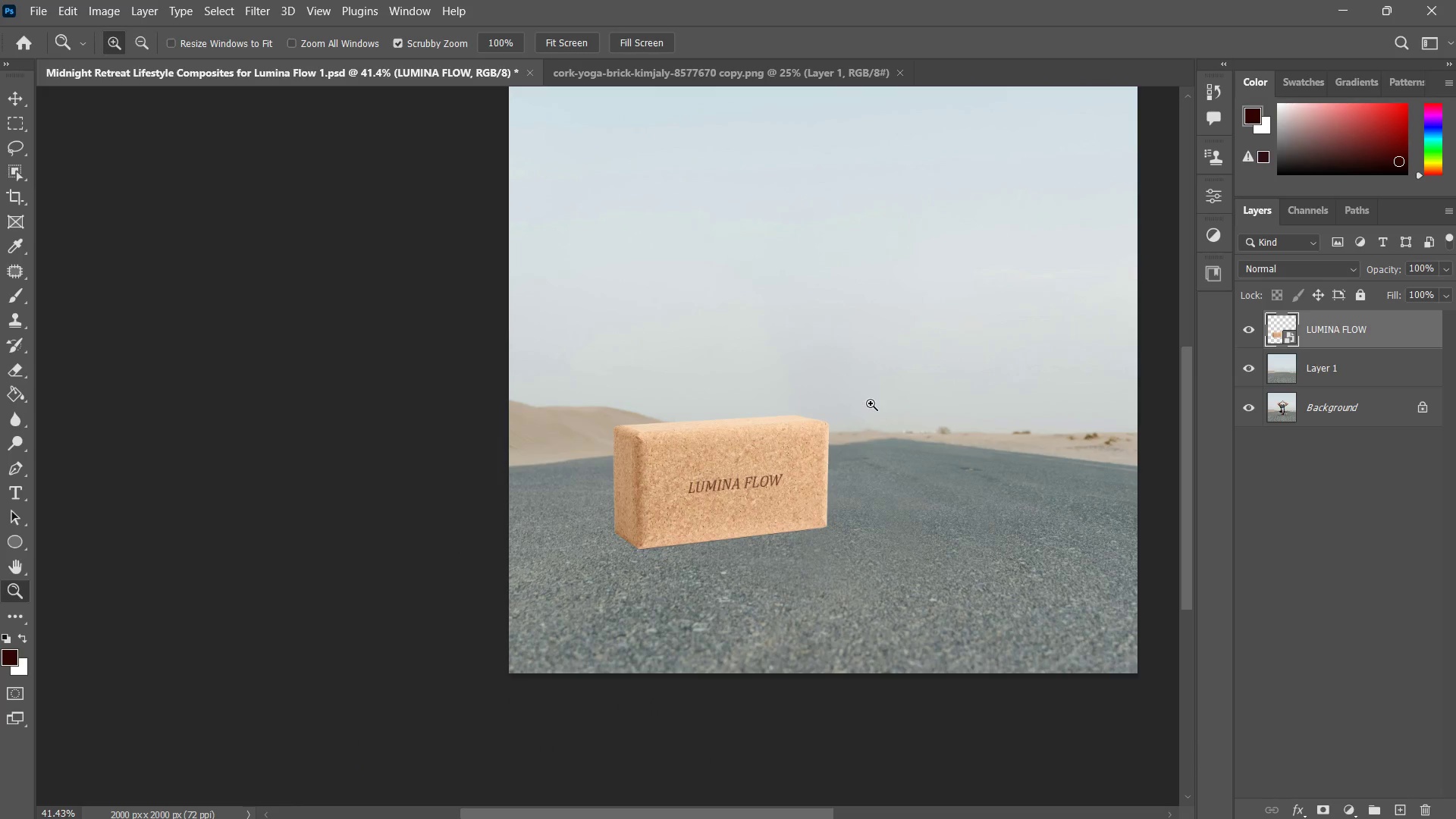 
key(Control+J)
 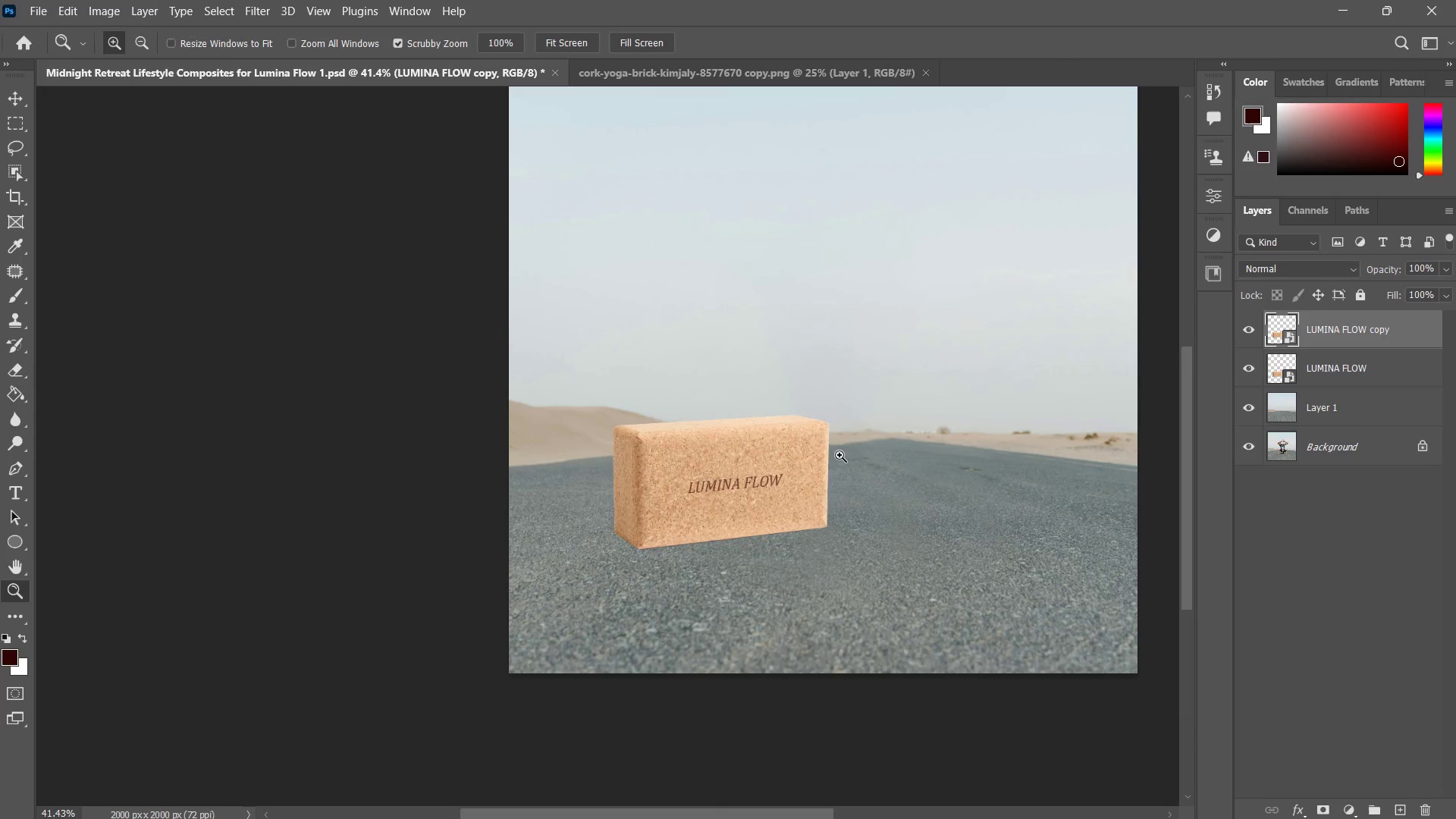 
key(V)
 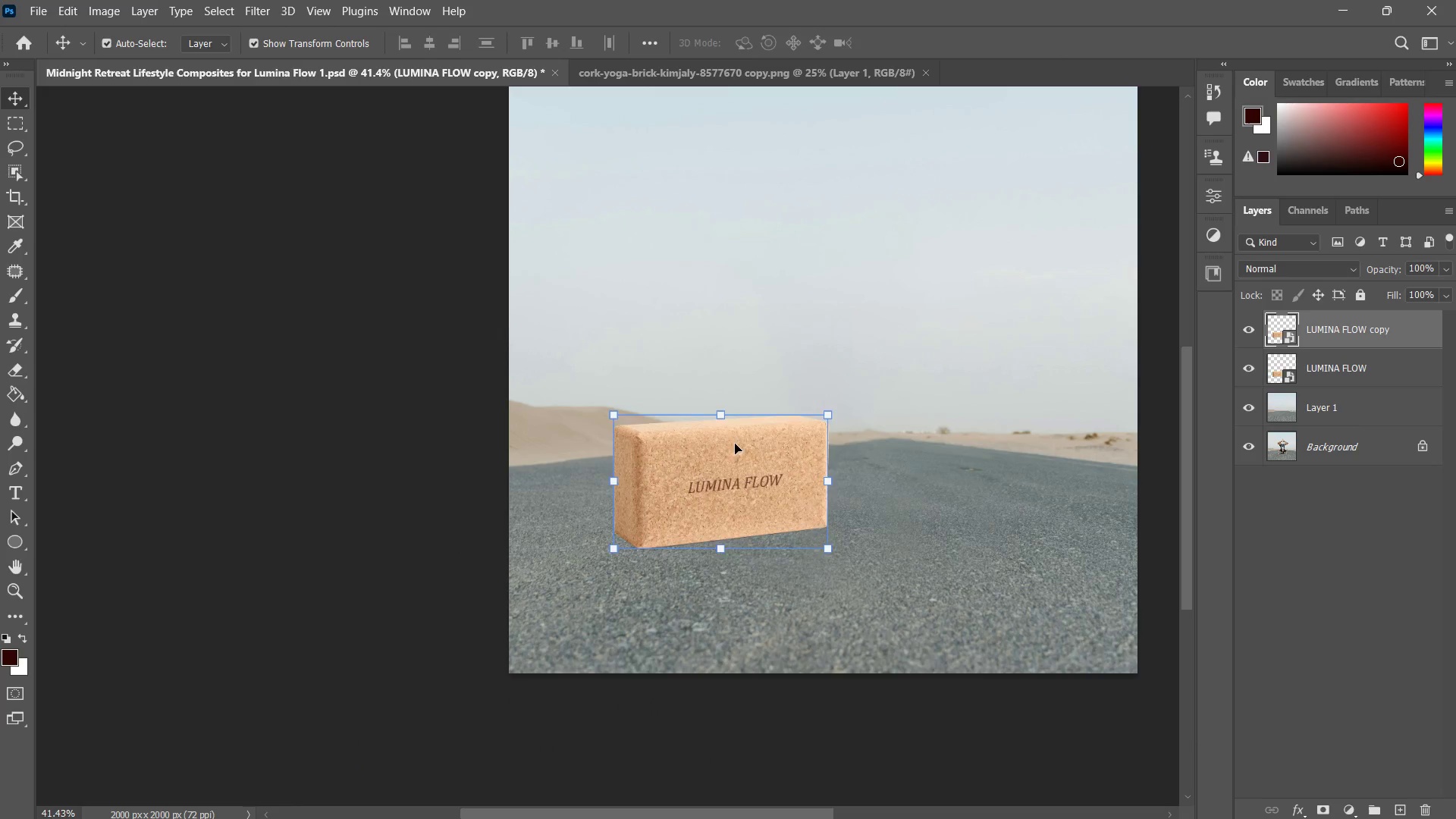 
left_click_drag(start_coordinate=[736, 444], to_coordinate=[929, 438])
 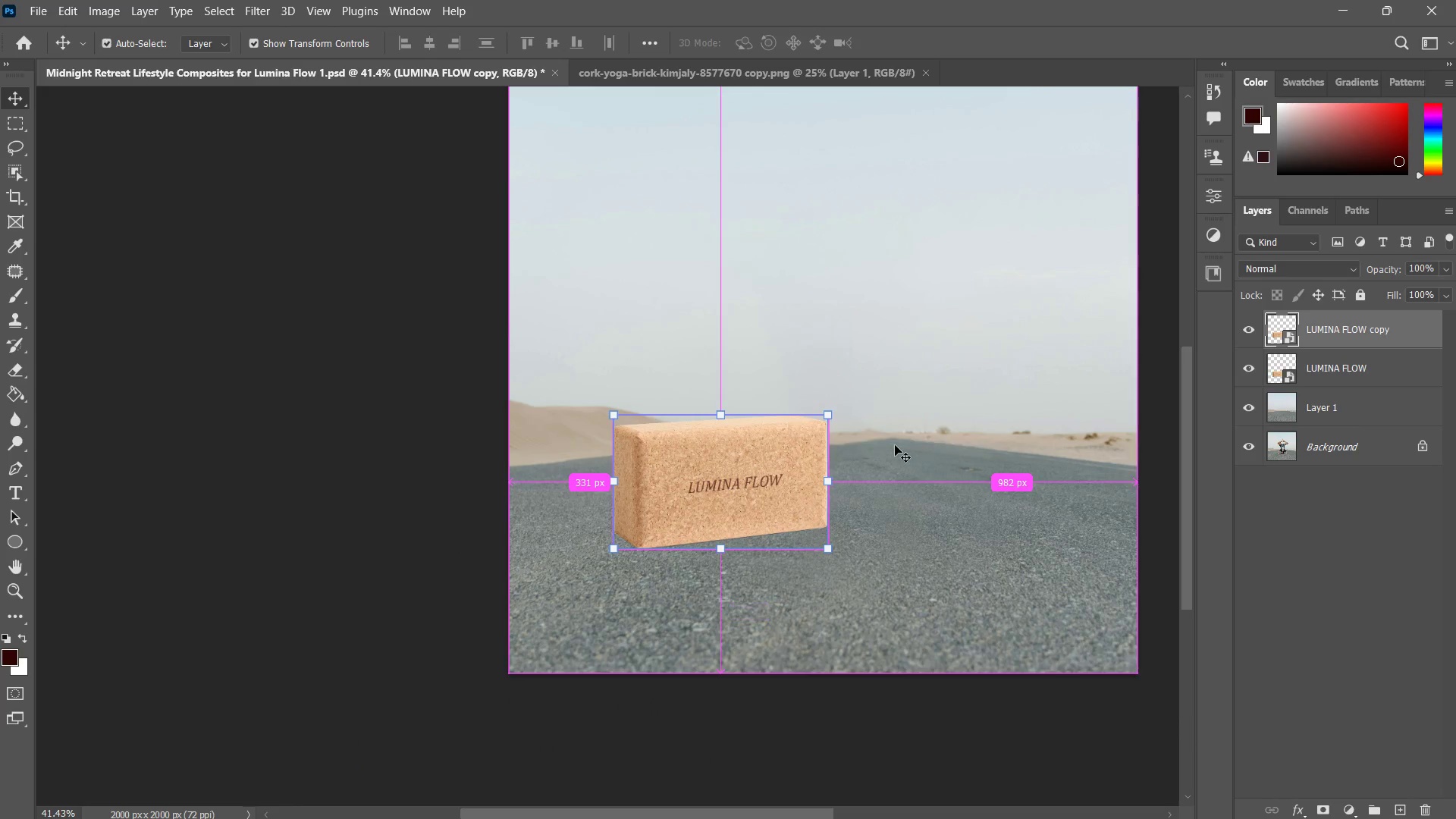 
hold_key(key=ShiftLeft, duration=0.38)
 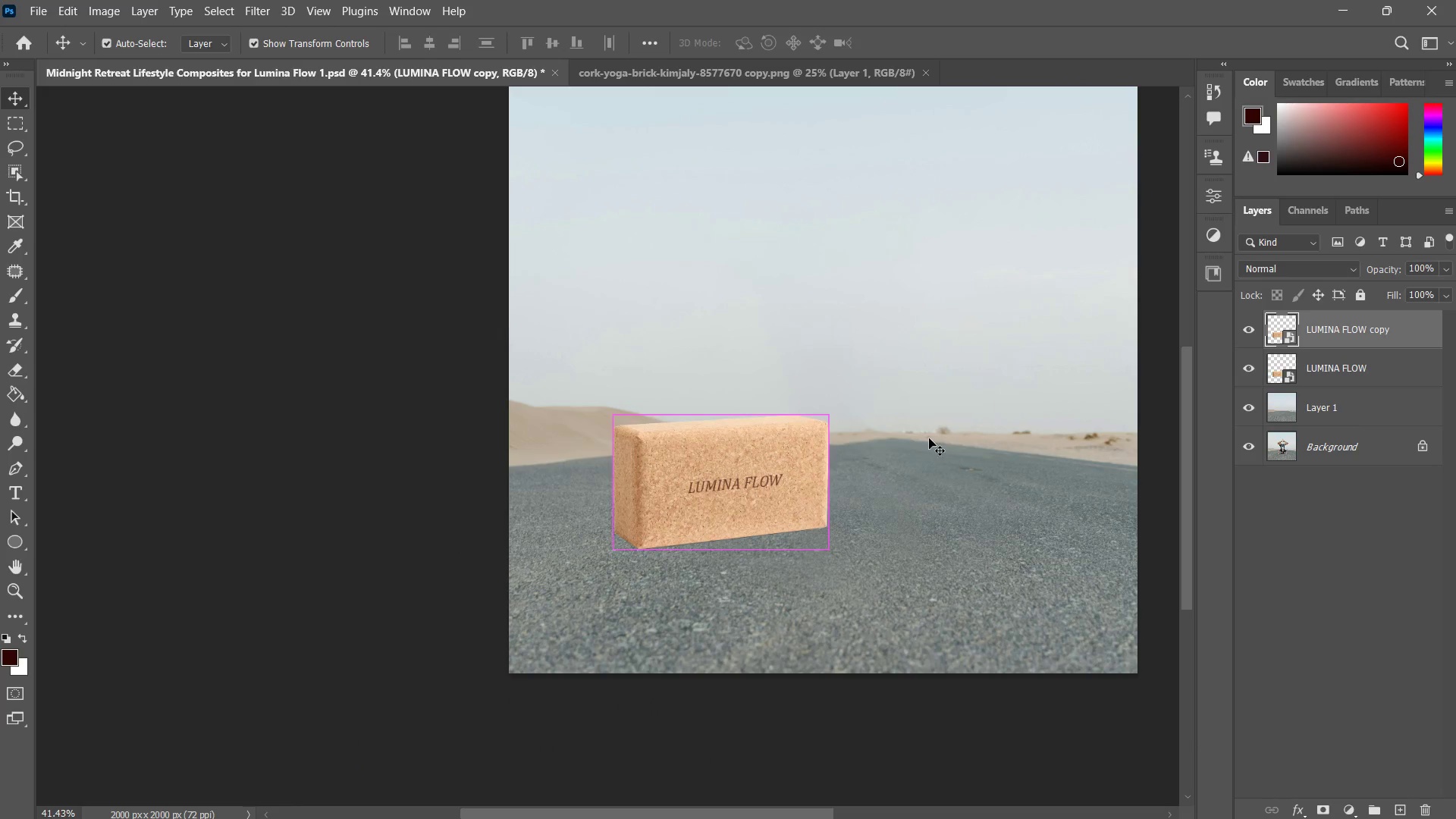 
key(Control+ControlLeft)
 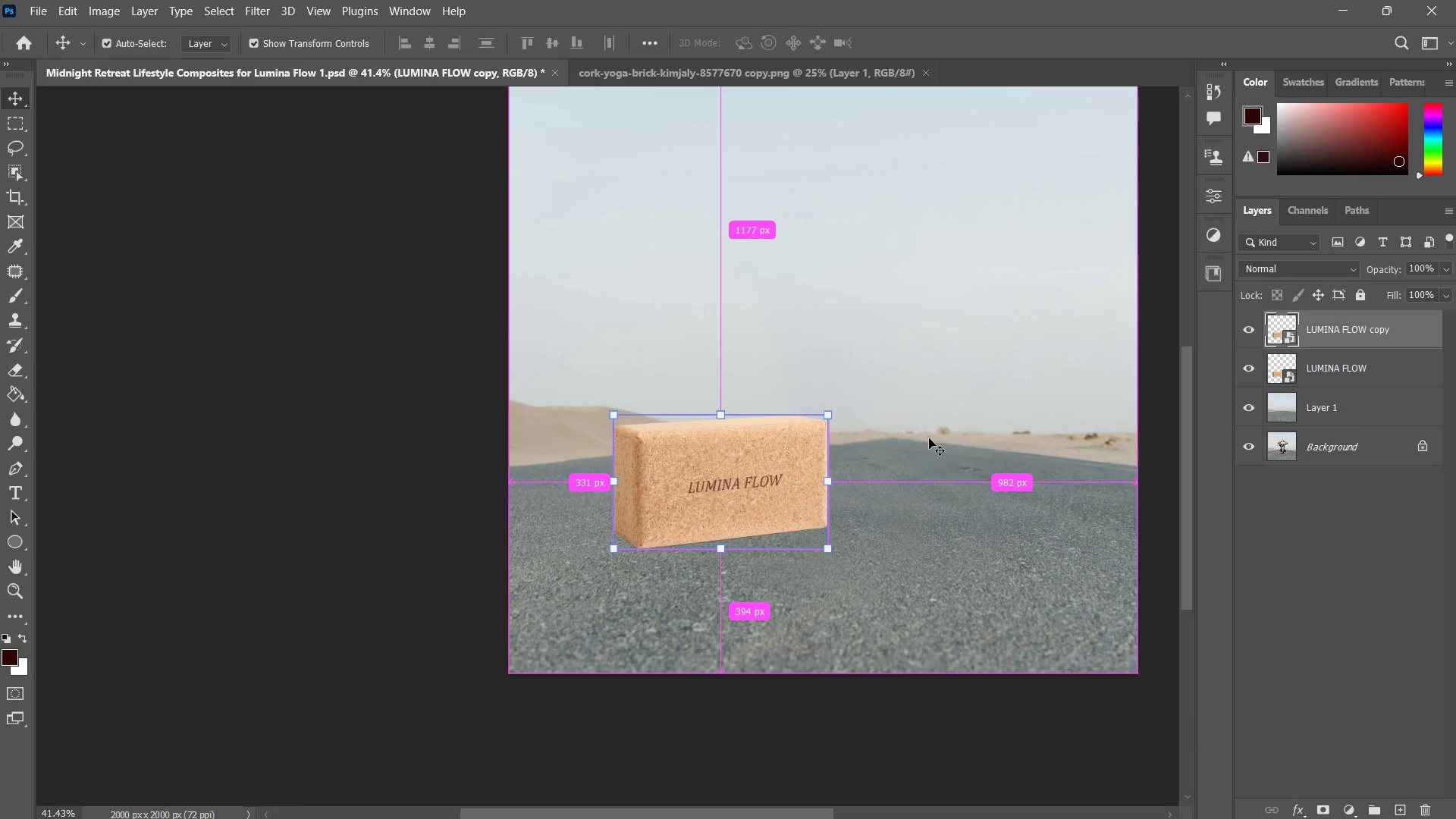 
key(Control+ControlLeft)
 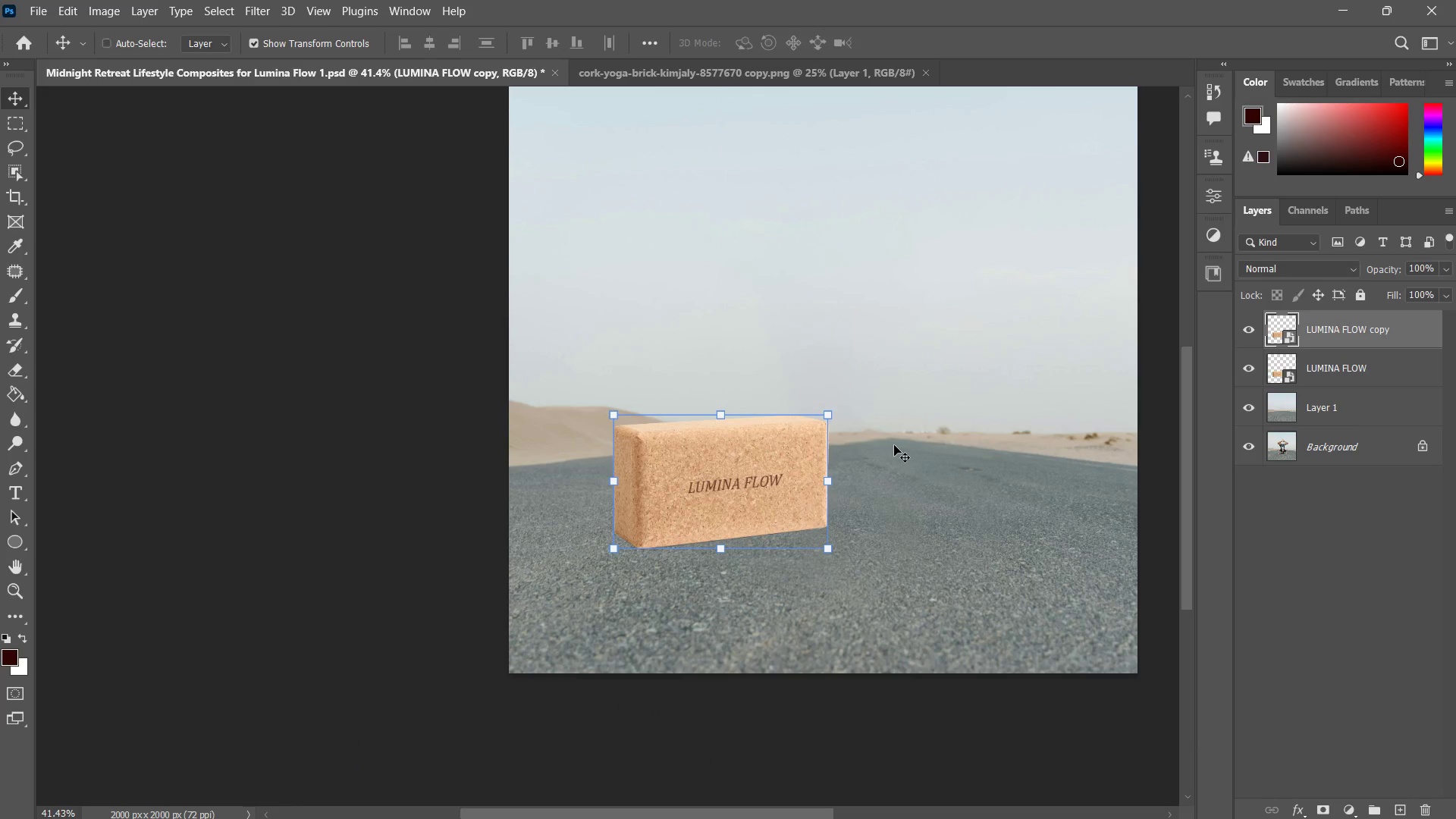 
key(Control+Z)
 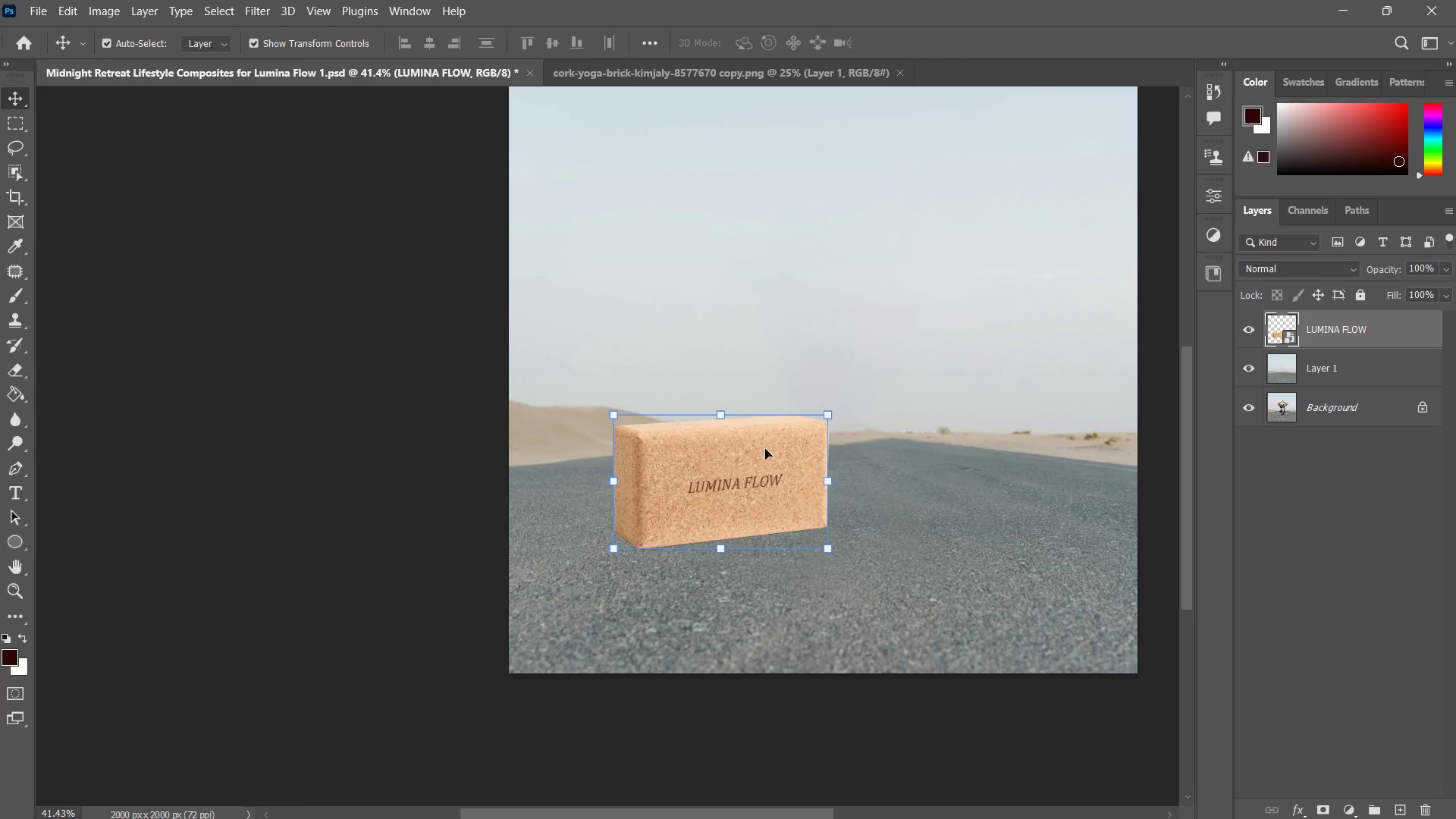 
key(Control+J)
 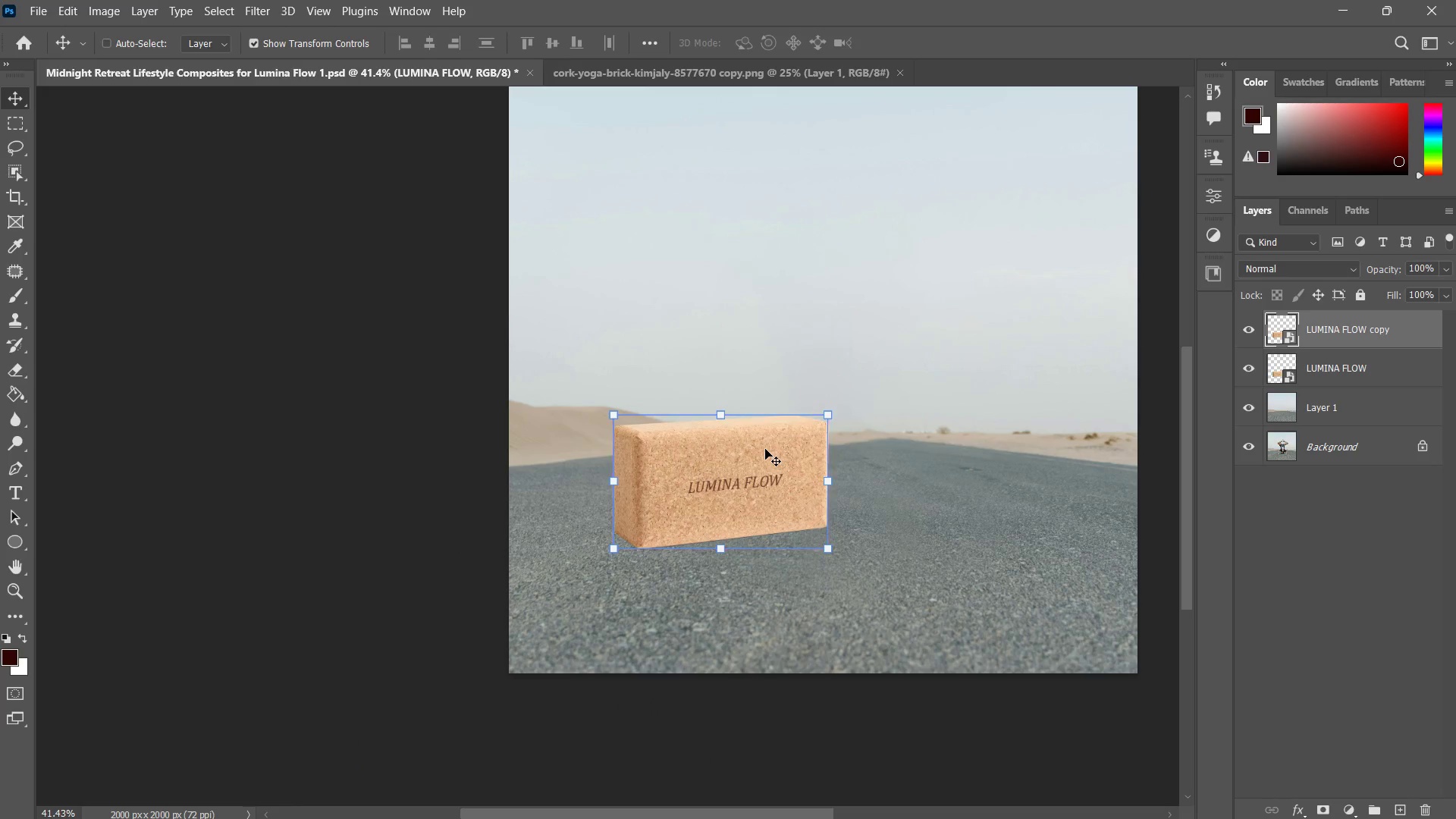 
left_click_drag(start_coordinate=[759, 457], to_coordinate=[1029, 445])
 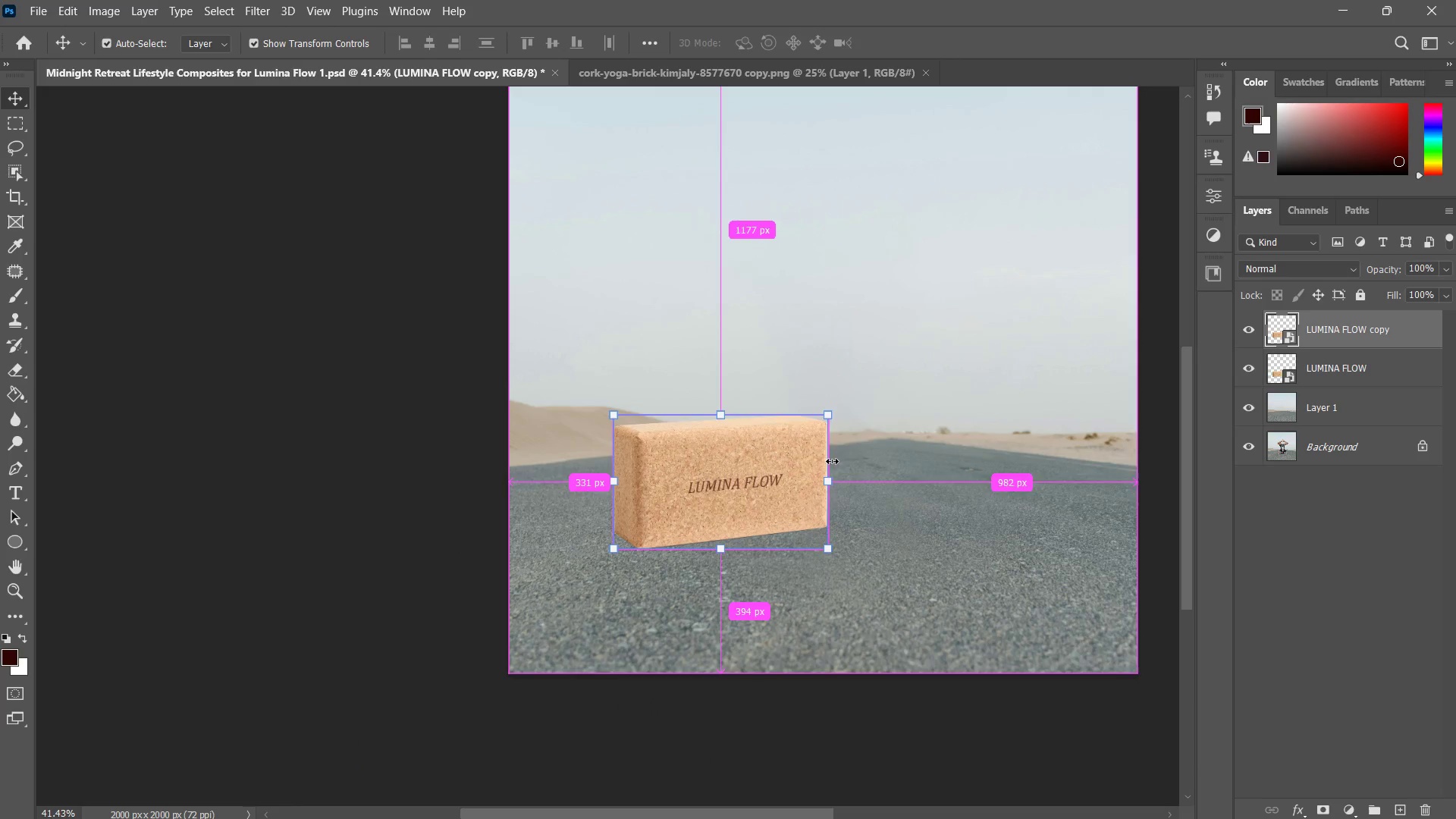 
hold_key(key=ShiftLeft, duration=0.47)
 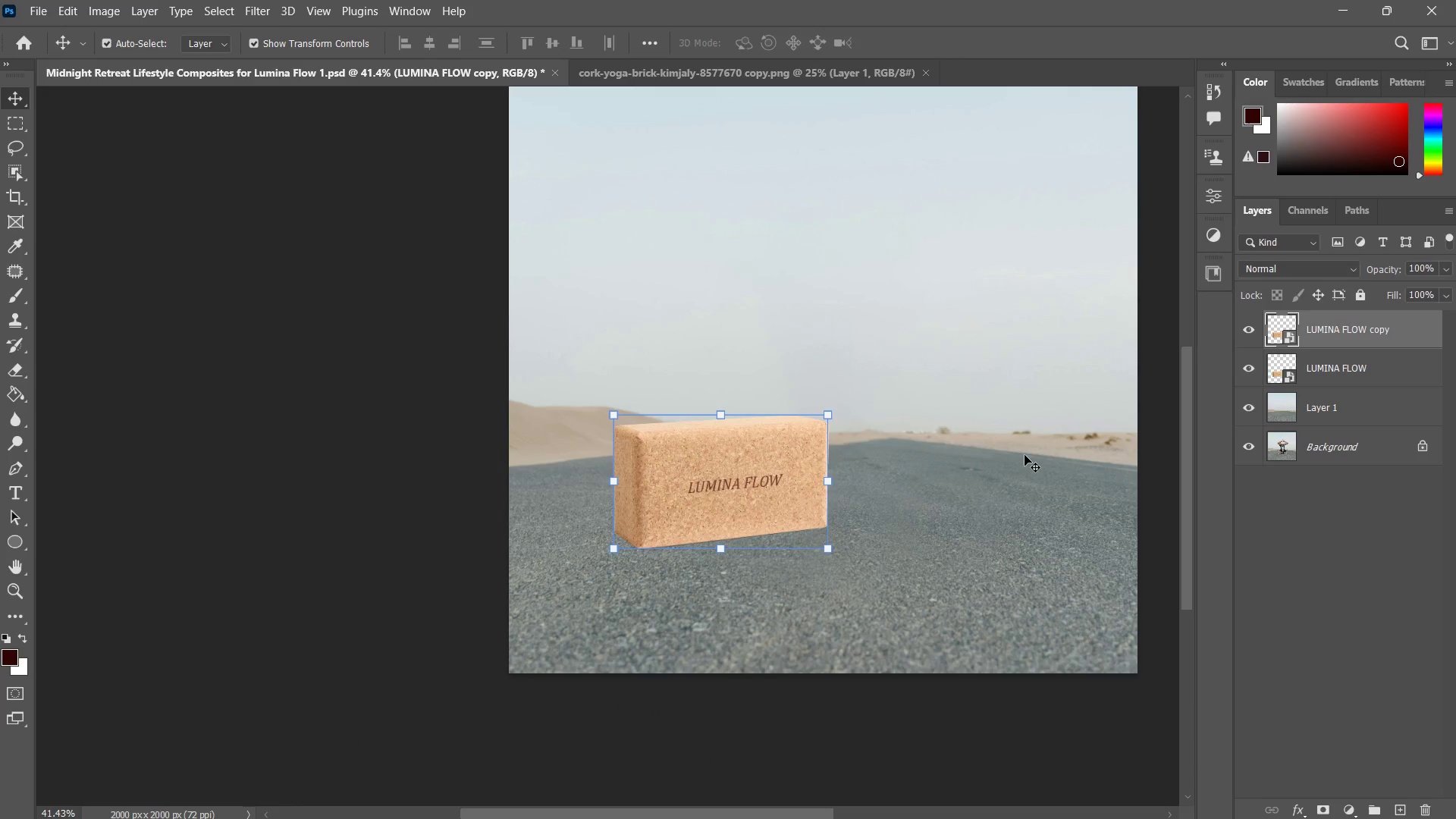 
key(Control+ControlLeft)
 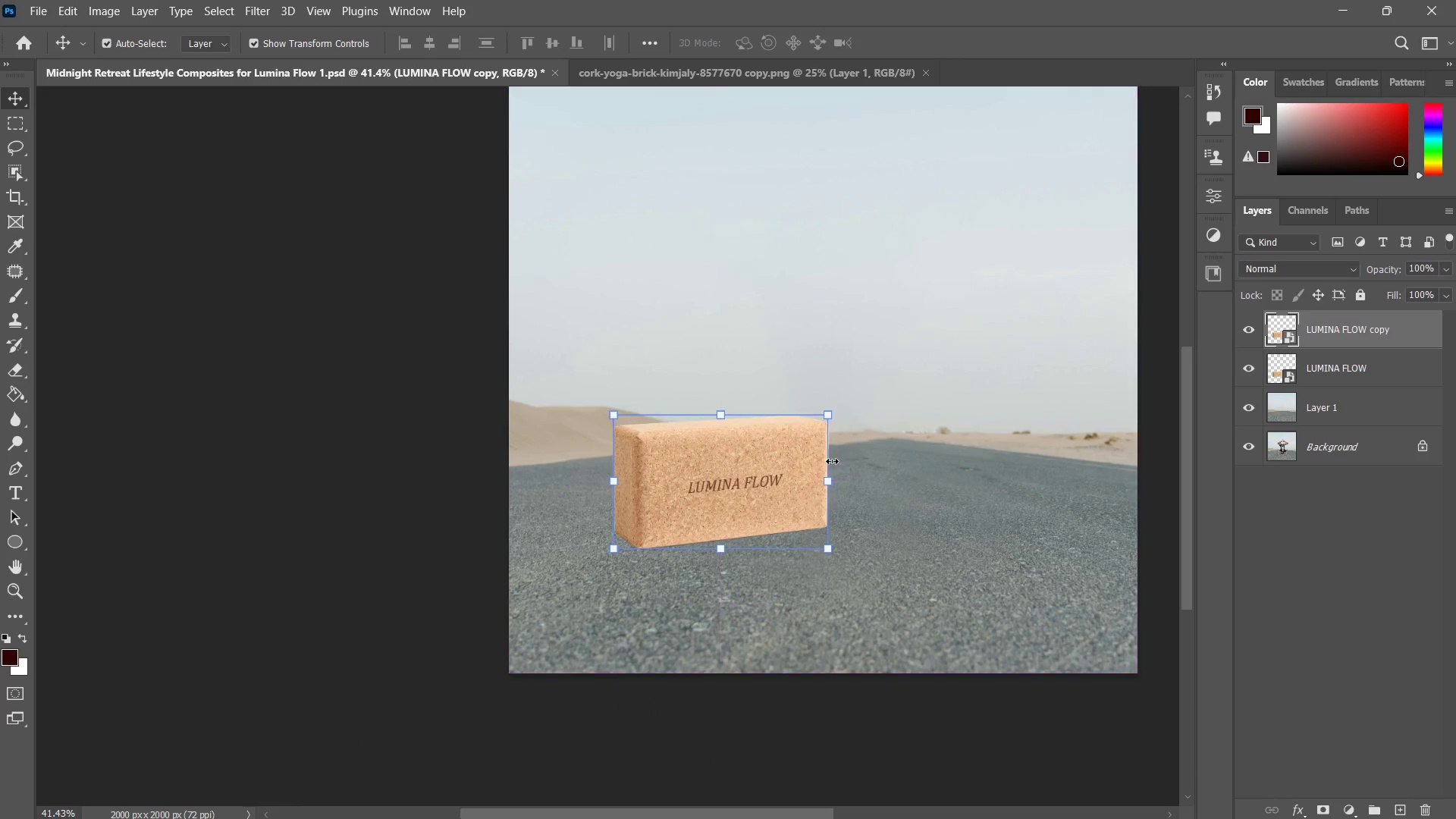 
left_click_drag(start_coordinate=[801, 456], to_coordinate=[996, 461])
 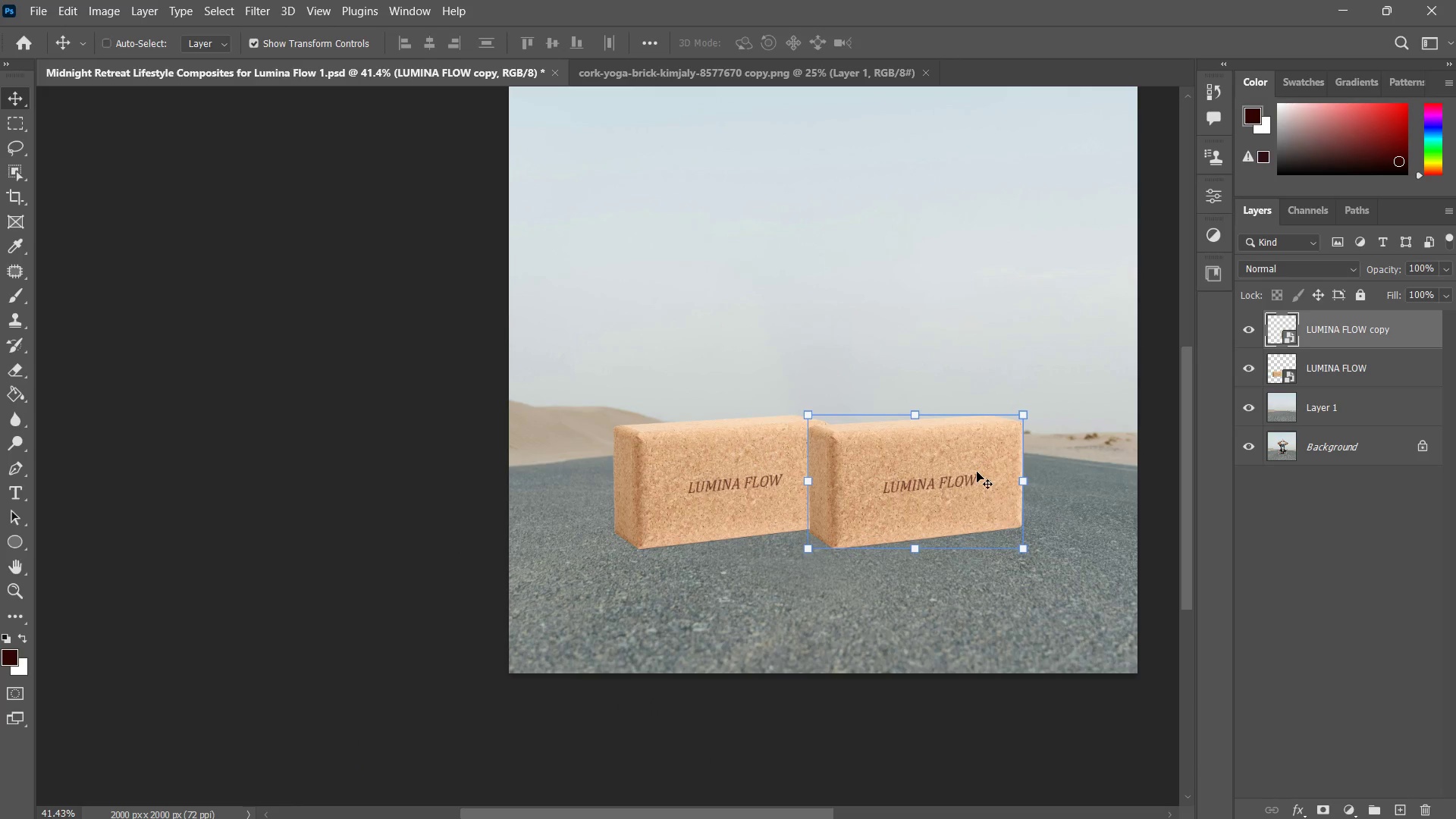 
hold_key(key=ShiftLeft, duration=0.41)
 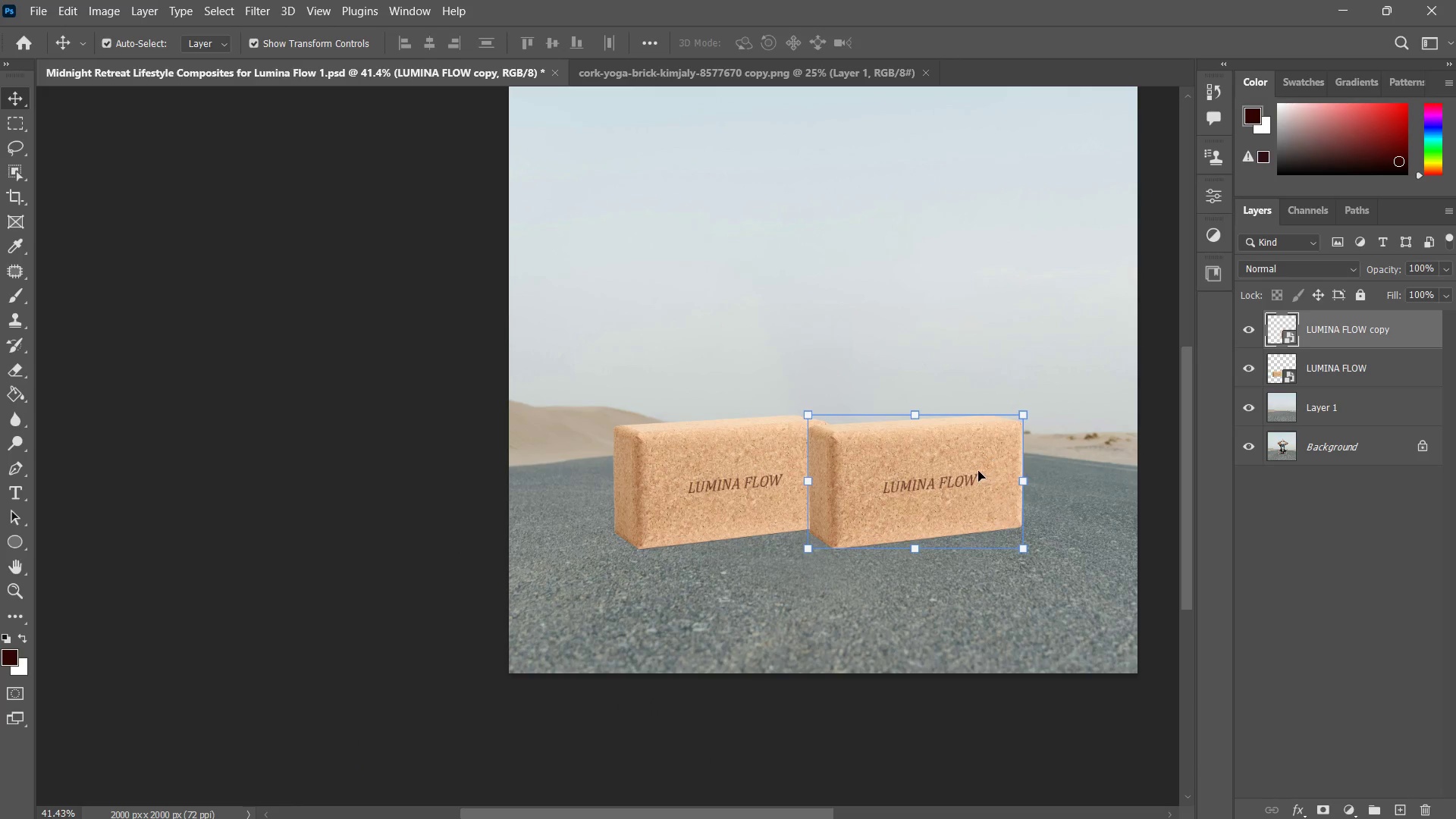 
key(Control+T)
 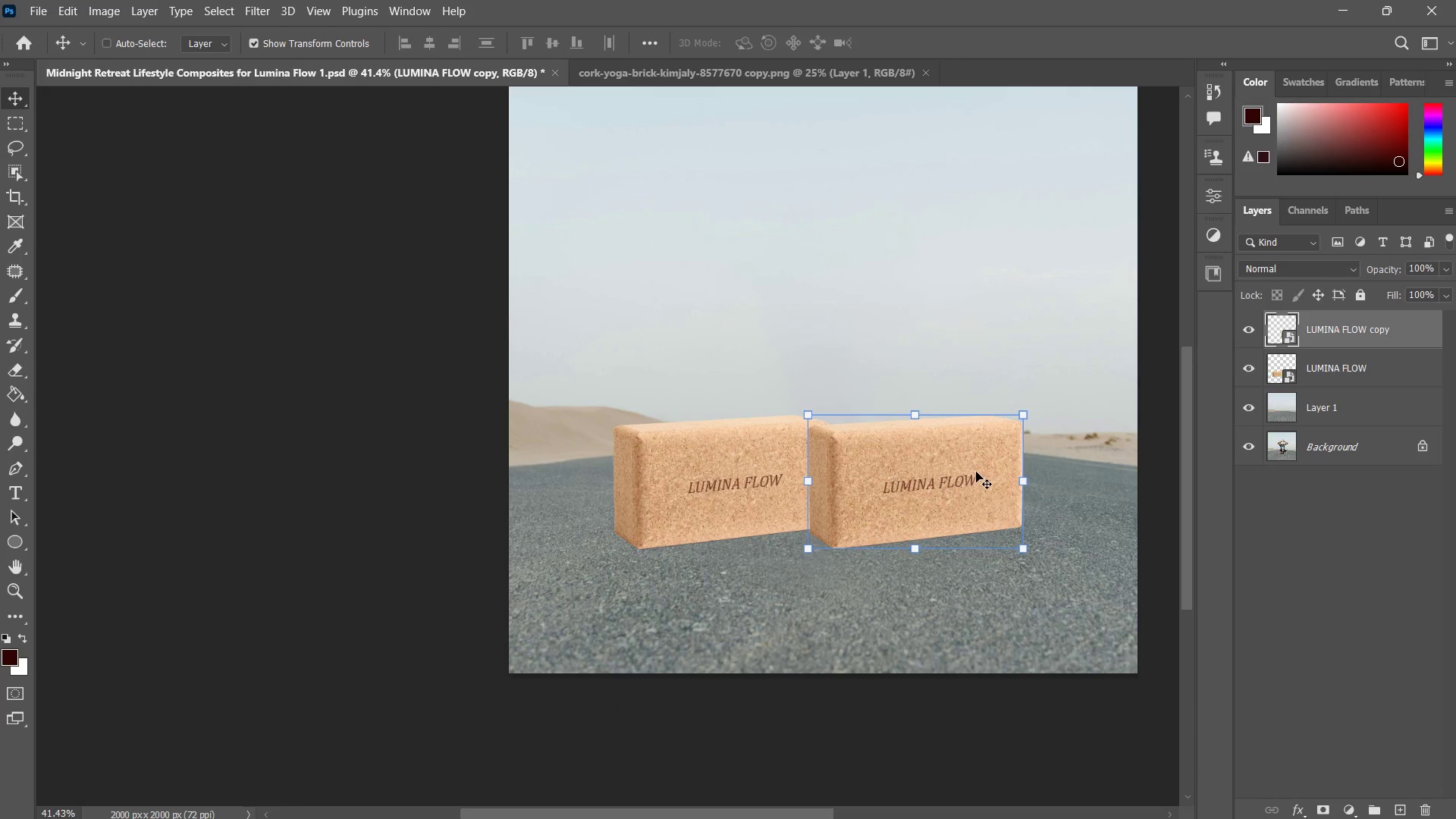 
right_click([976, 472])
 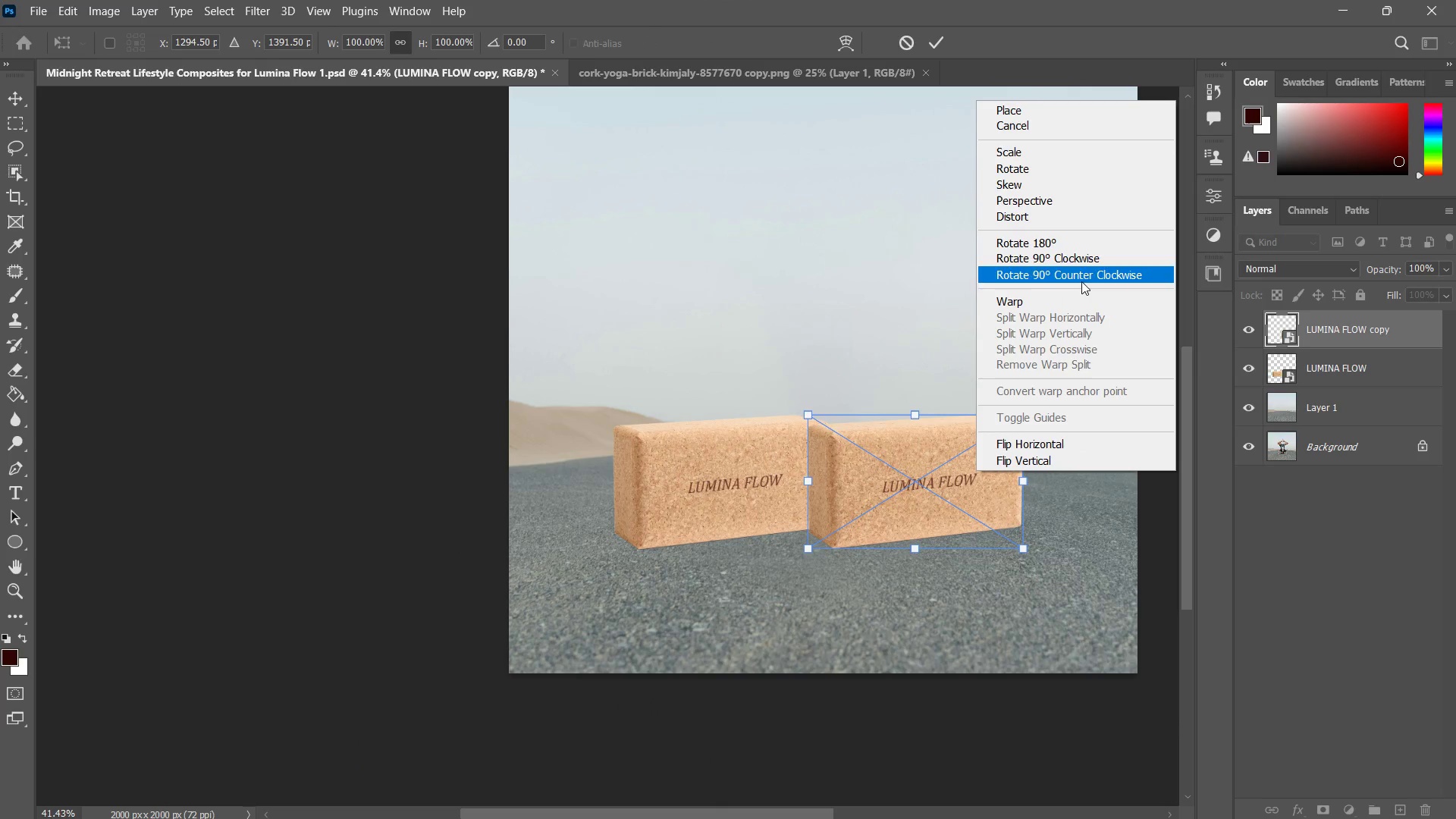 
left_click([1043, 438])
 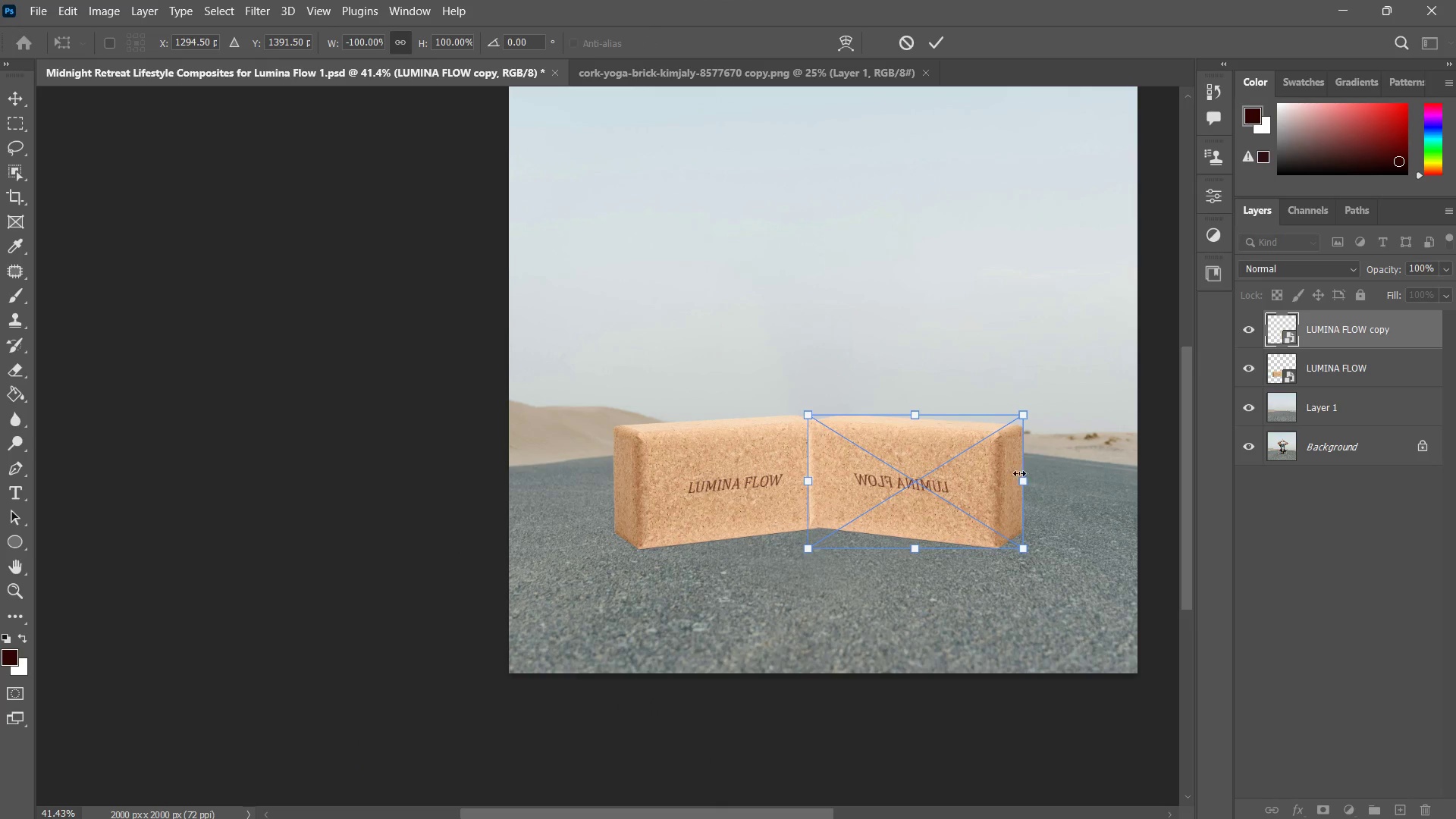 
left_click_drag(start_coordinate=[991, 501], to_coordinate=[1060, 496])
 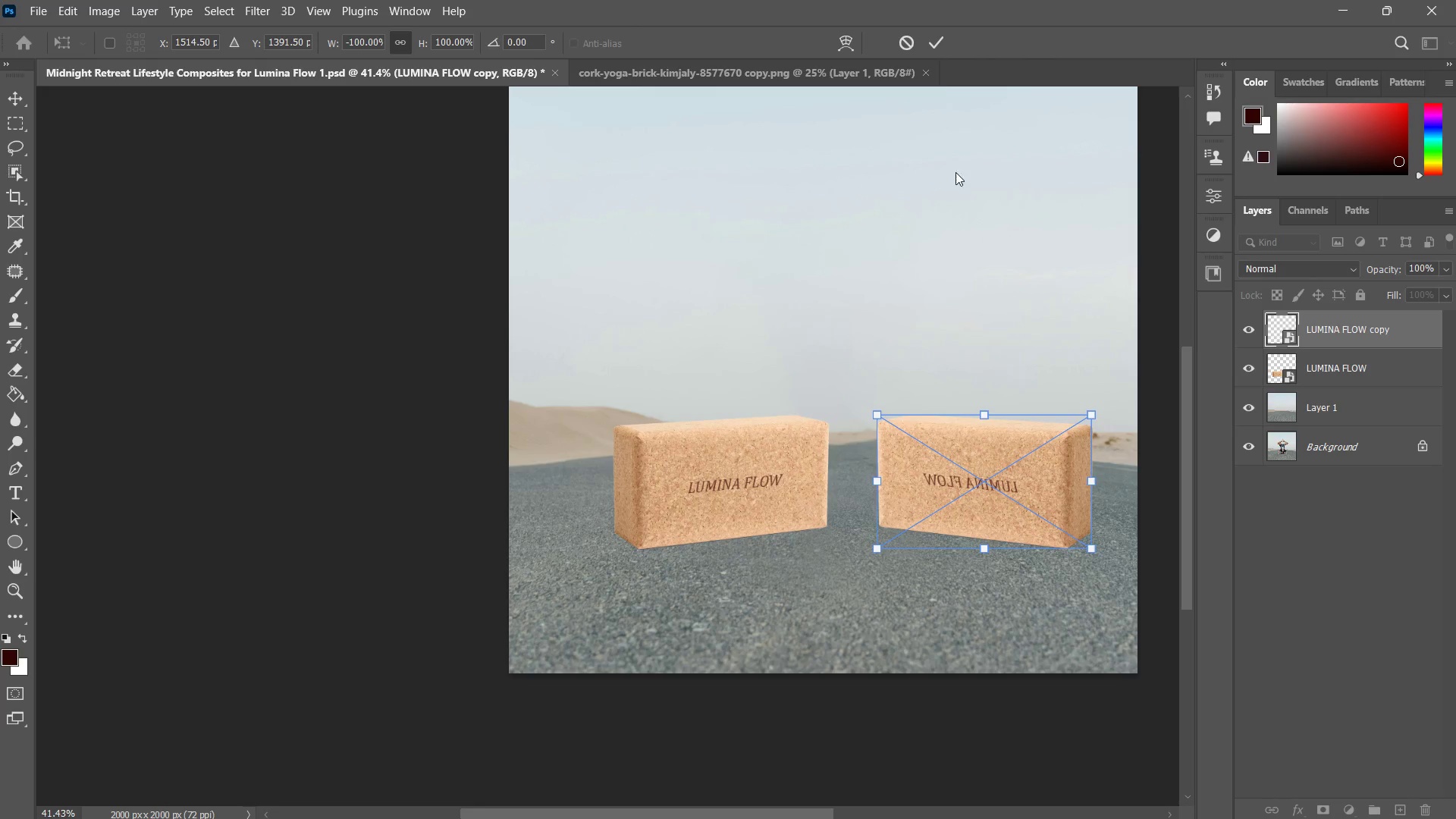 
hold_key(key=ShiftLeft, duration=0.84)
 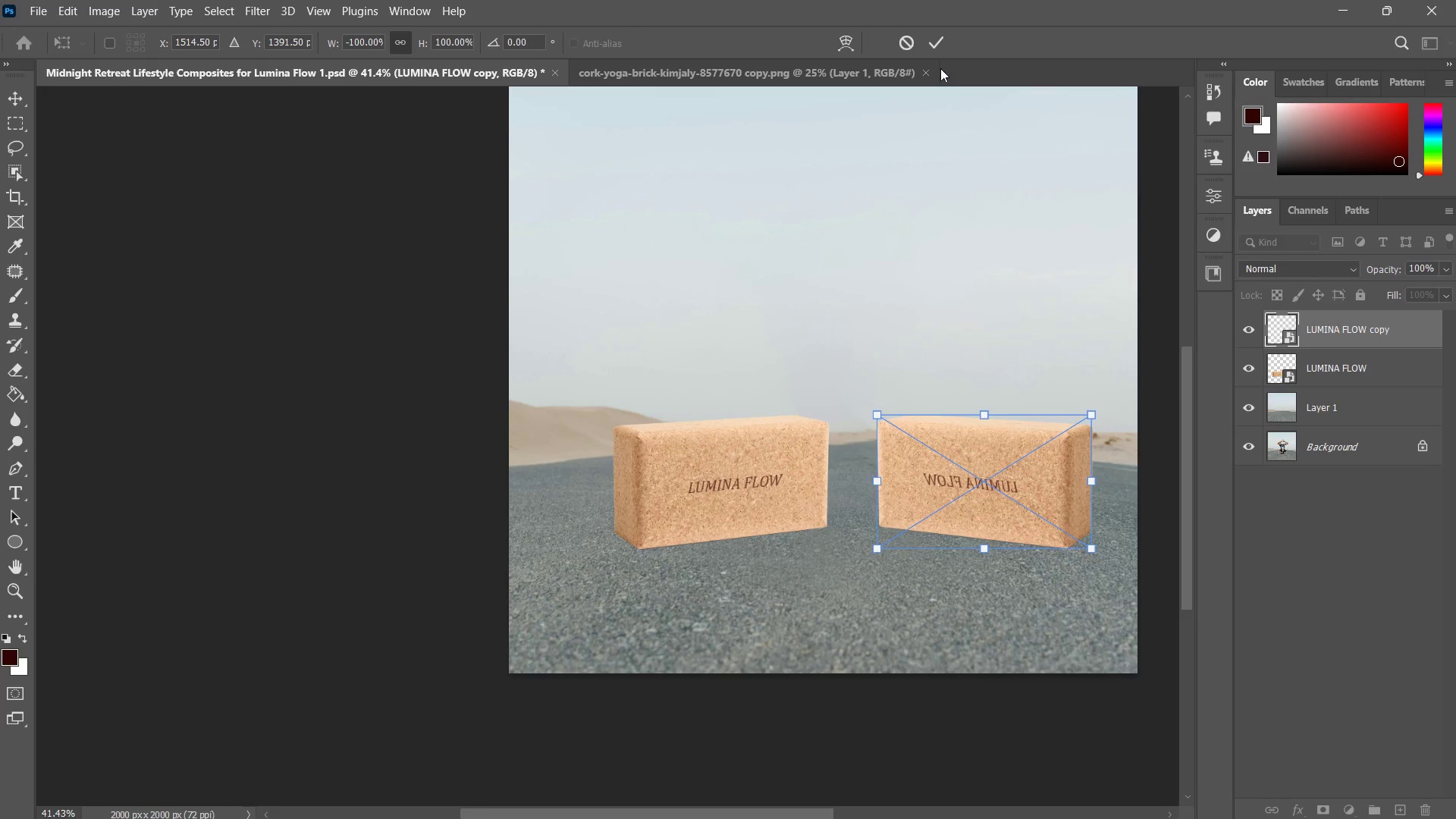 
left_click([940, 46])
 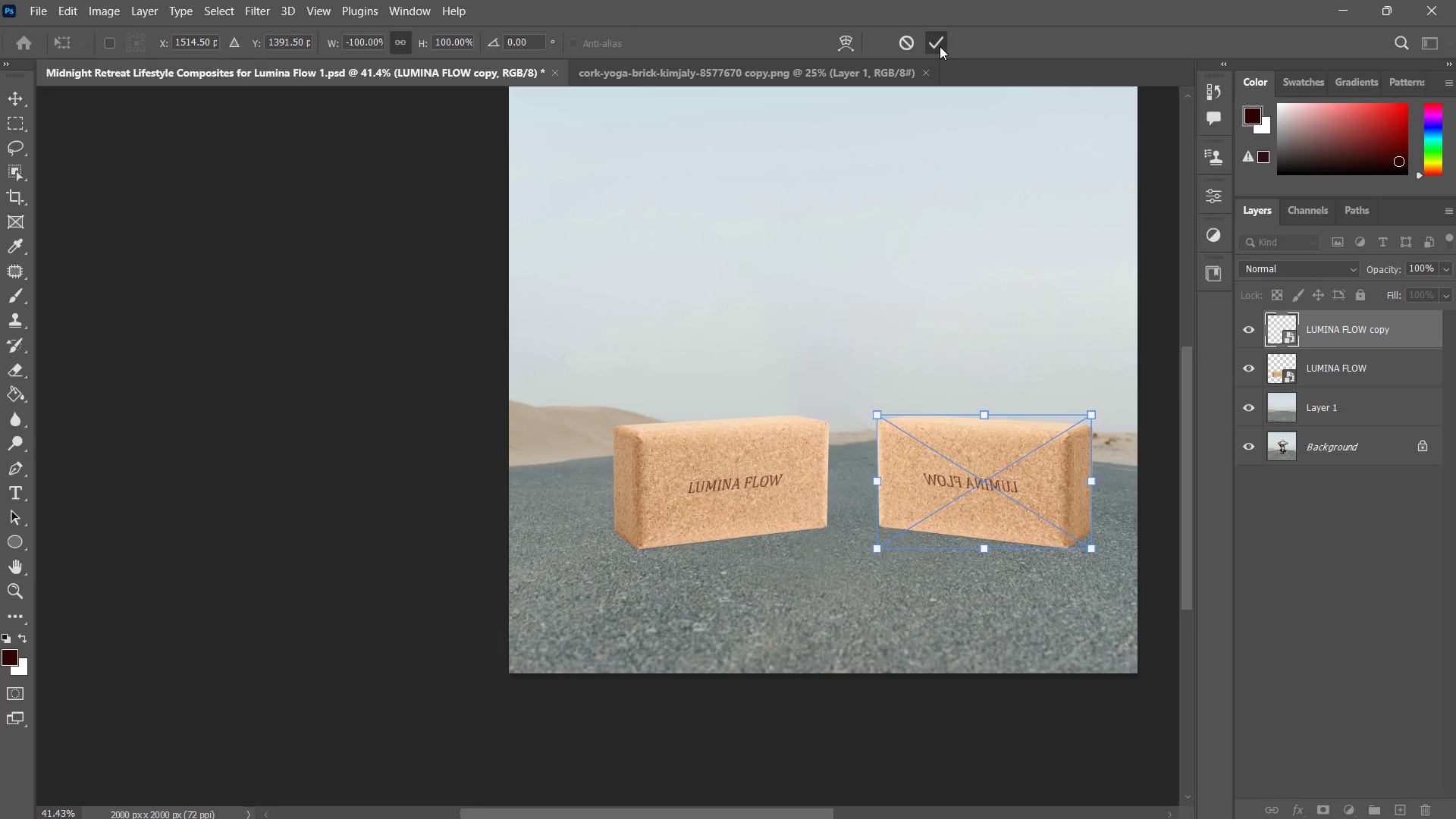 
type(ZZZZ)
 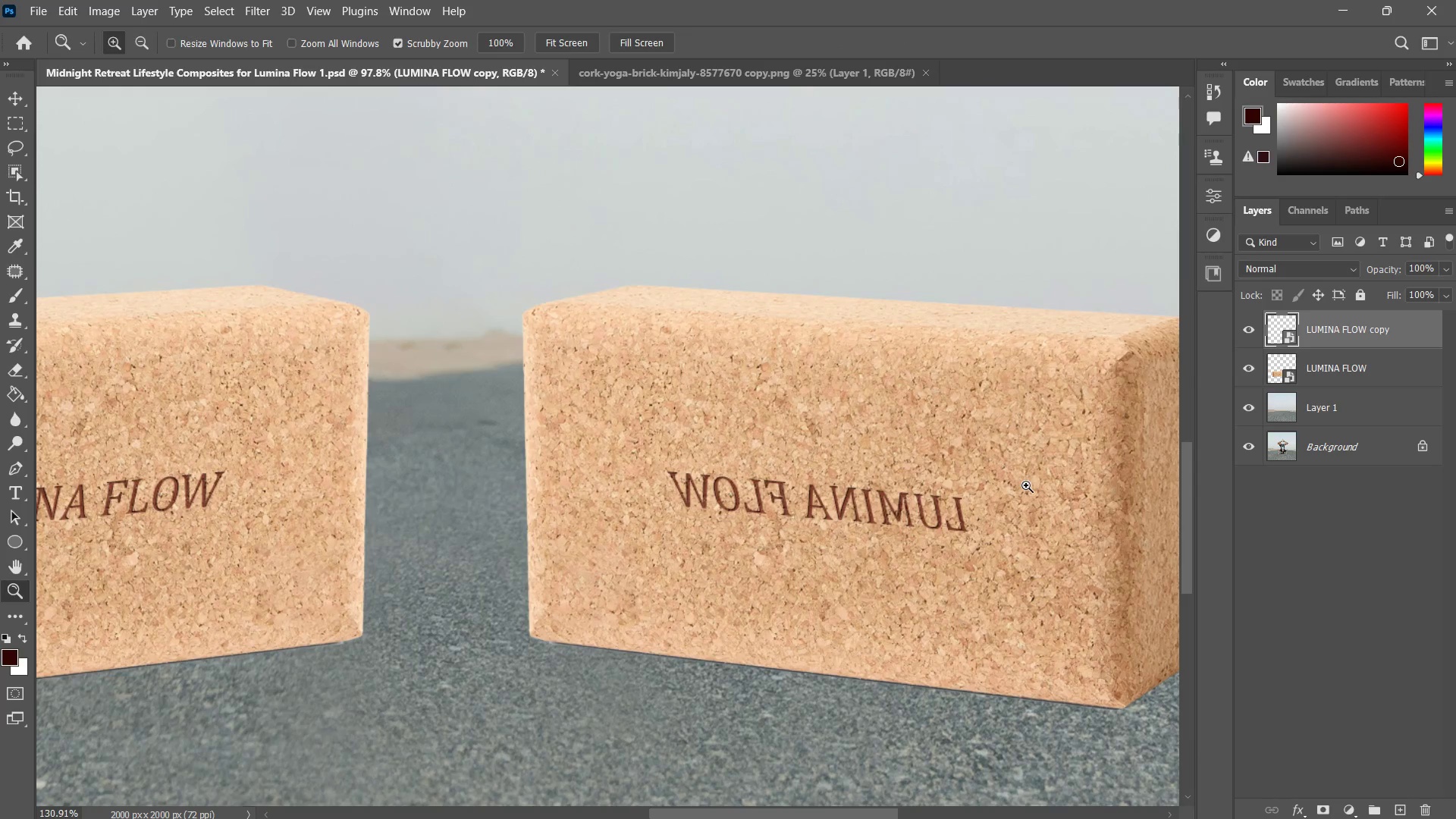 
left_click_drag(start_coordinate=[1013, 491], to_coordinate=[1069, 466])
 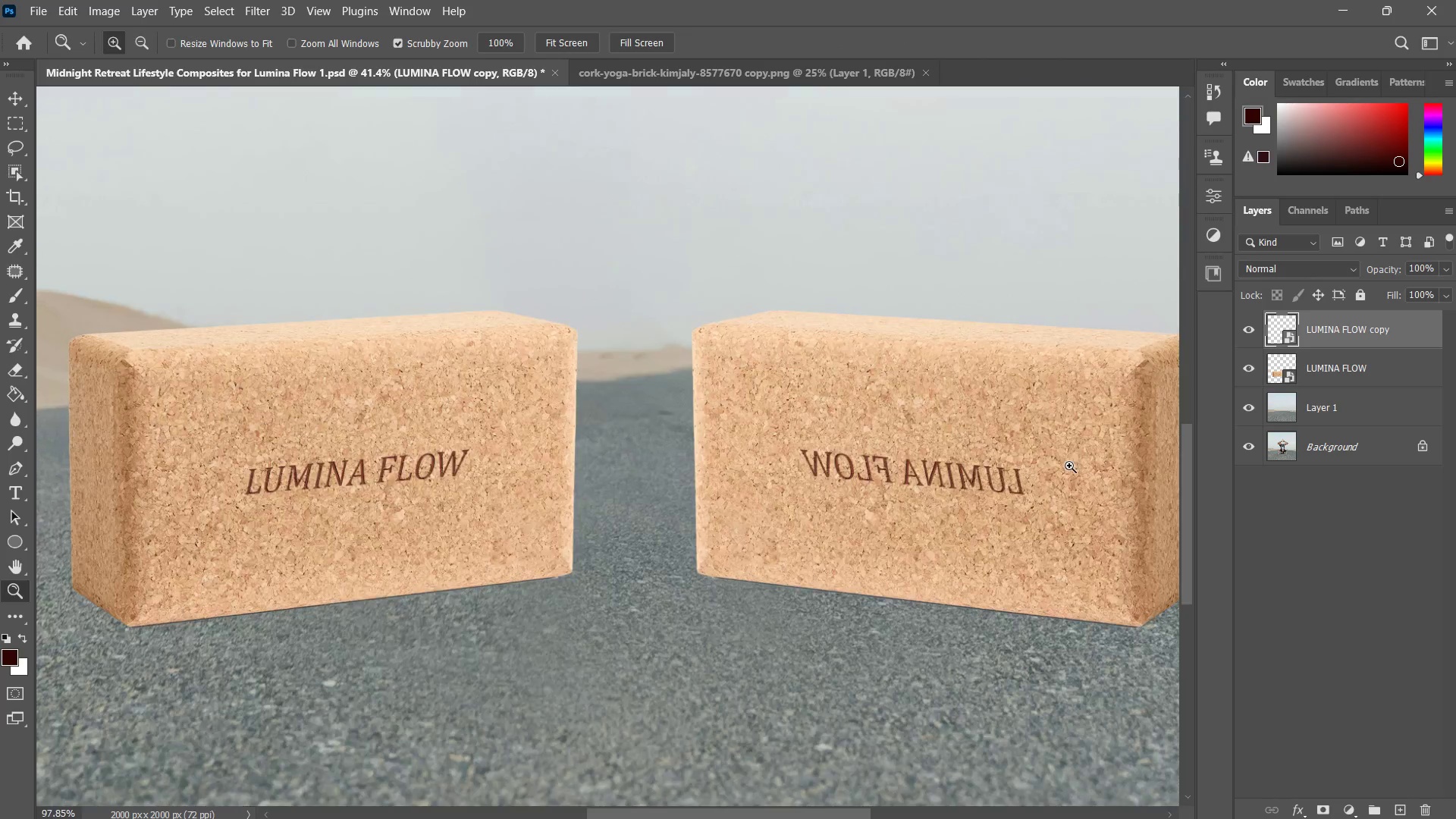 
hold_key(key=Space, duration=0.44)
 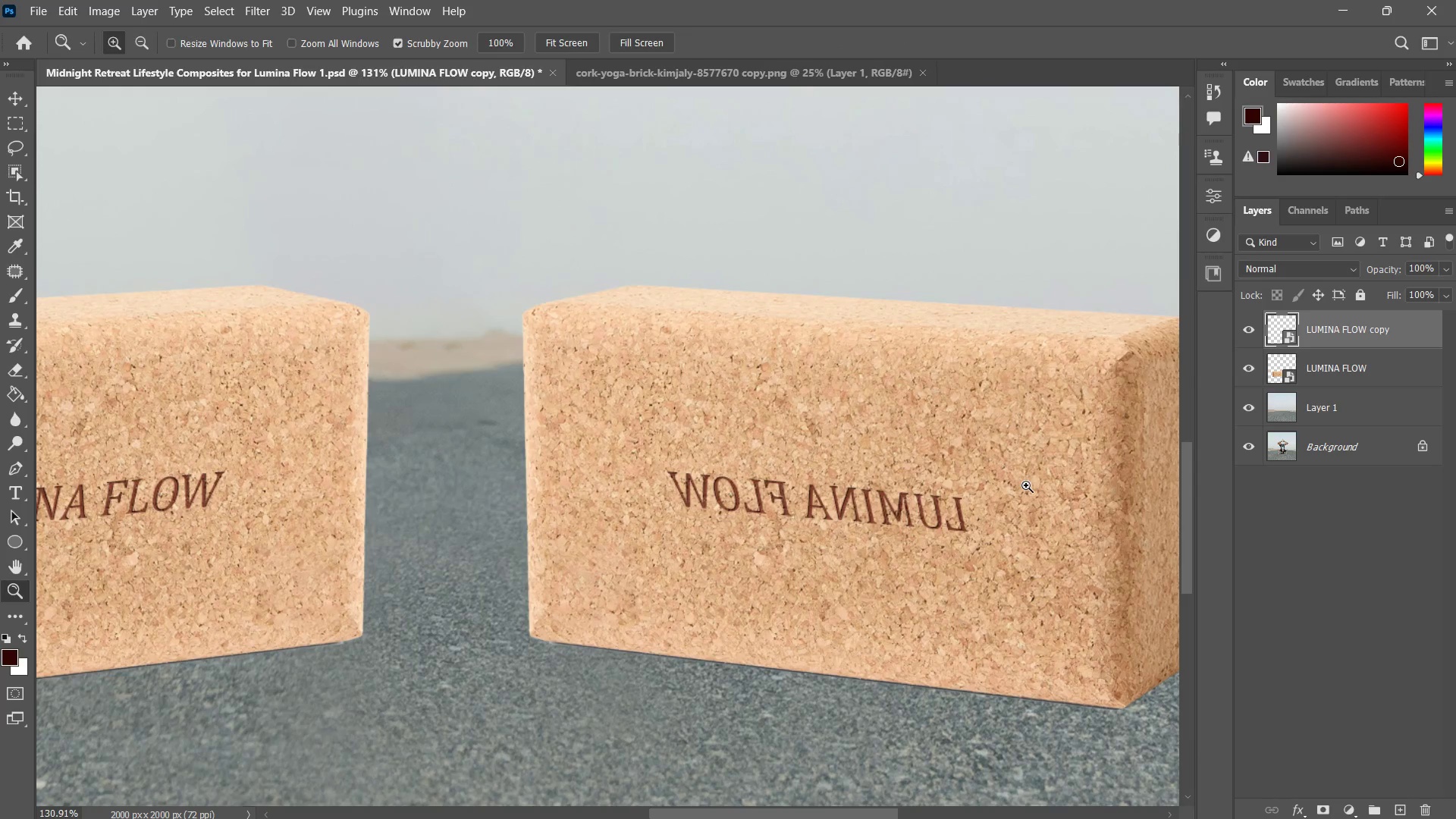 
left_click_drag(start_coordinate=[1035, 479], to_coordinate=[999, 500])
 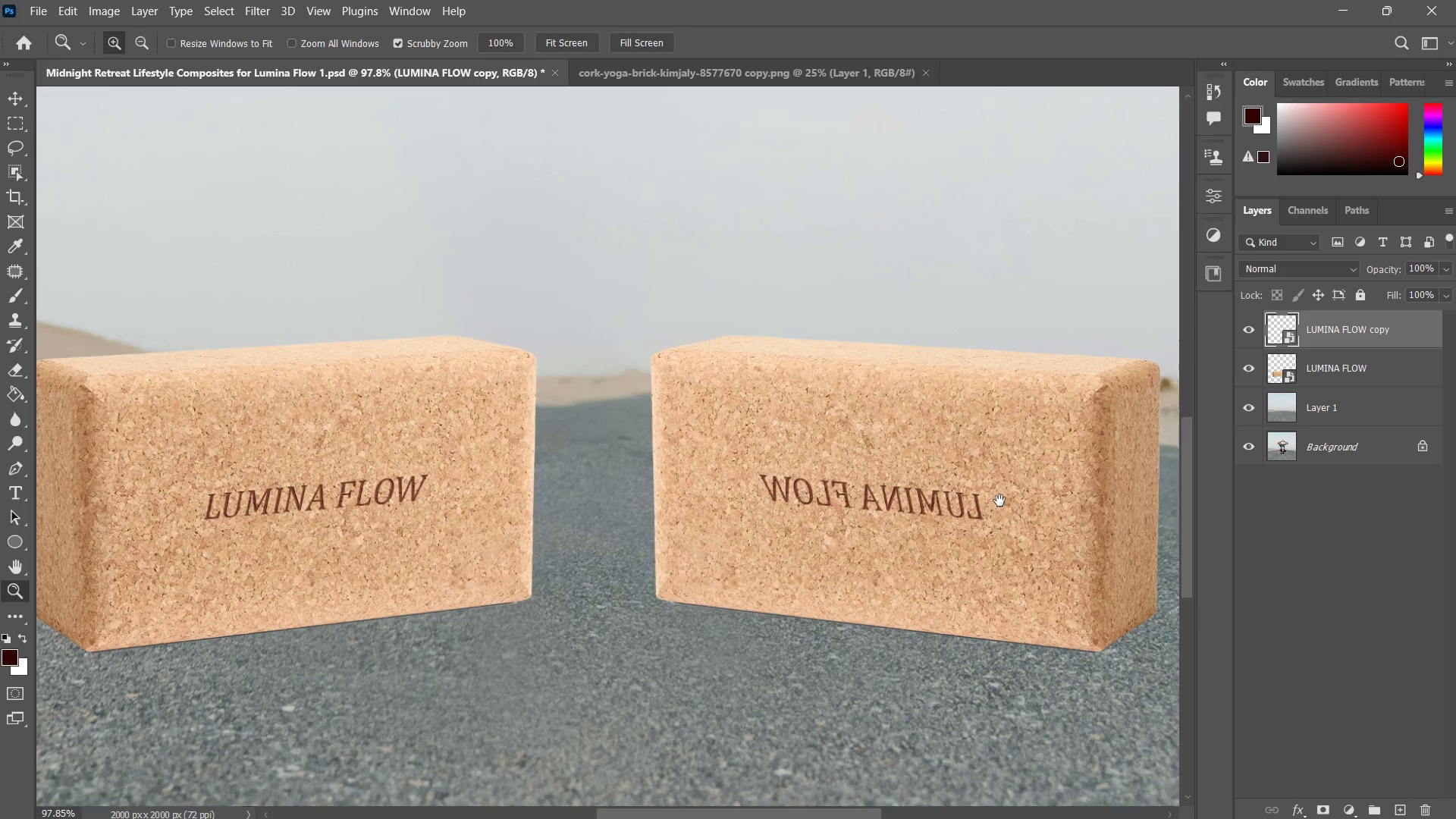 
left_click_drag(start_coordinate=[998, 500], to_coordinate=[1026, 485])
 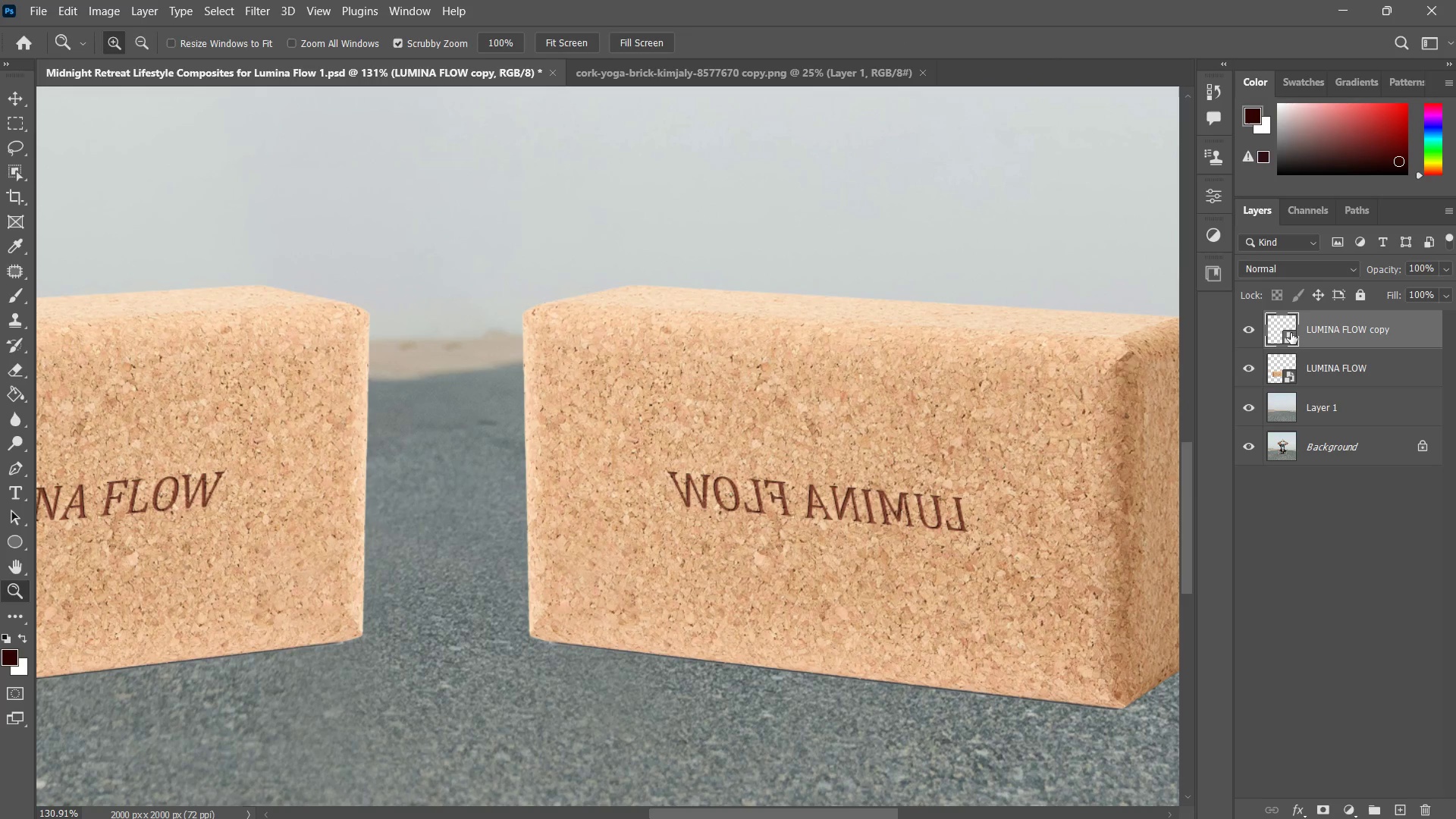 
double_click([1291, 333])
 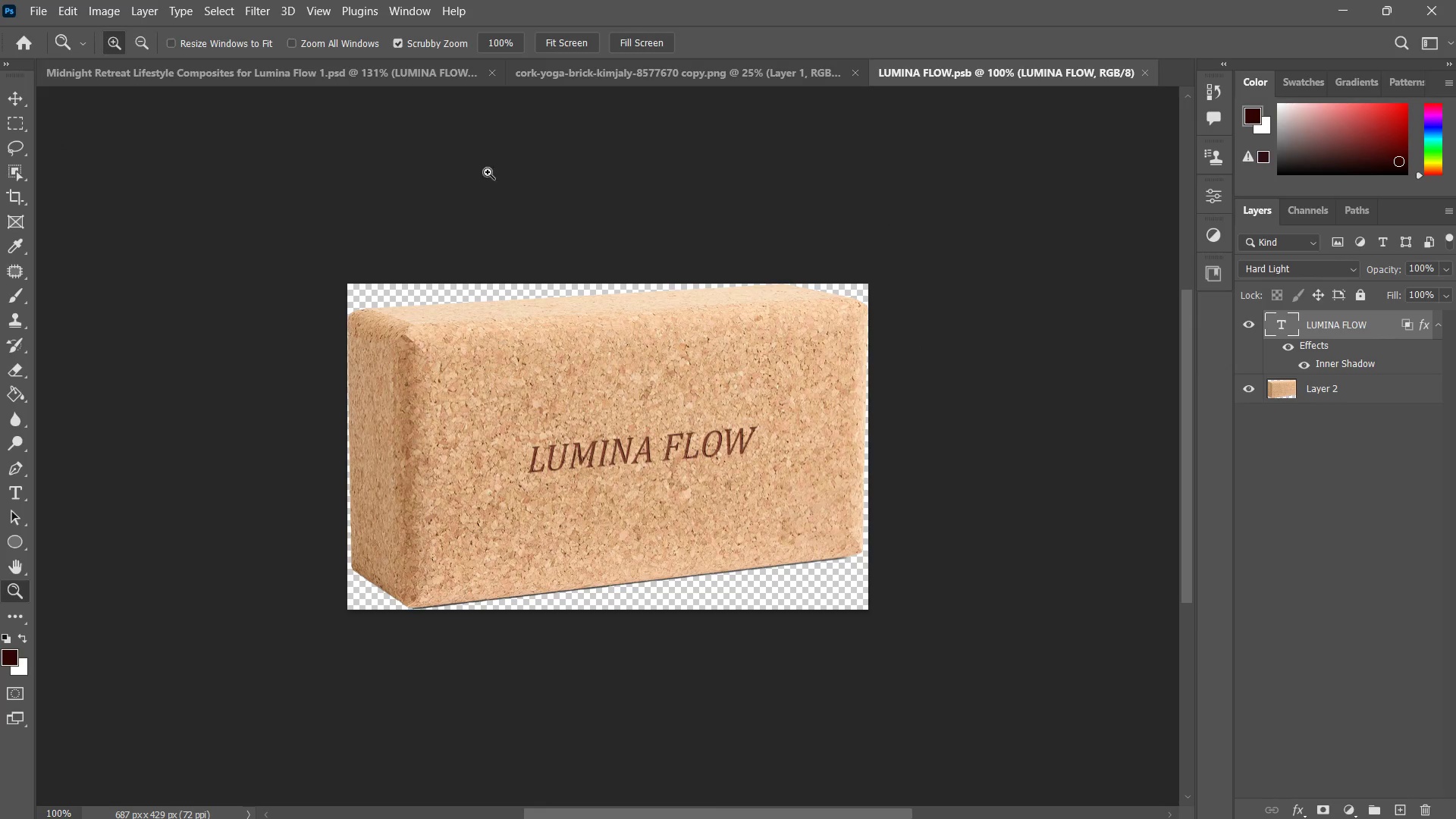 
key(V)
 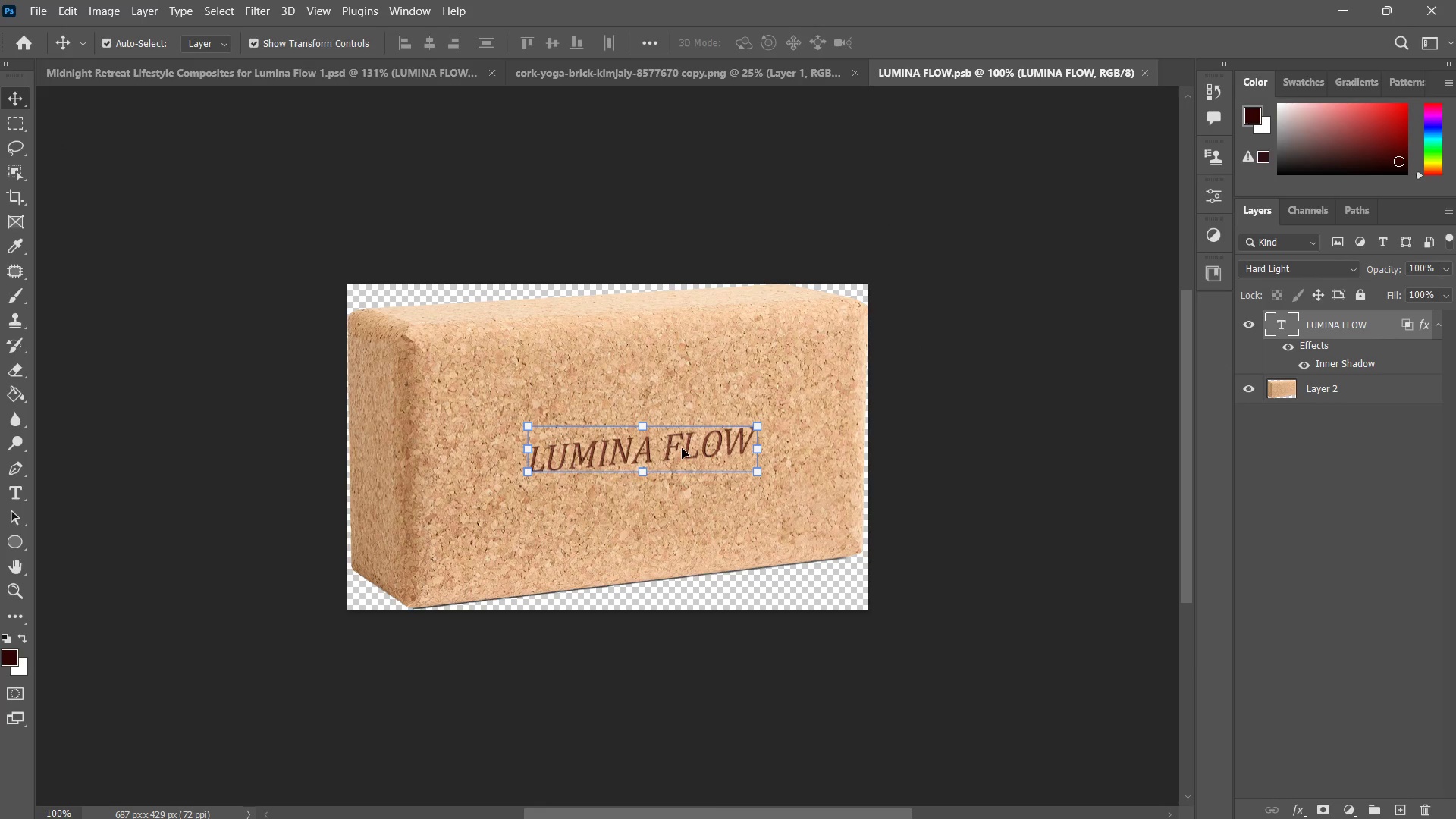 
left_click([682, 448])
 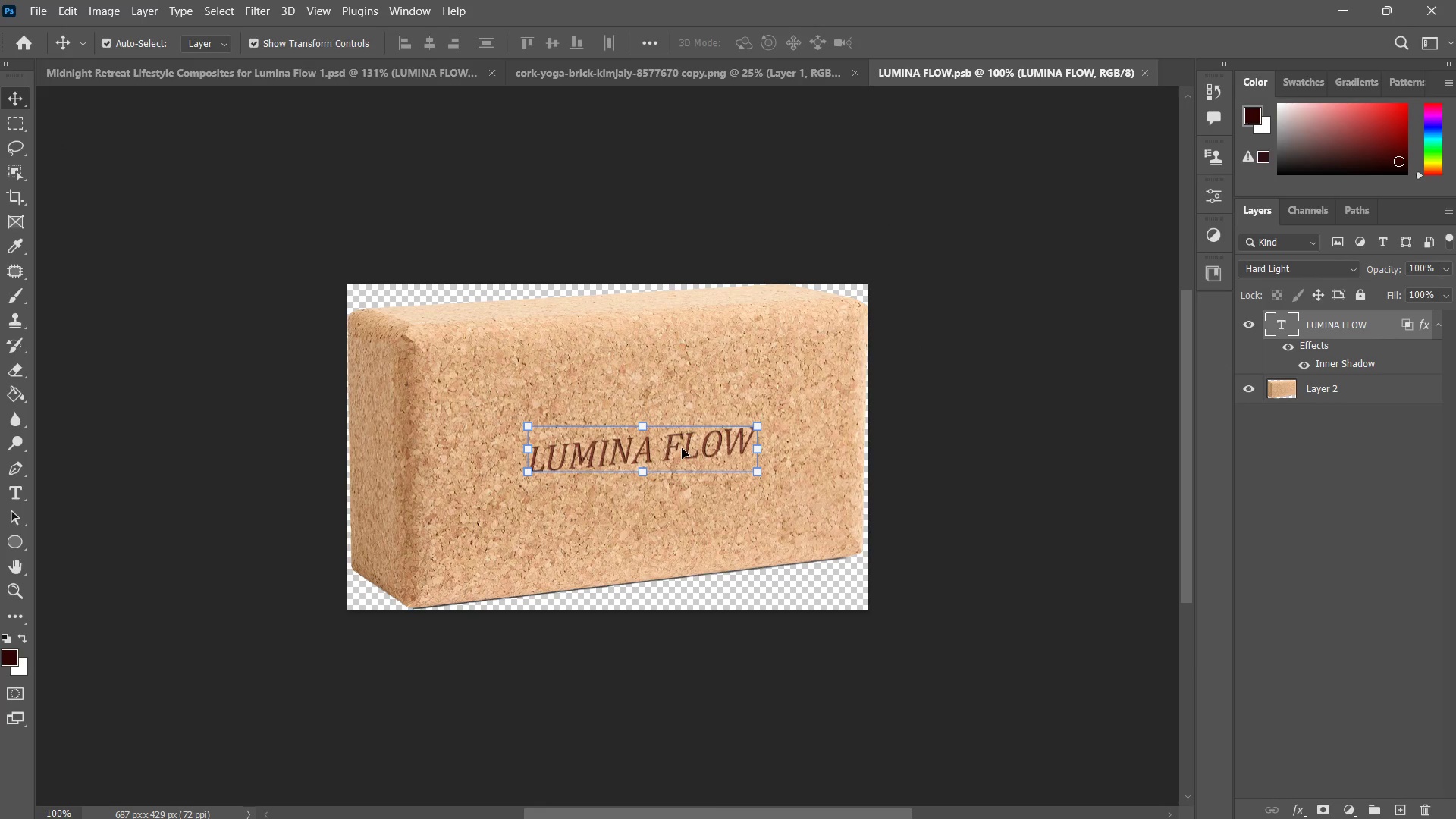 
key(Control+T)
 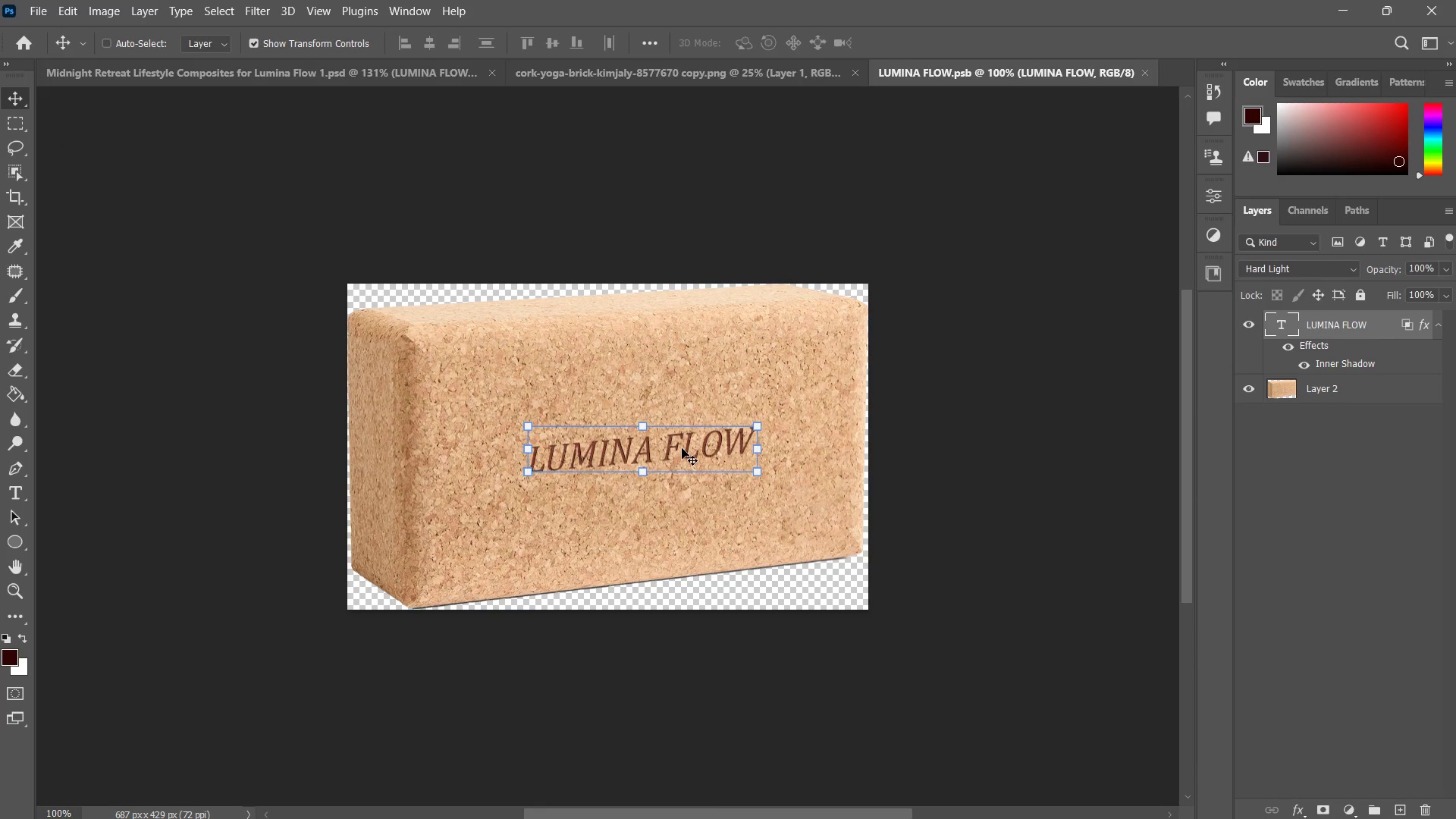 
right_click([682, 448])
 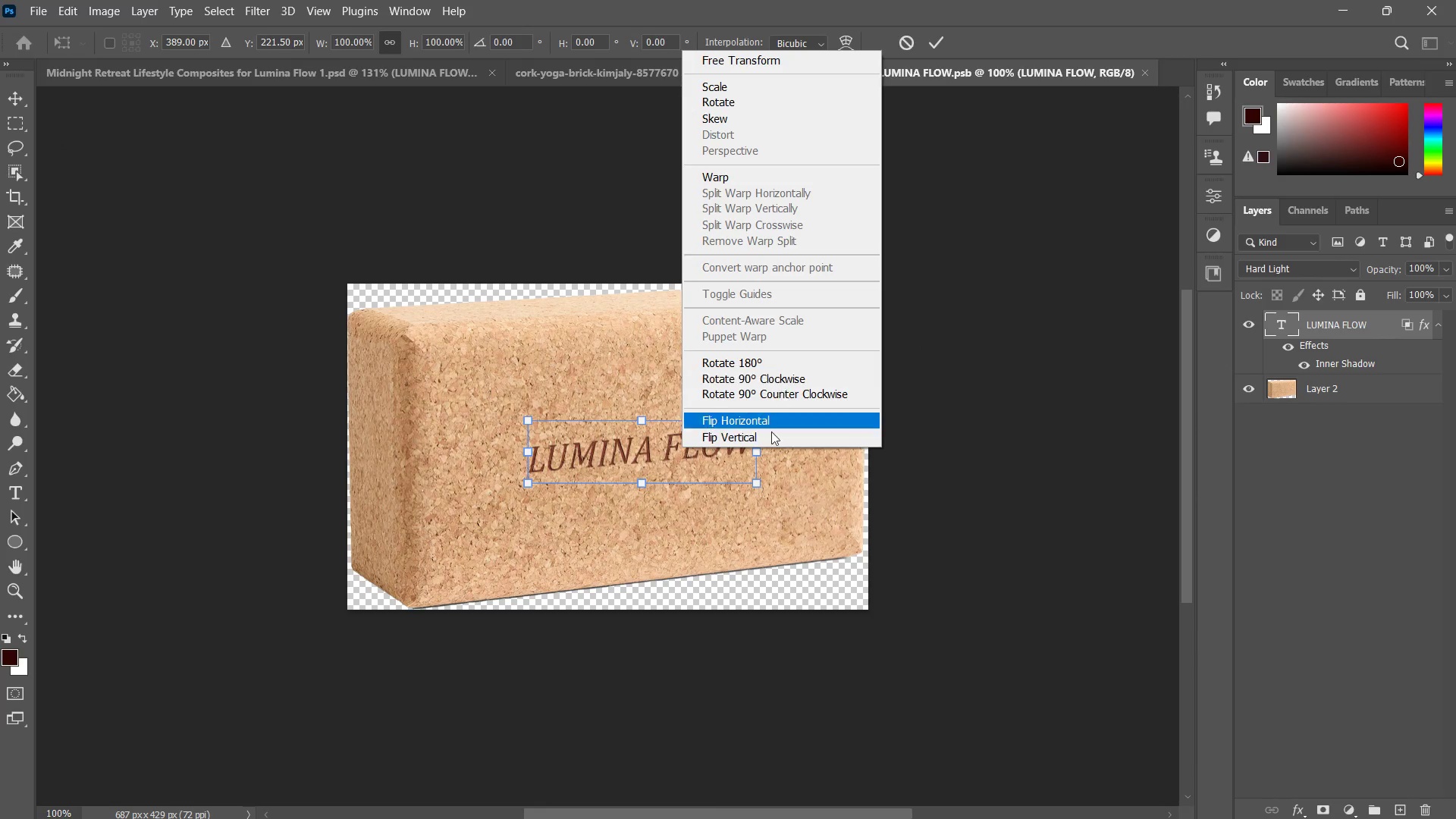 
left_click([774, 421])
 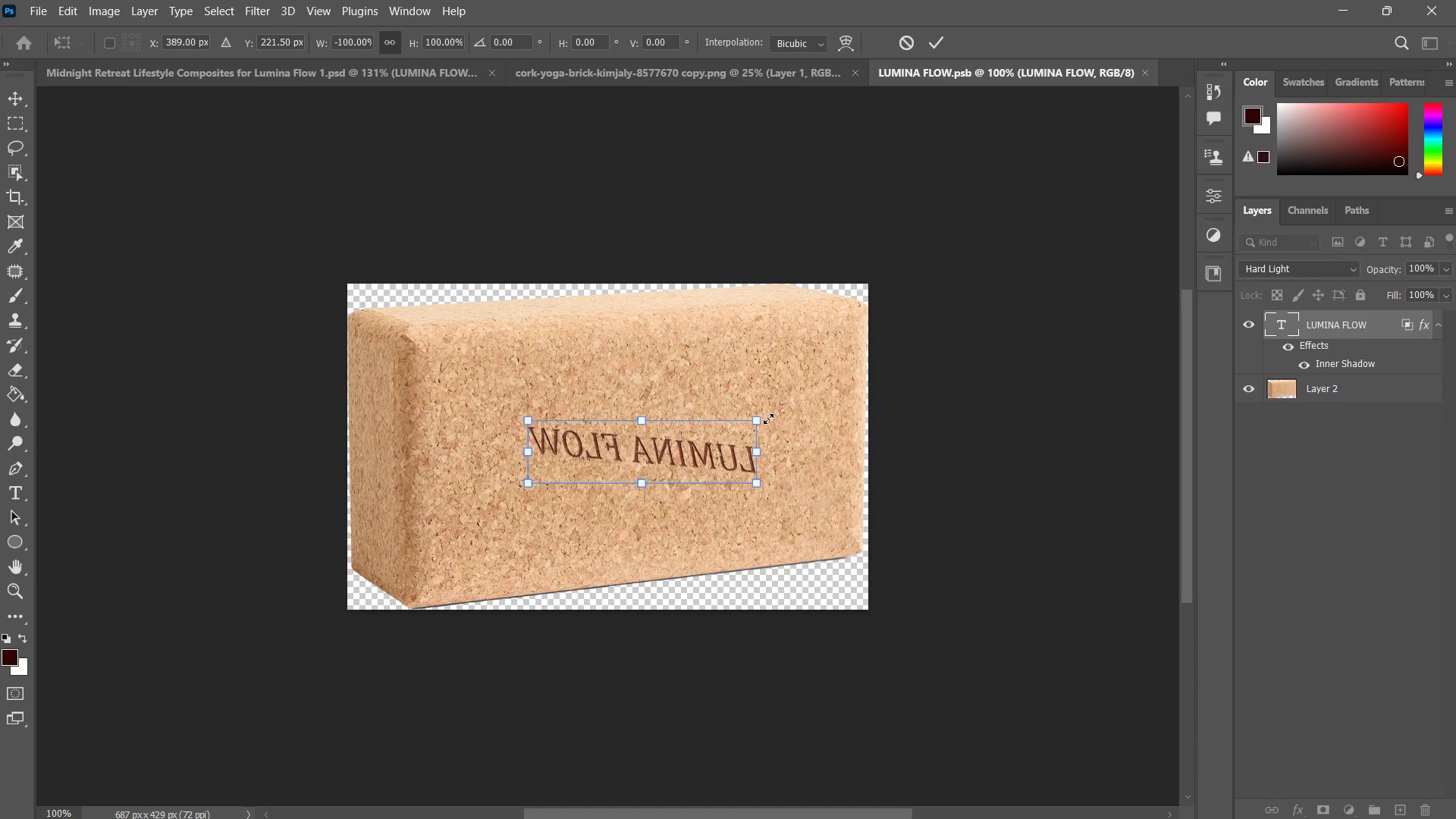 
key(Control+ControlLeft)
 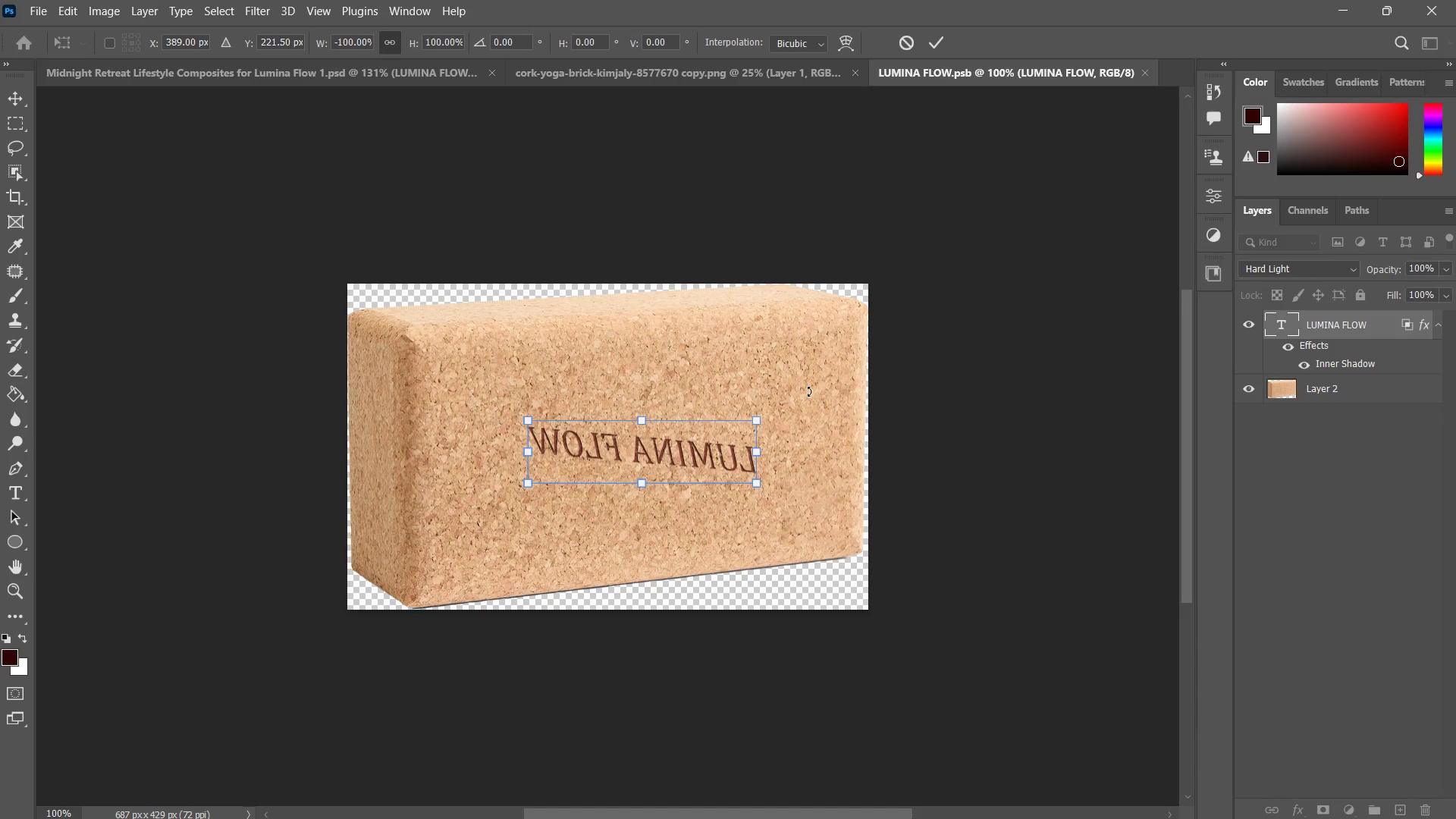 
hold_key(key=S, duration=3.22)
 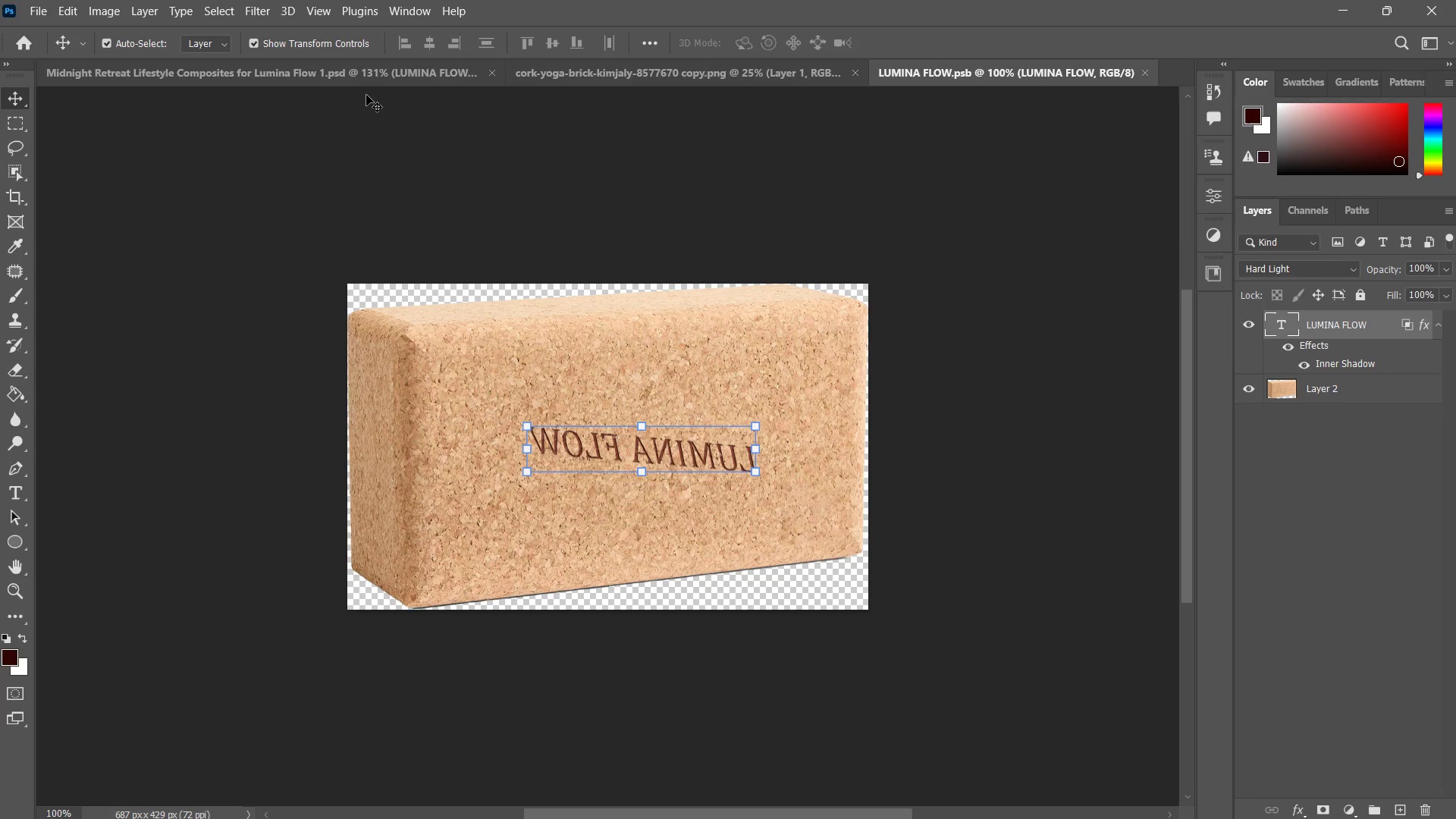 
left_click([701, 325])
 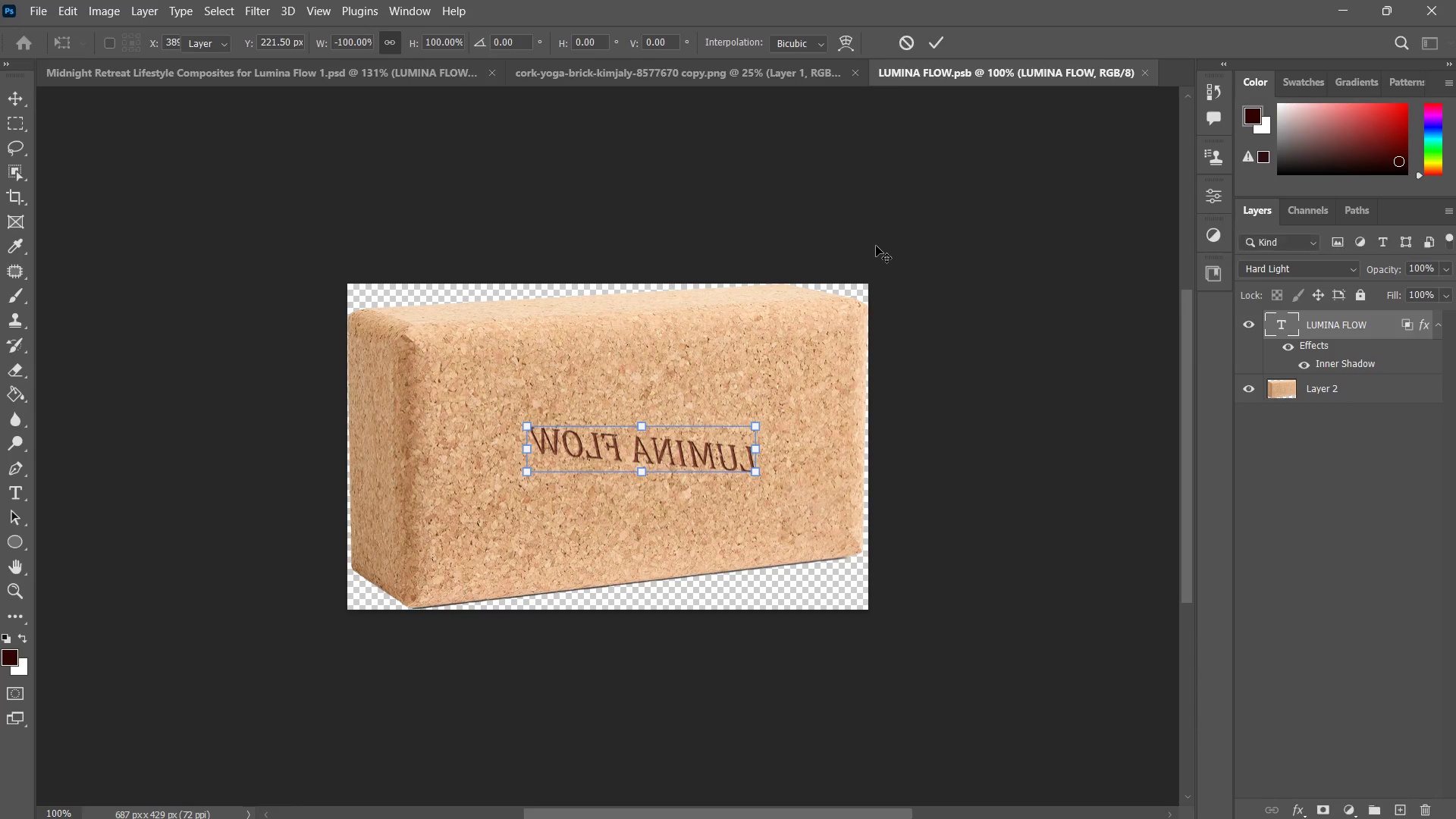 
key(Control+ControlLeft)
 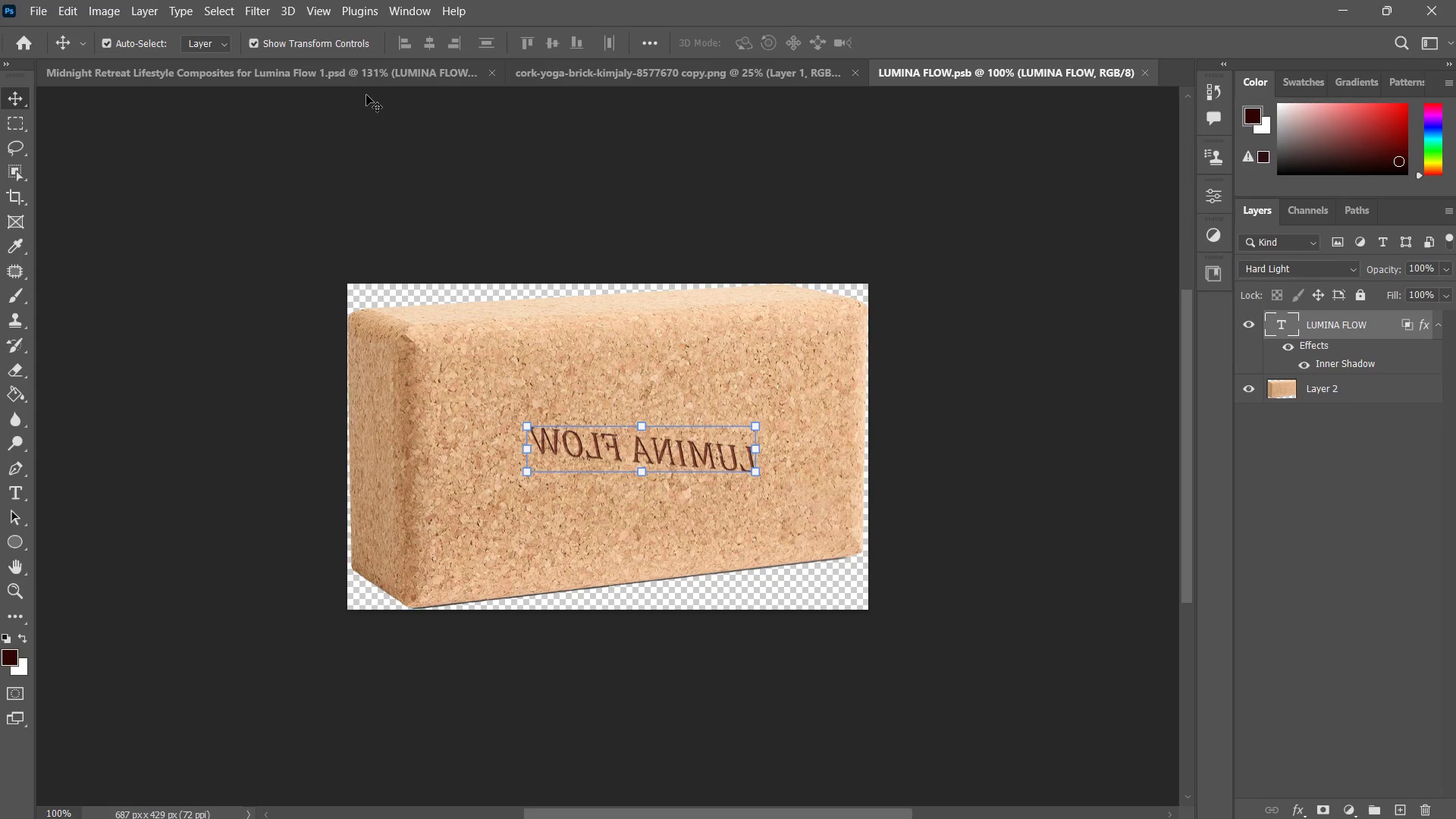 
left_click([353, 76])
 